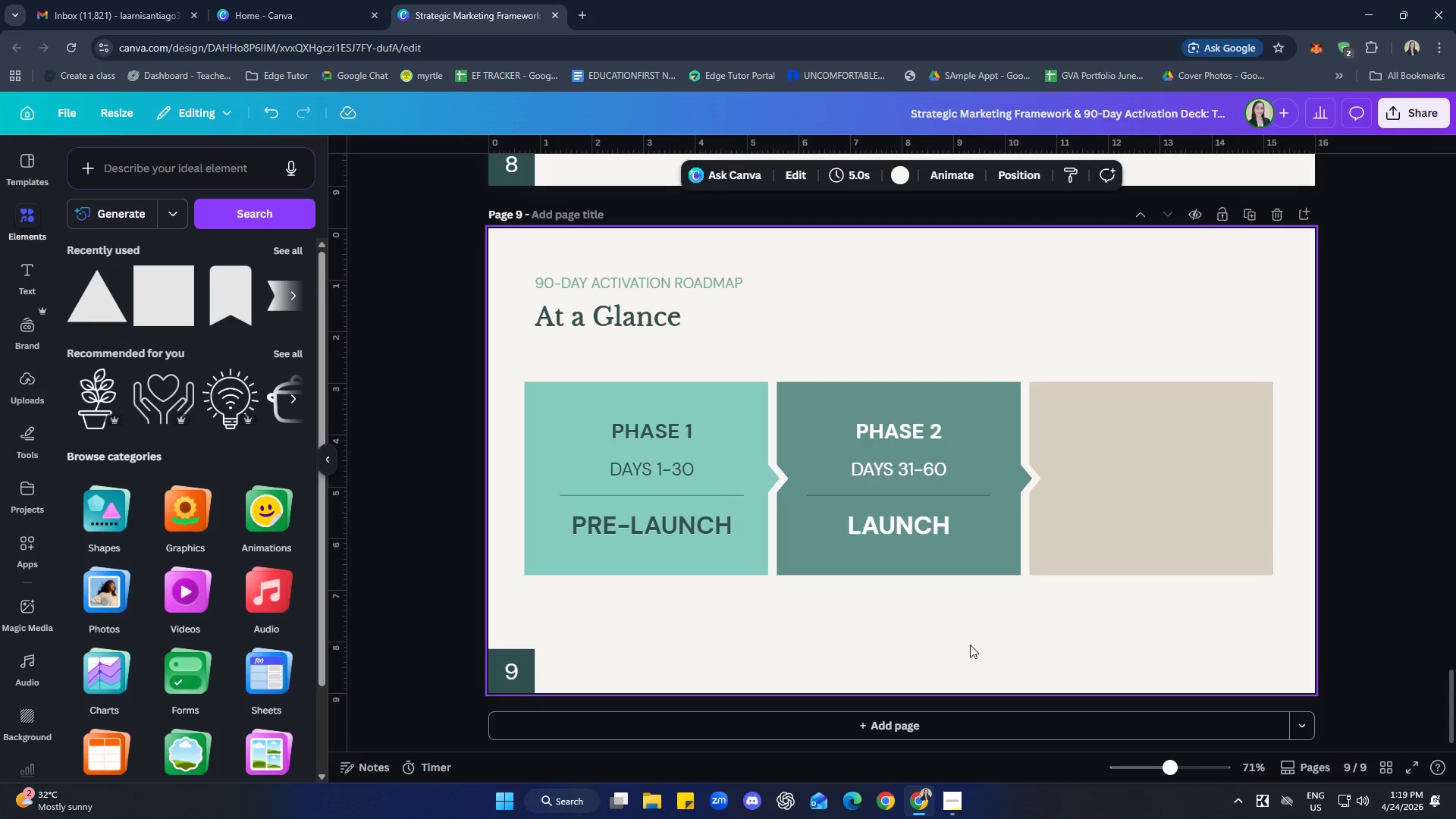 
left_click([970, 645])
 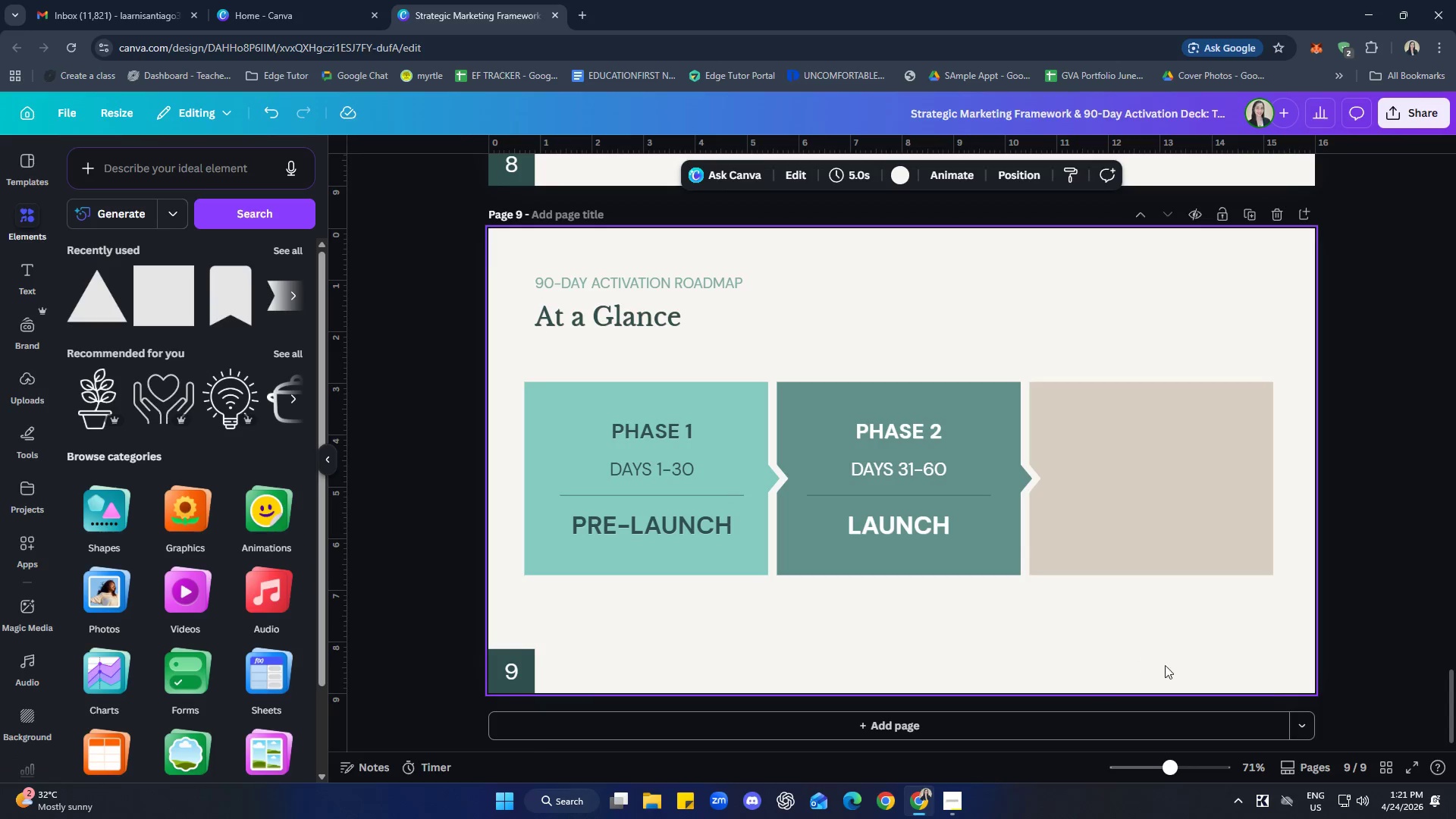 
wait(93.59)
 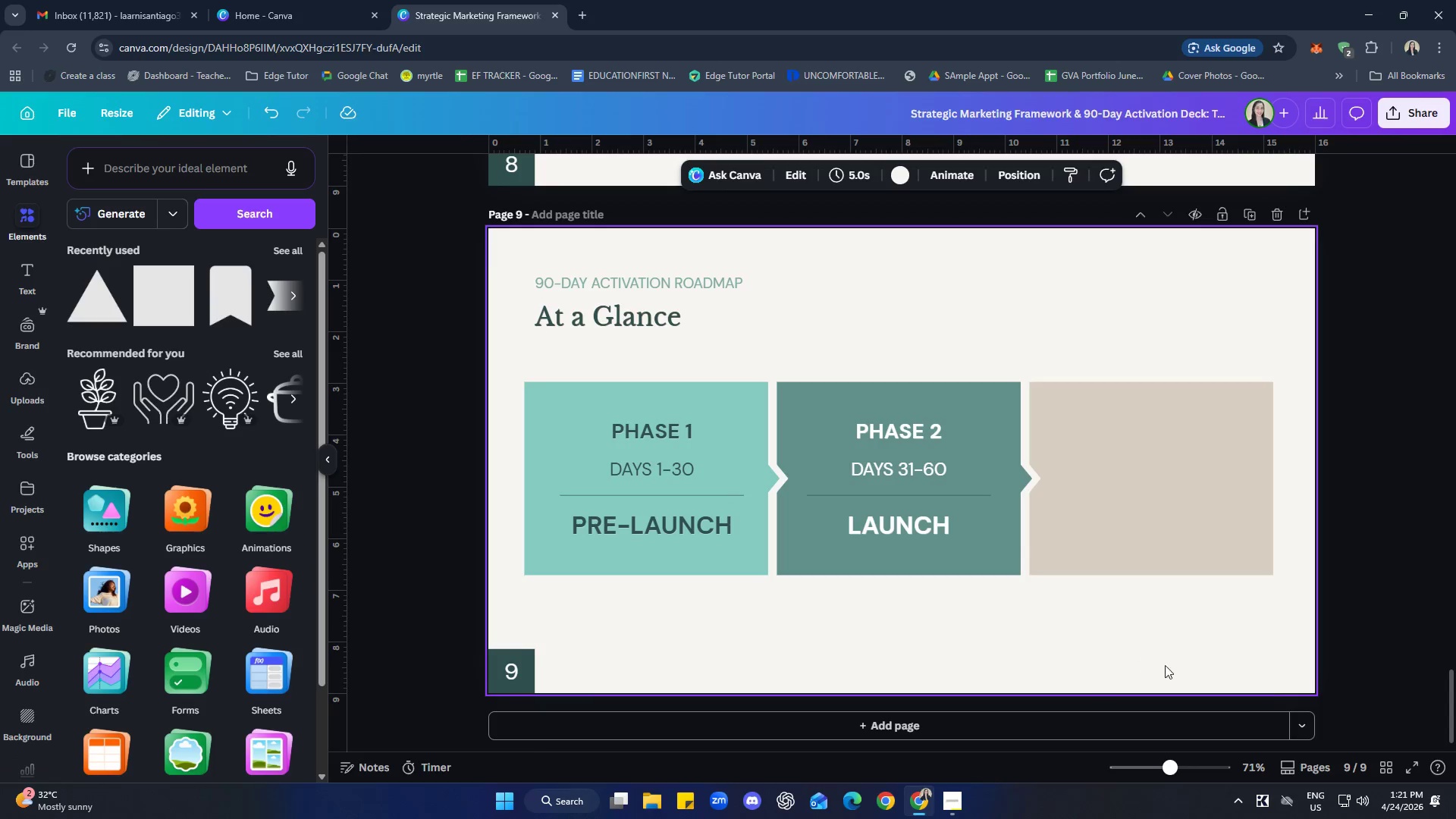 
left_click([923, 438])
 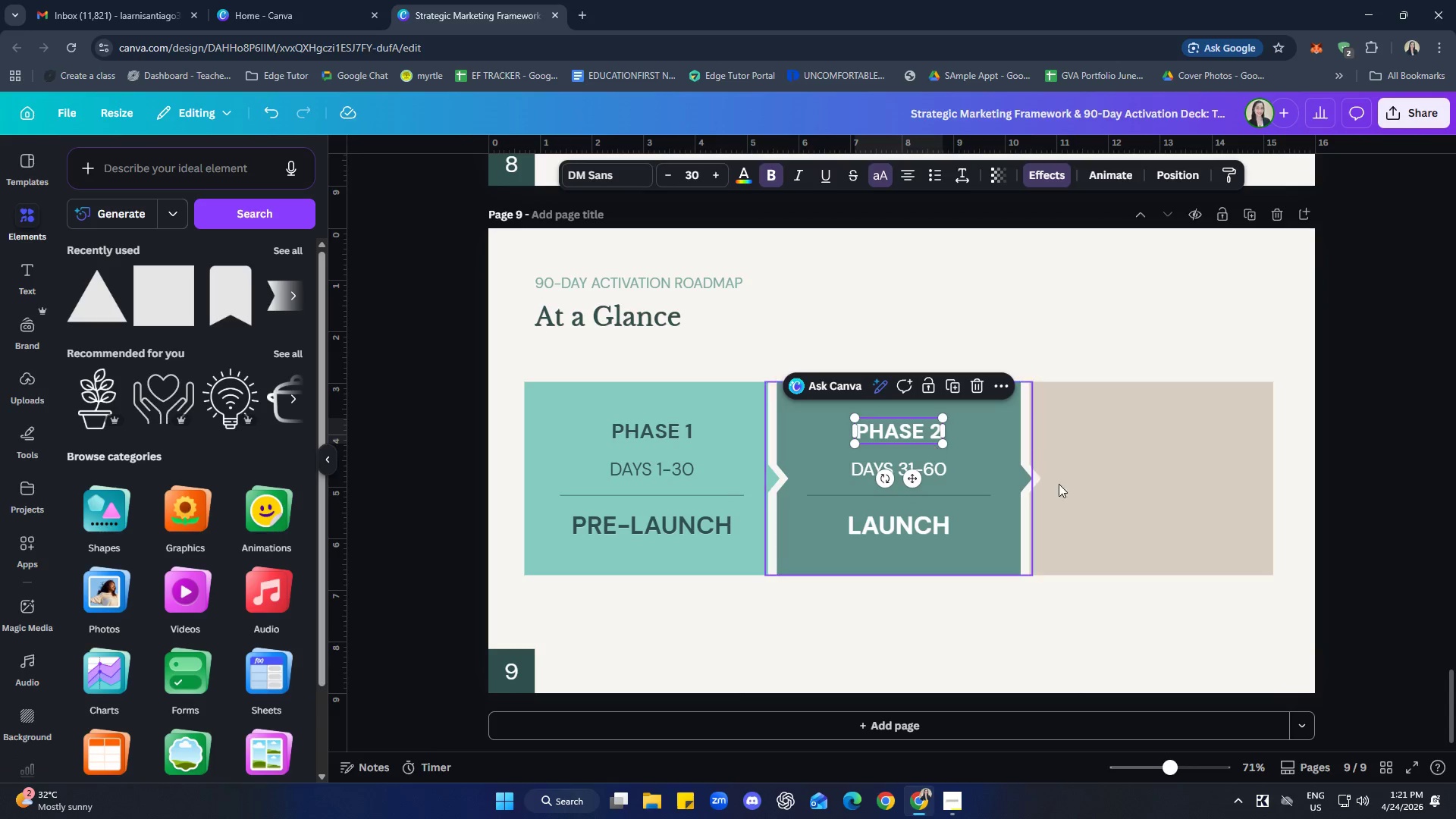 
left_click([1163, 484])
 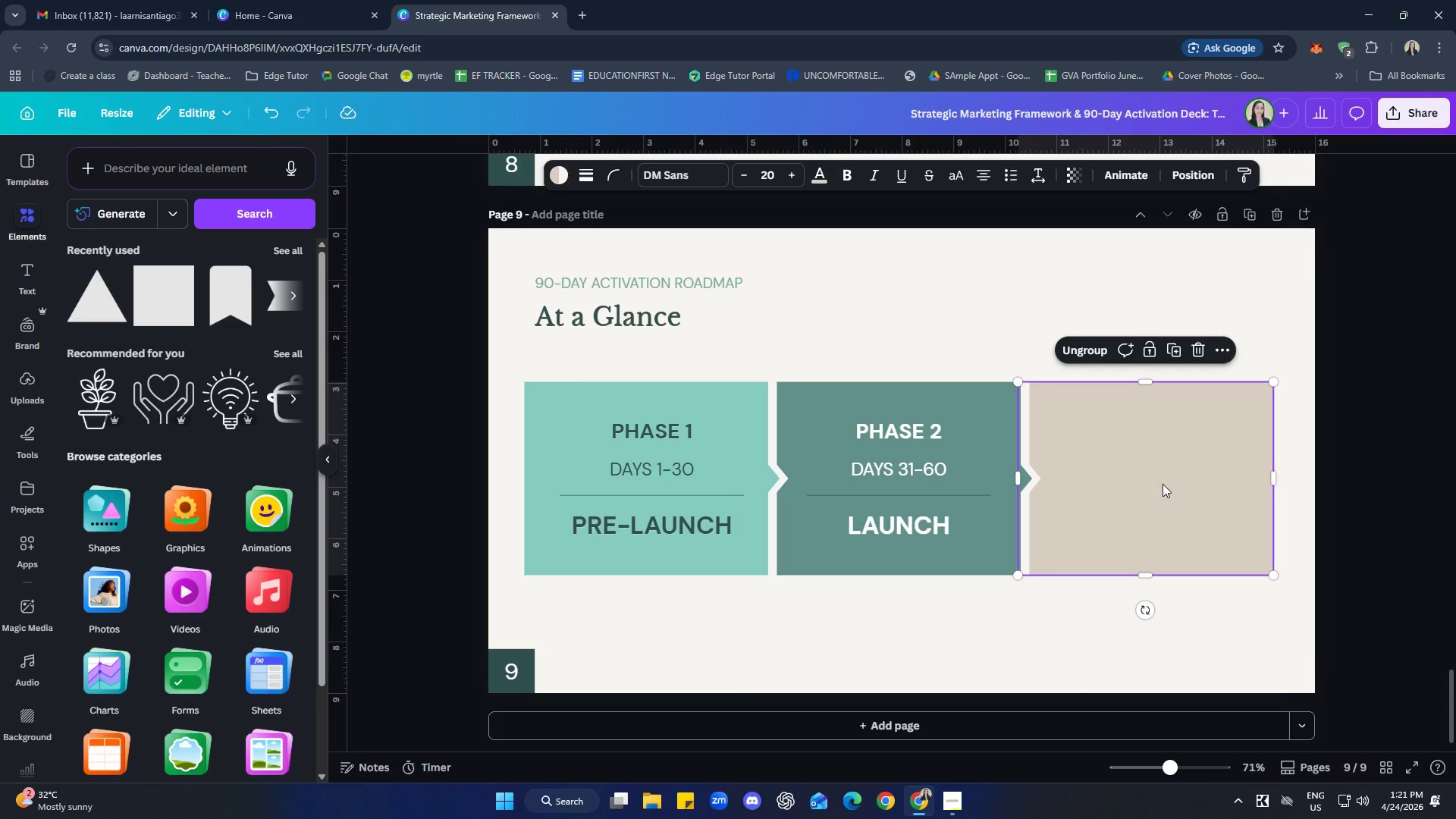 
key(Control+V)
 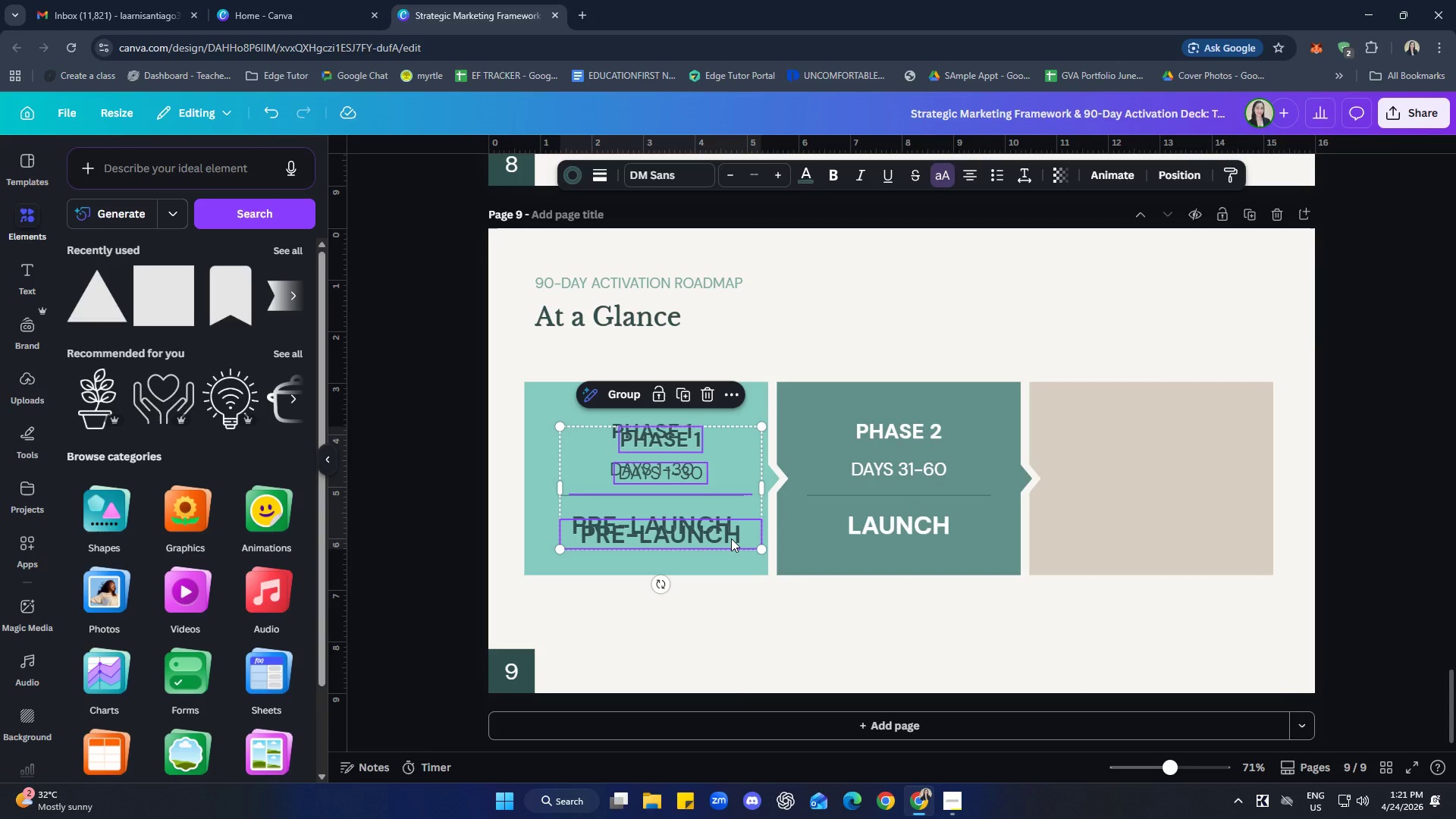 
left_click_drag(start_coordinate=[731, 538], to_coordinate=[1220, 534])
 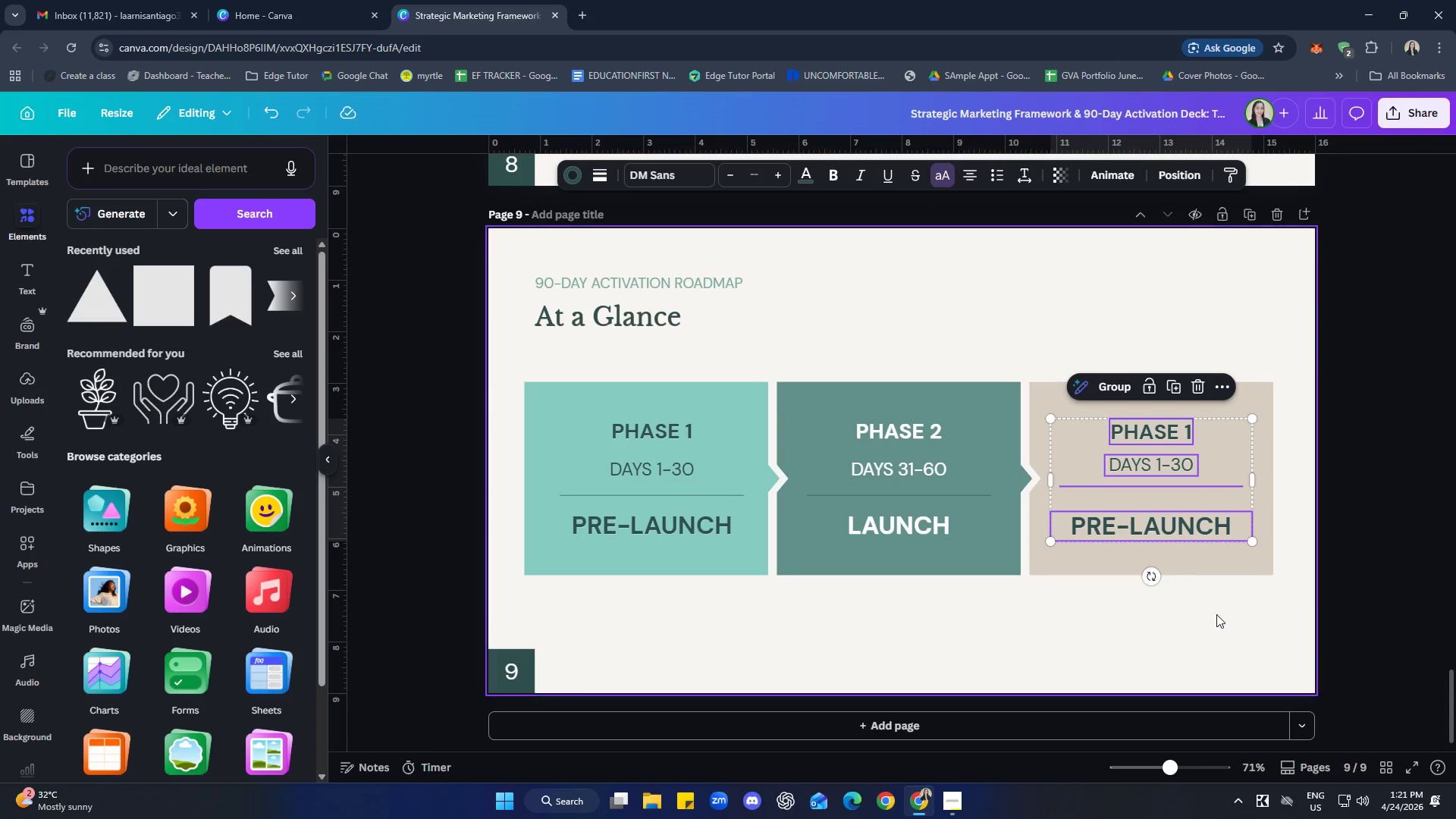 
left_click([1216, 614])
 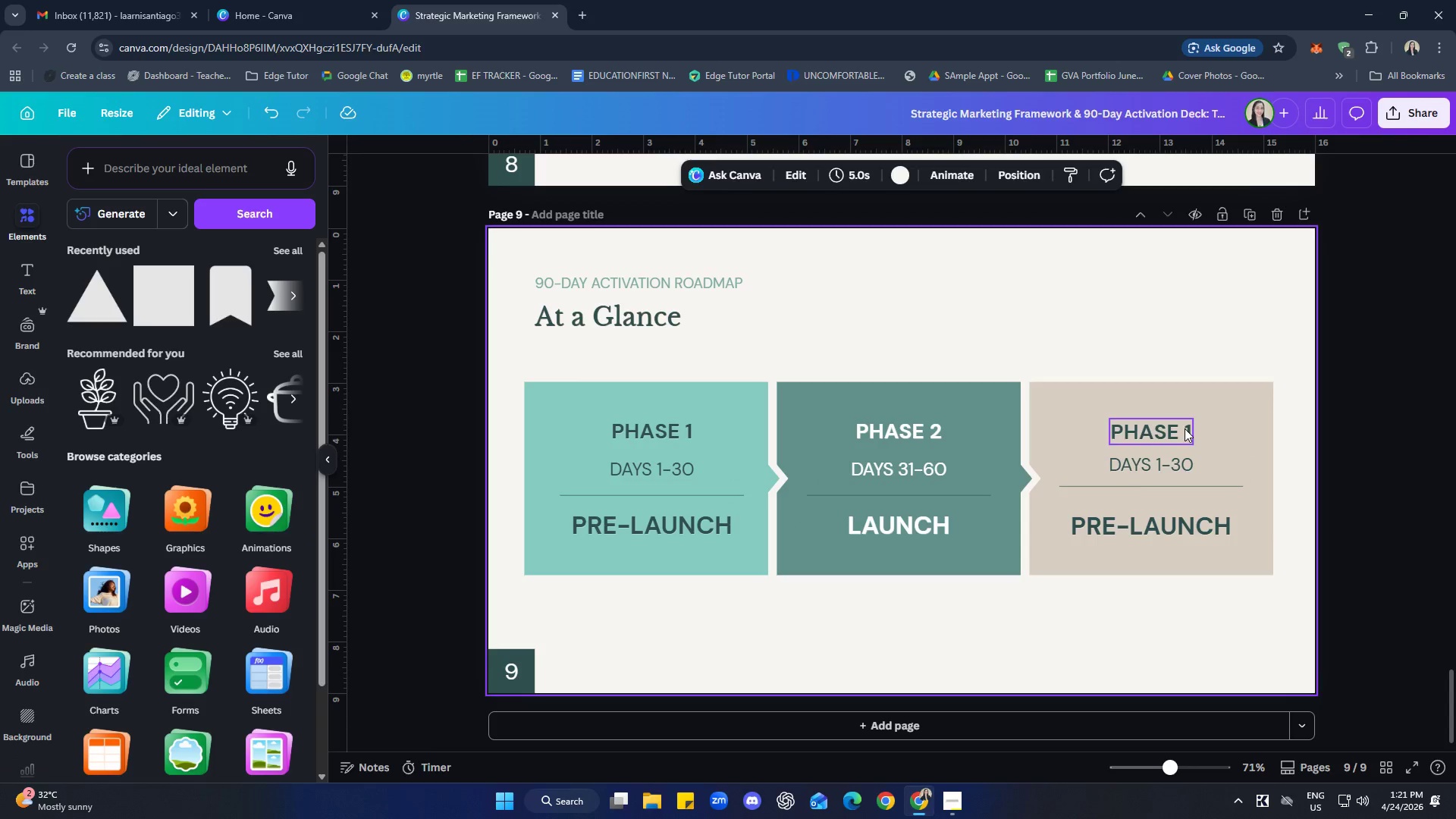 
double_click([1185, 428])
 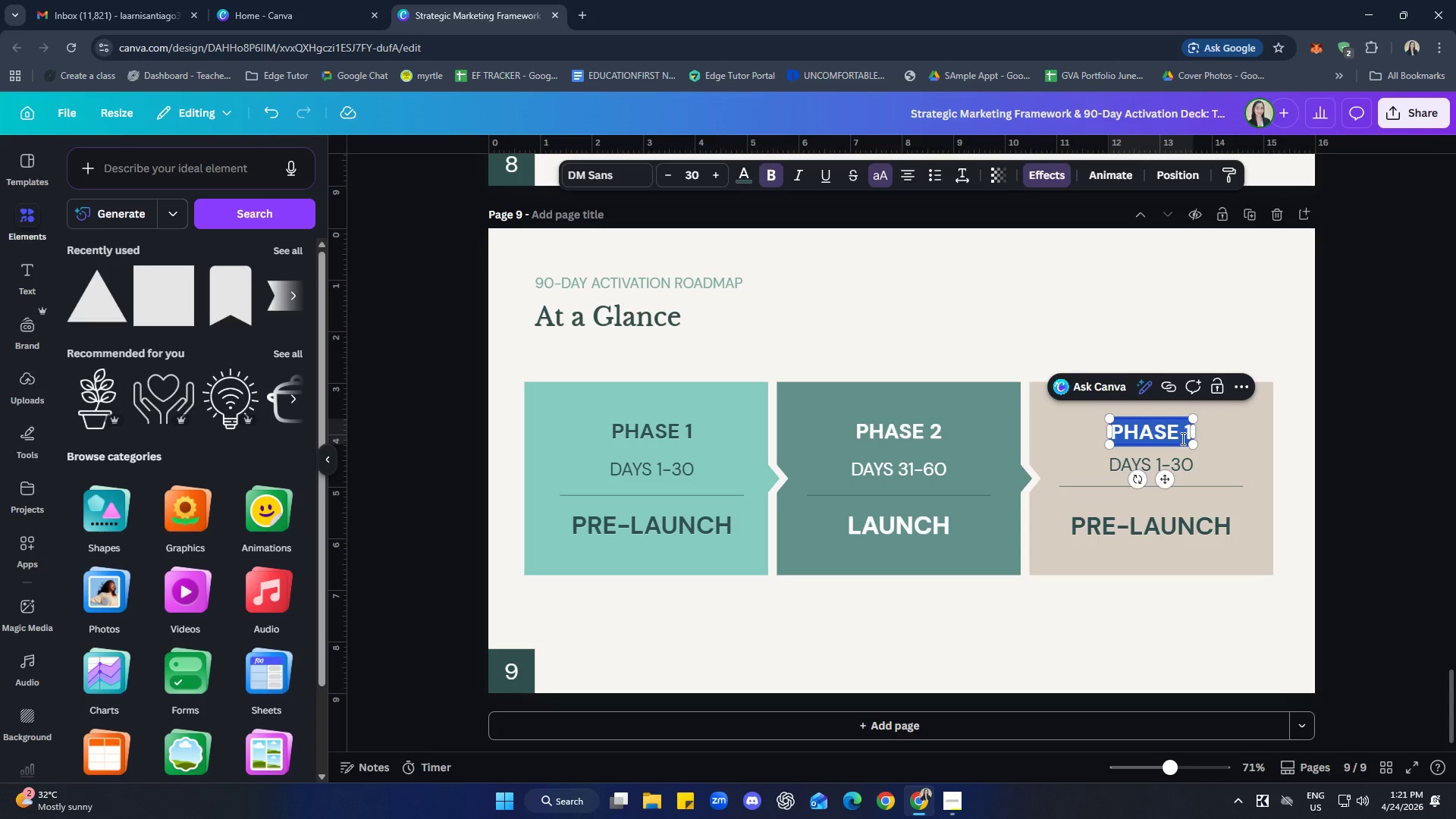 
left_click([1178, 428])
 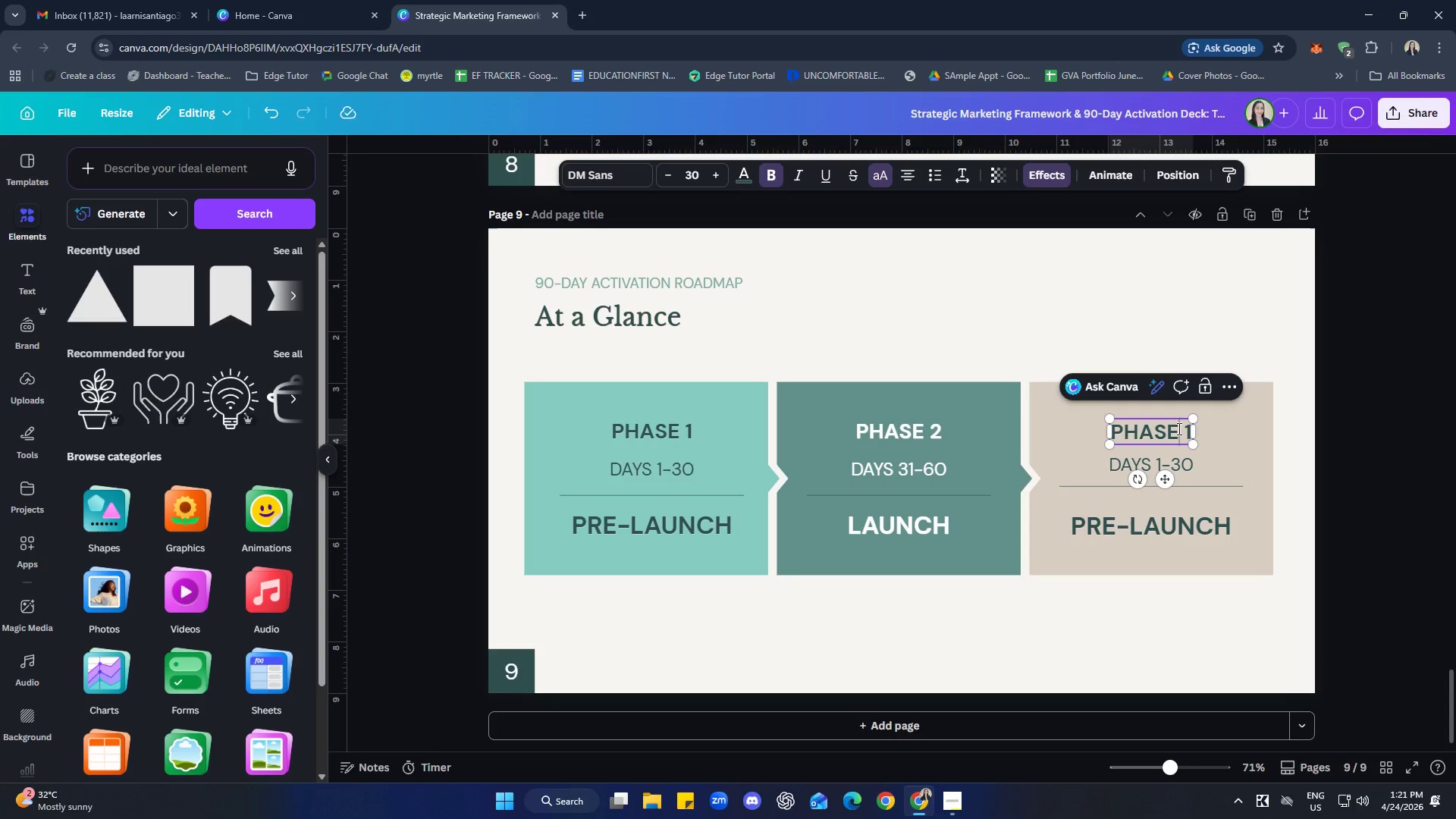 
key(ArrowRight)
 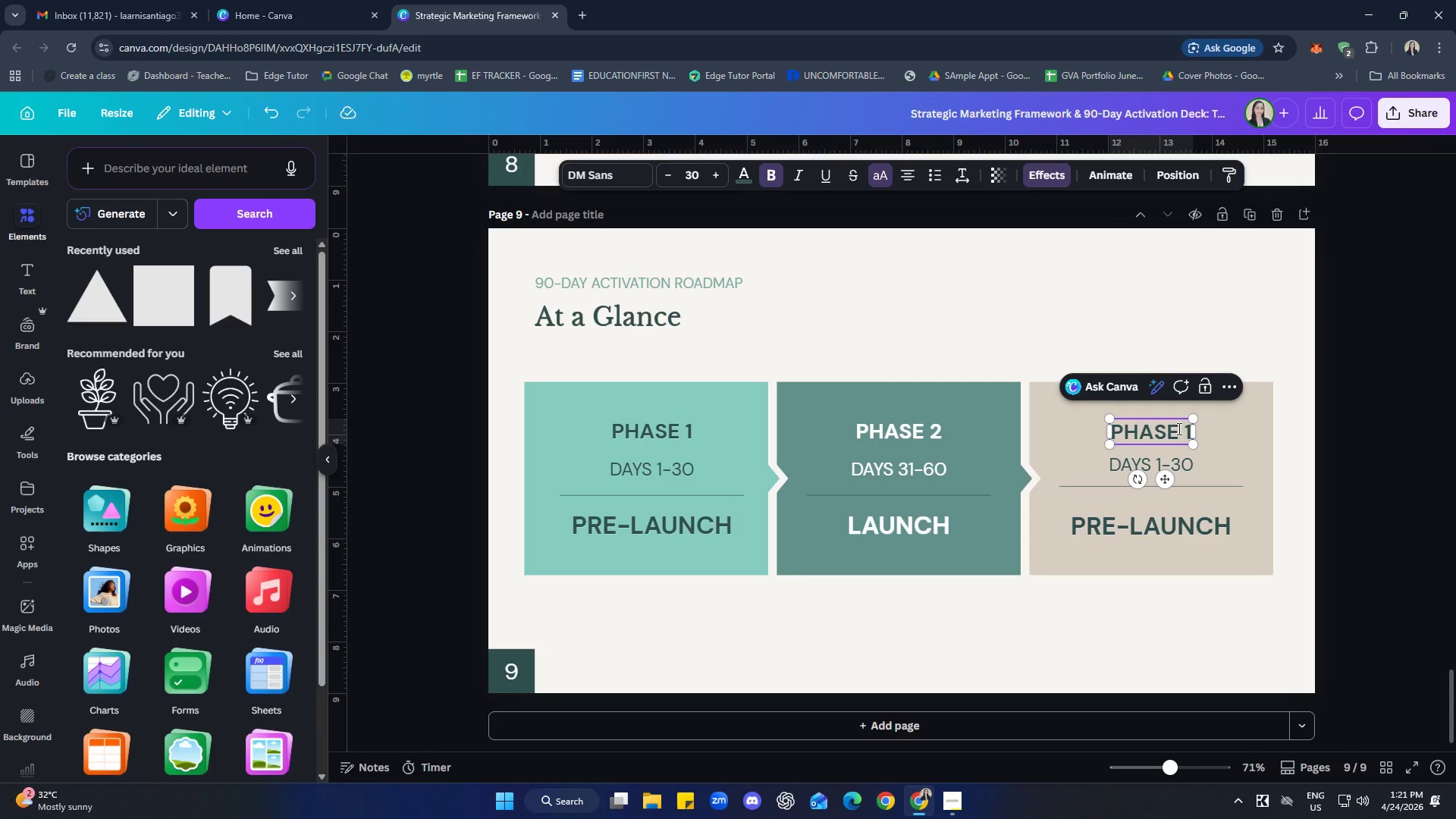 
key(ArrowRight)
 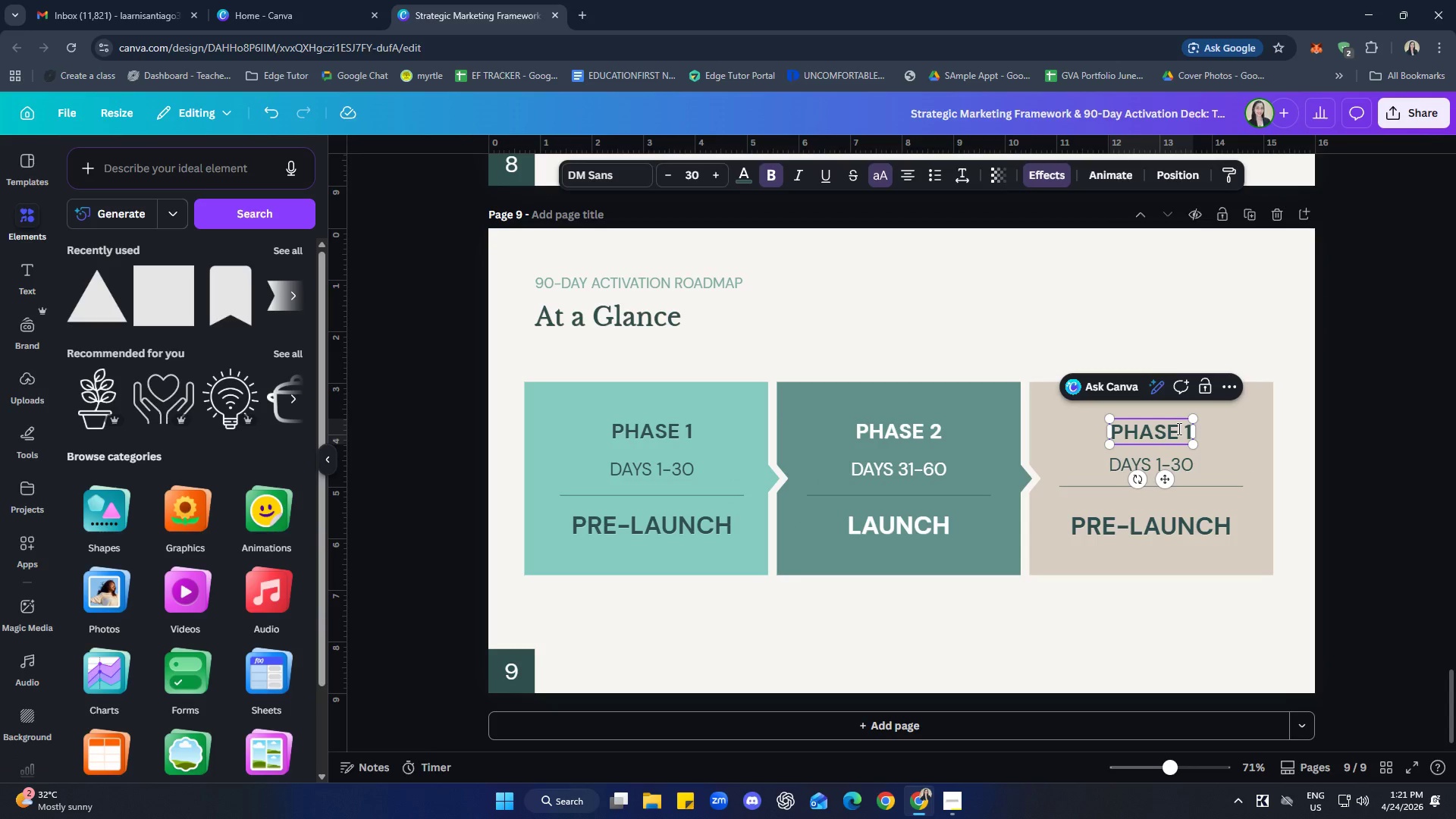 
key(Backspace)
 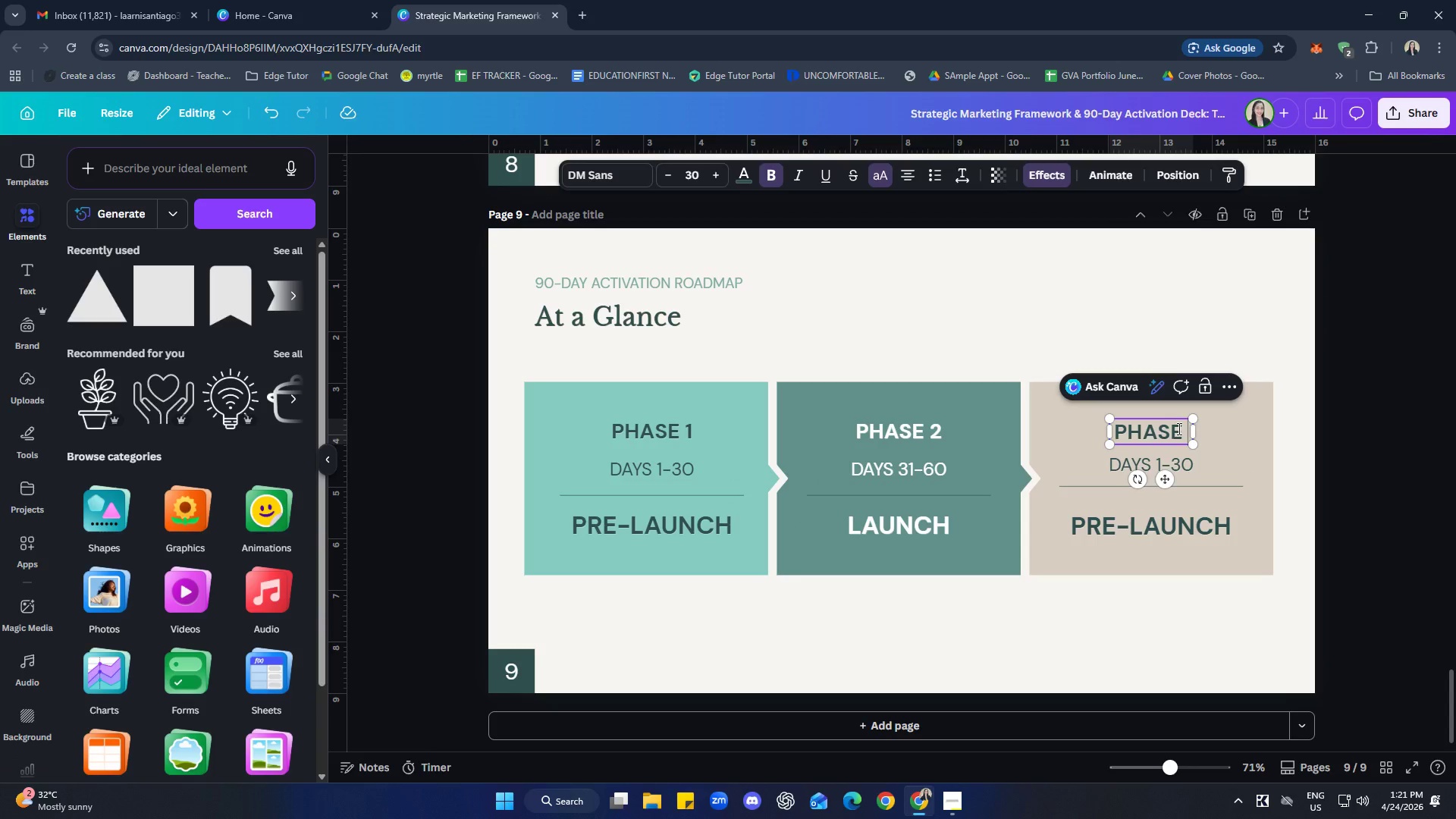 
key(3)
 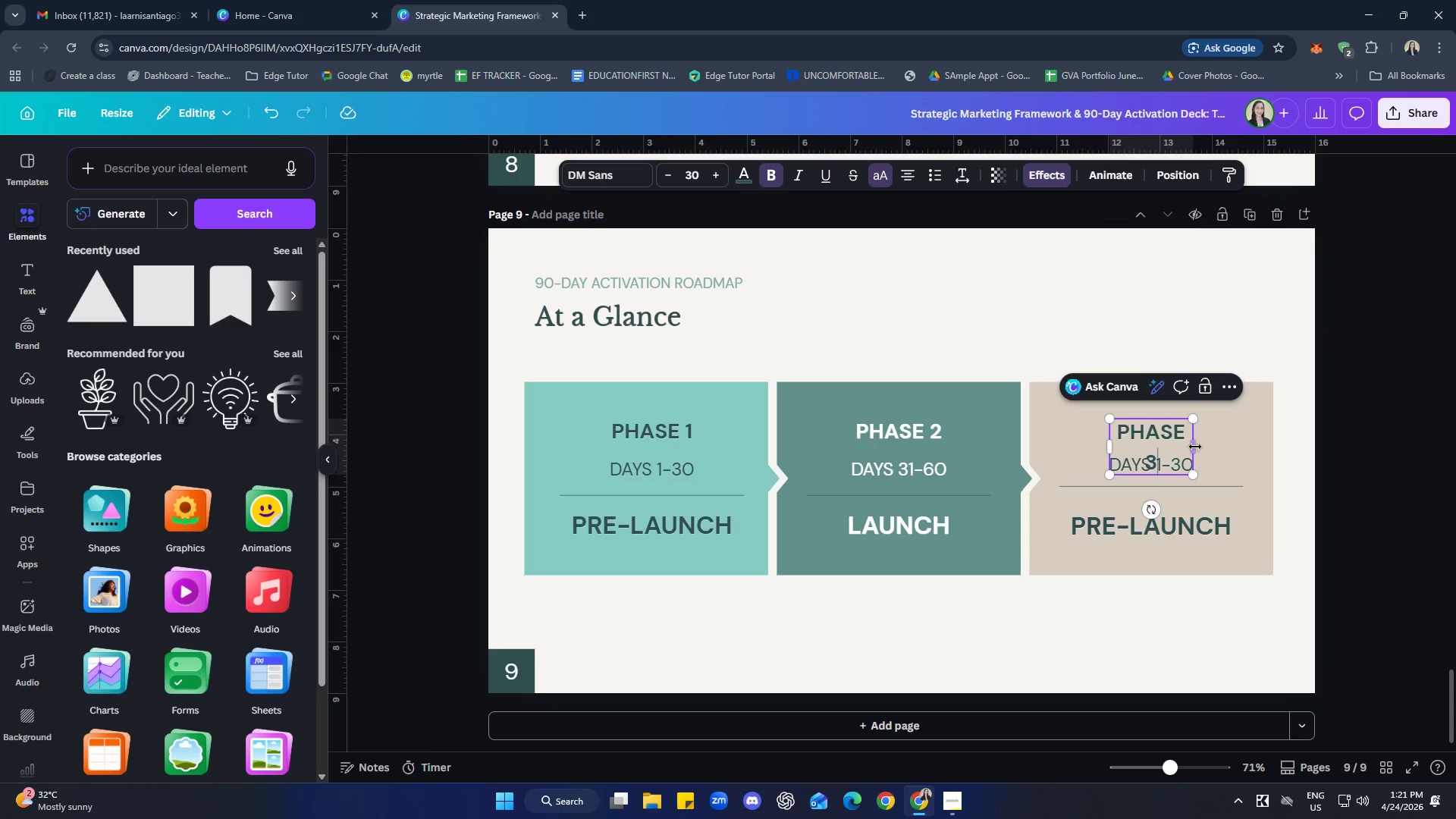 
left_click_drag(start_coordinate=[1200, 443], to_coordinate=[1209, 441])
 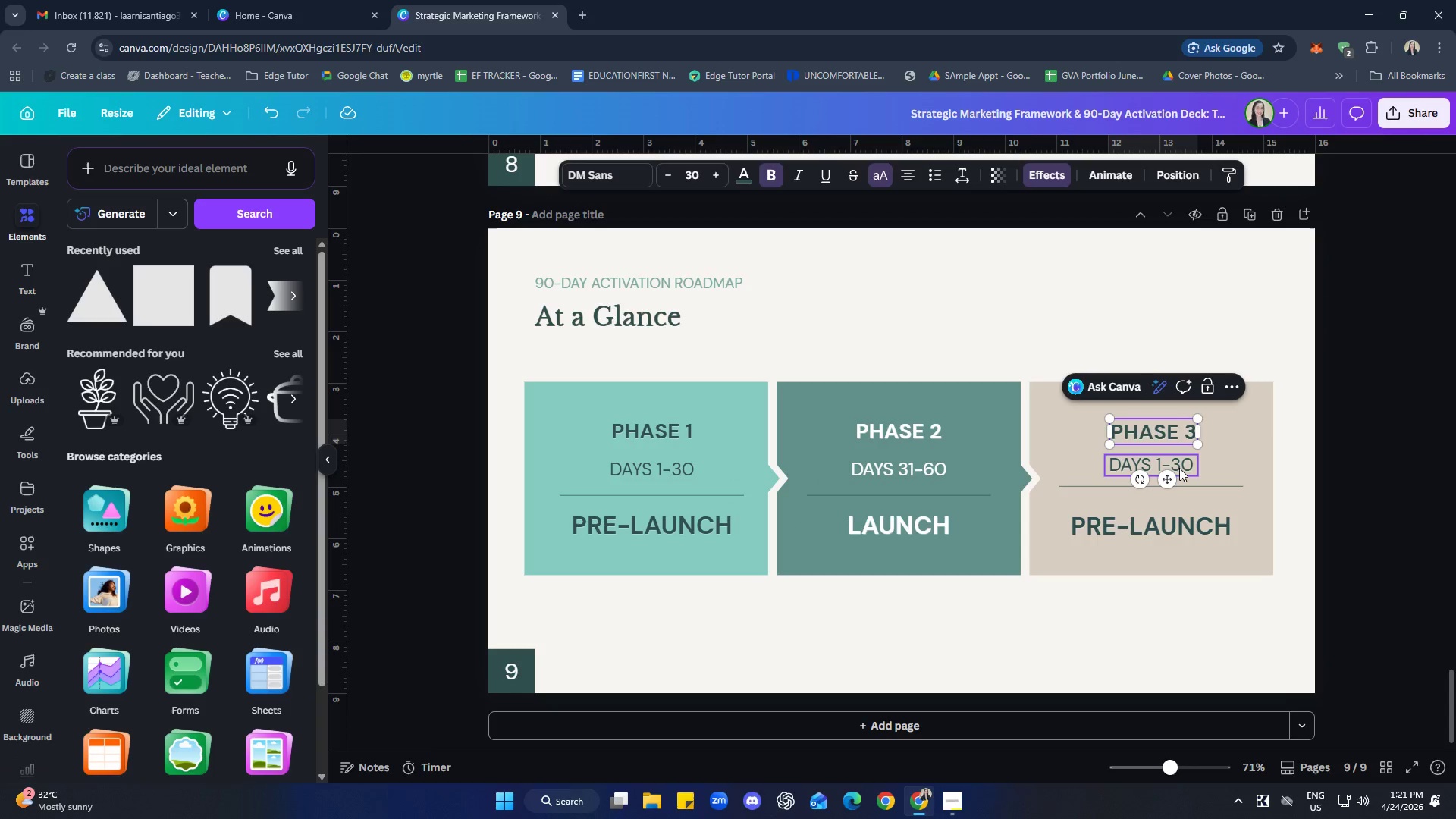 
double_click([1180, 468])
 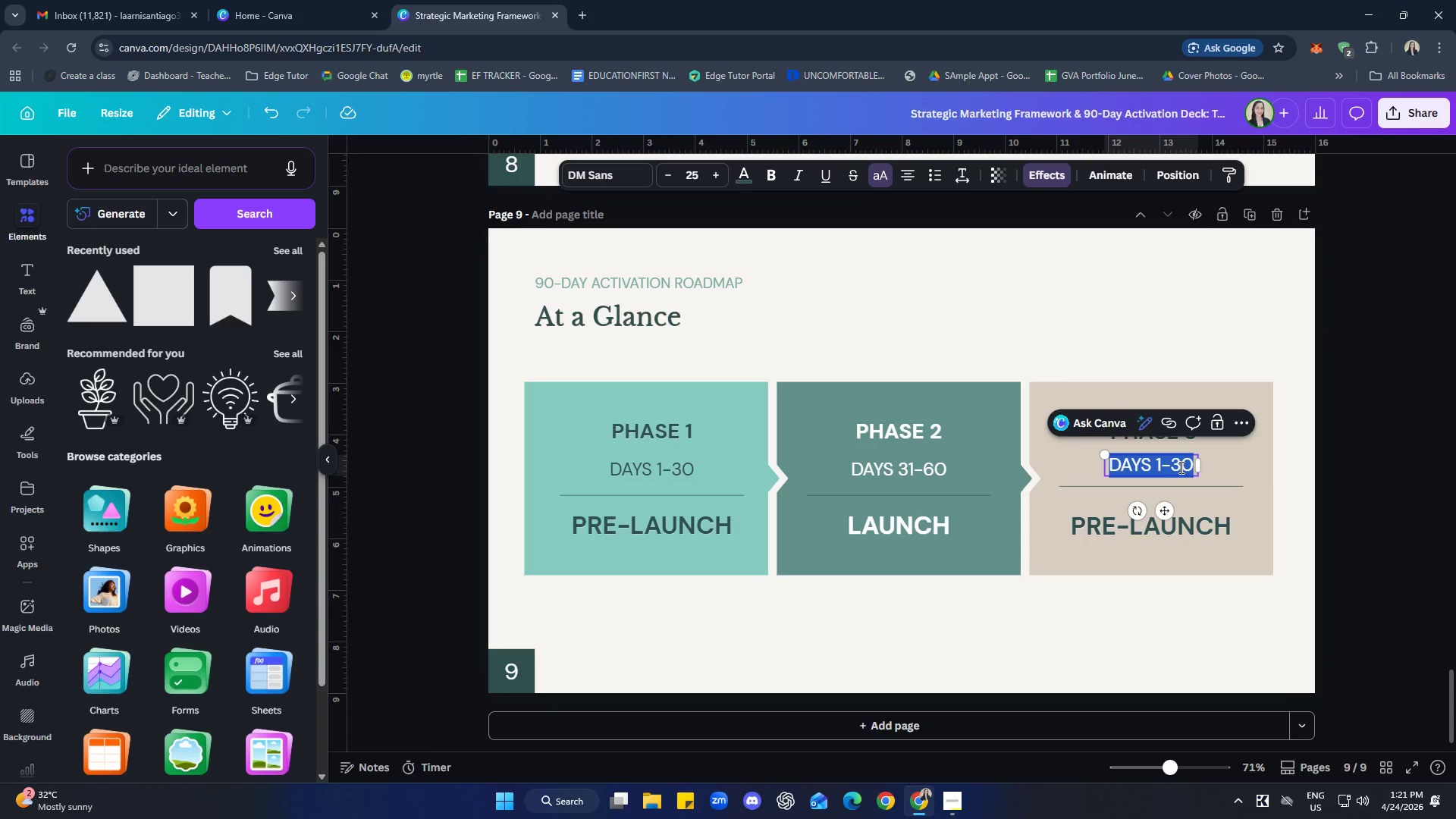 
left_click([1190, 467])
 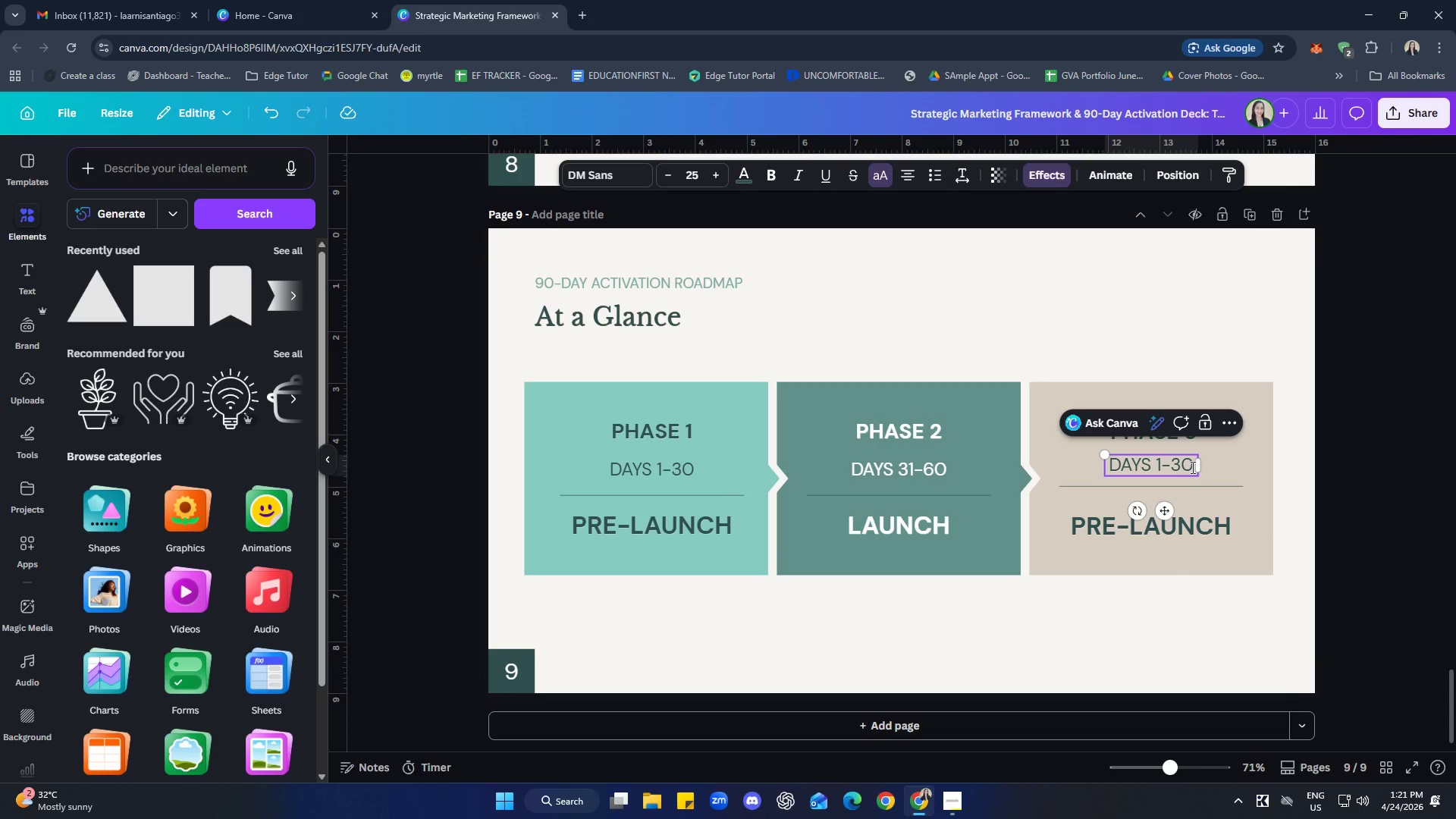 
key(Backspace)
key(Backspace)
key(Backspace)
key(Backspace)
type(61-90)
 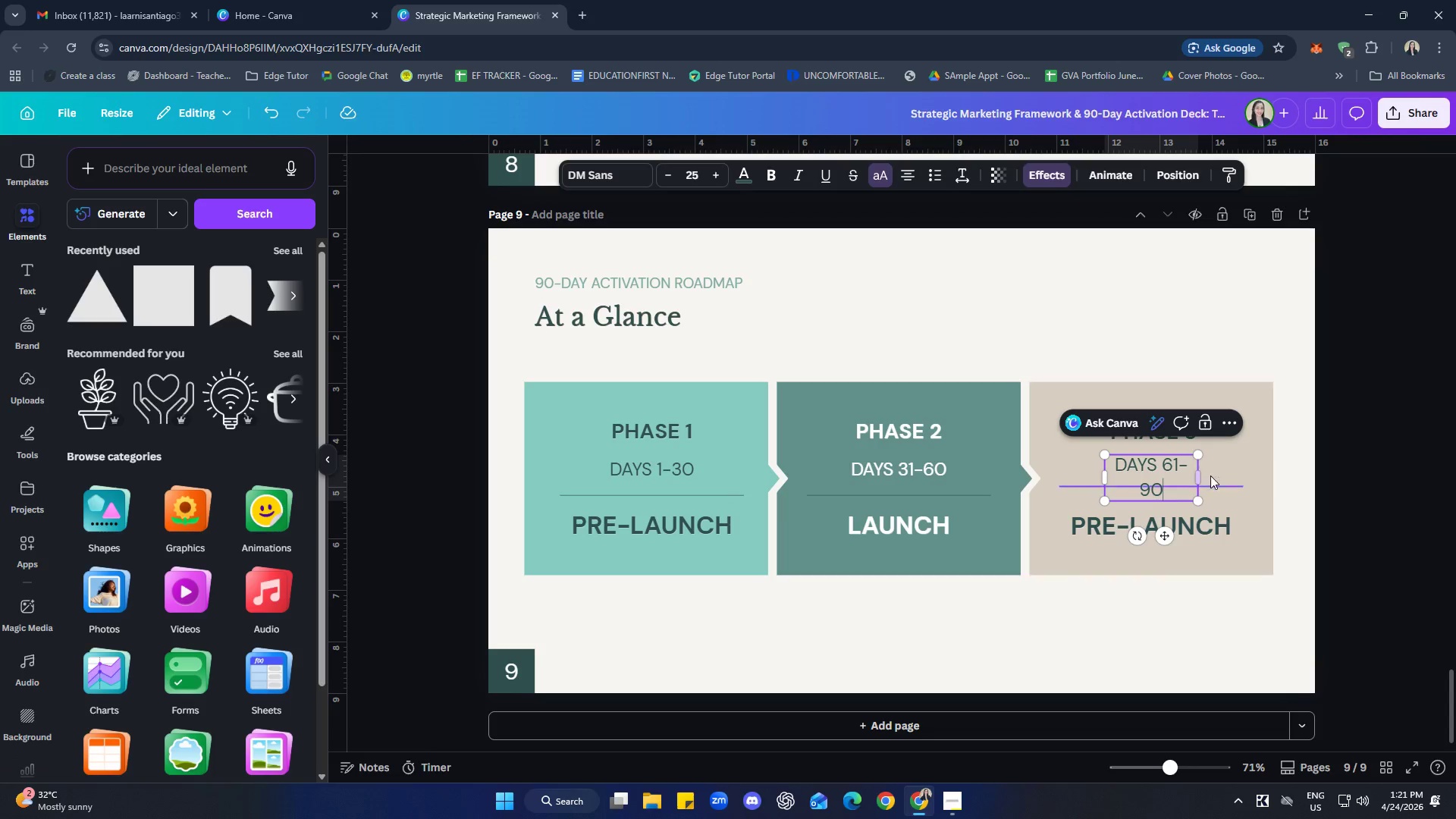 
left_click_drag(start_coordinate=[1203, 477], to_coordinate=[1210, 479])
 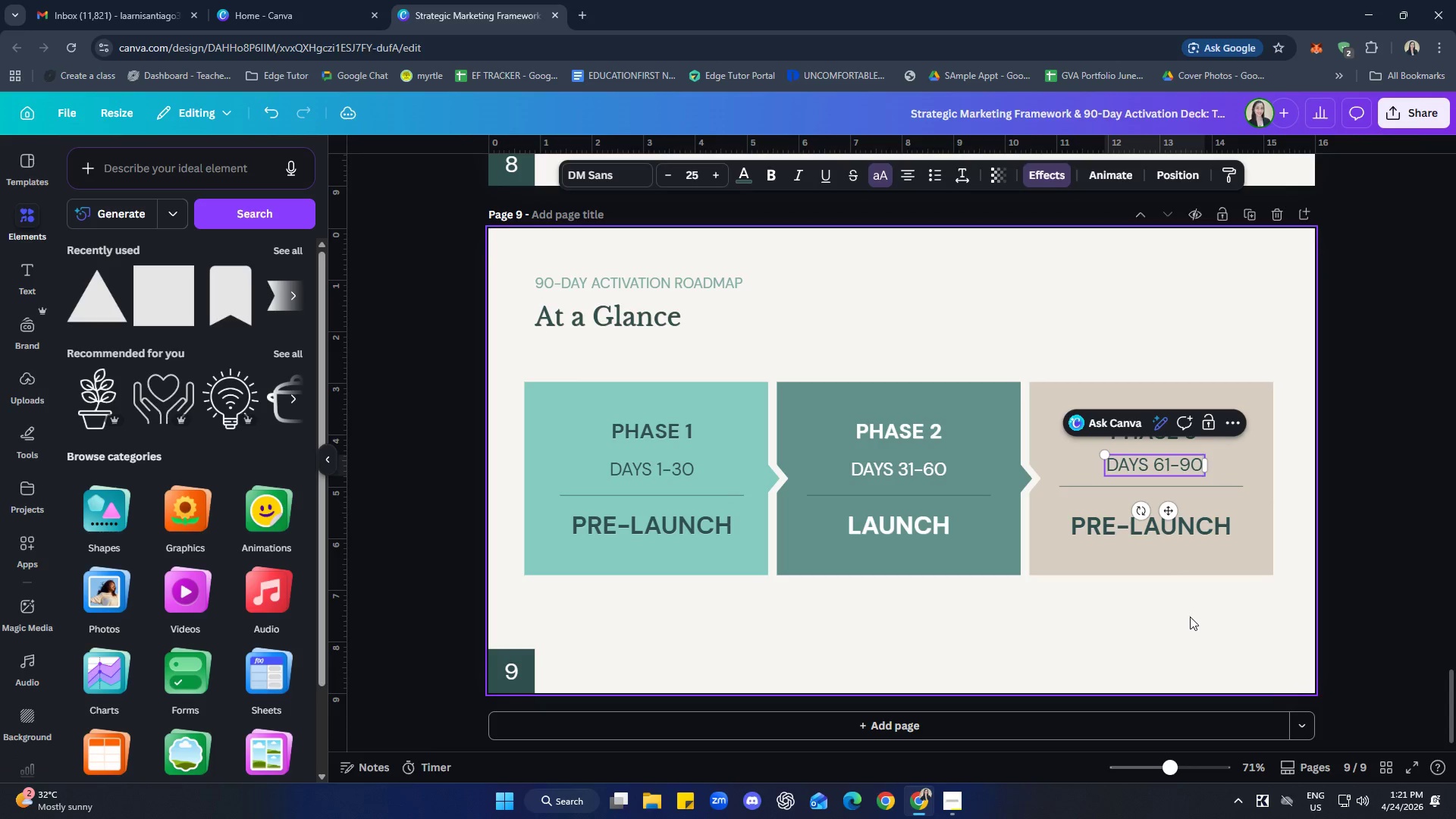 
left_click([1190, 617])
 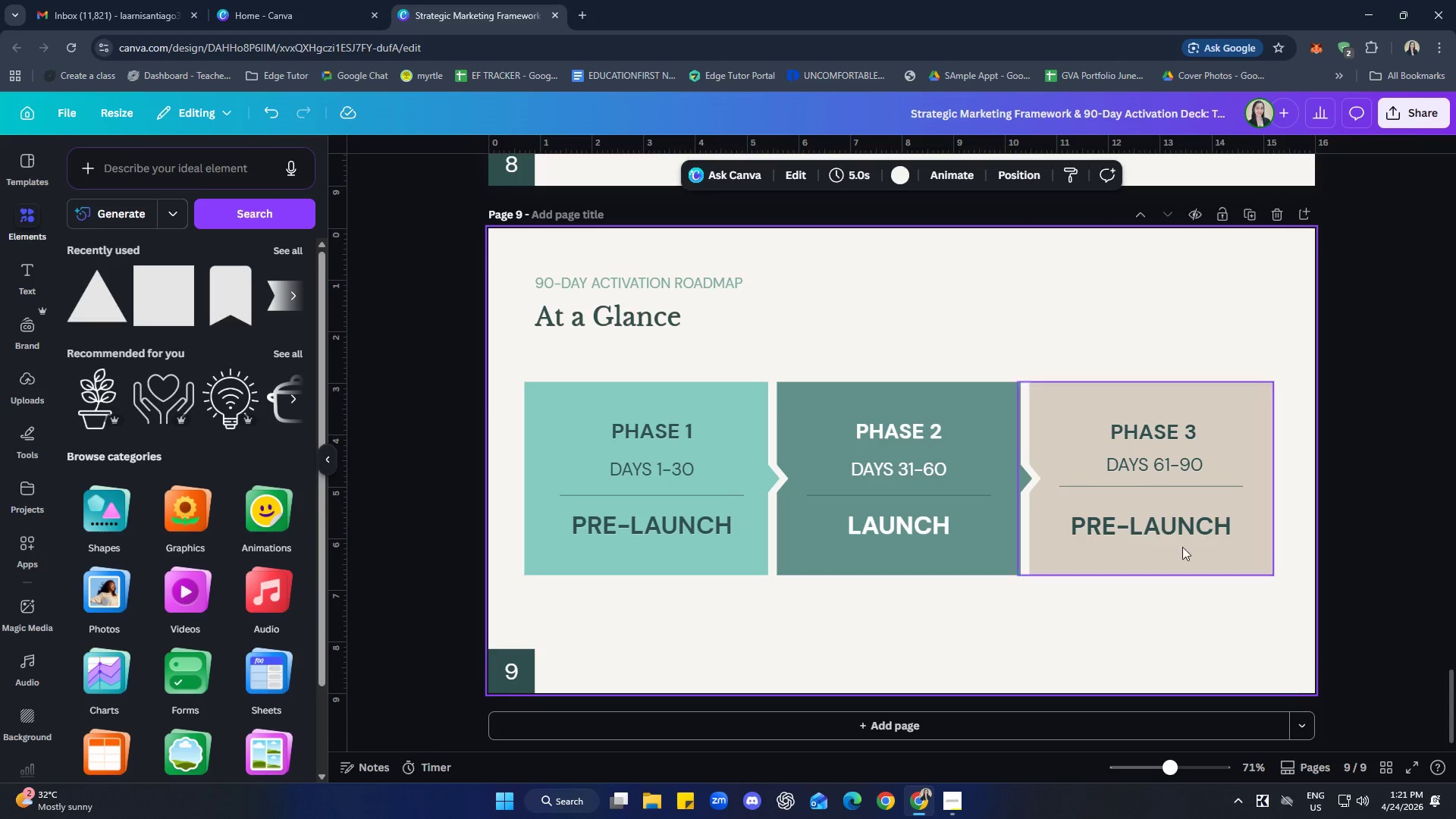 
double_click([1175, 534])
 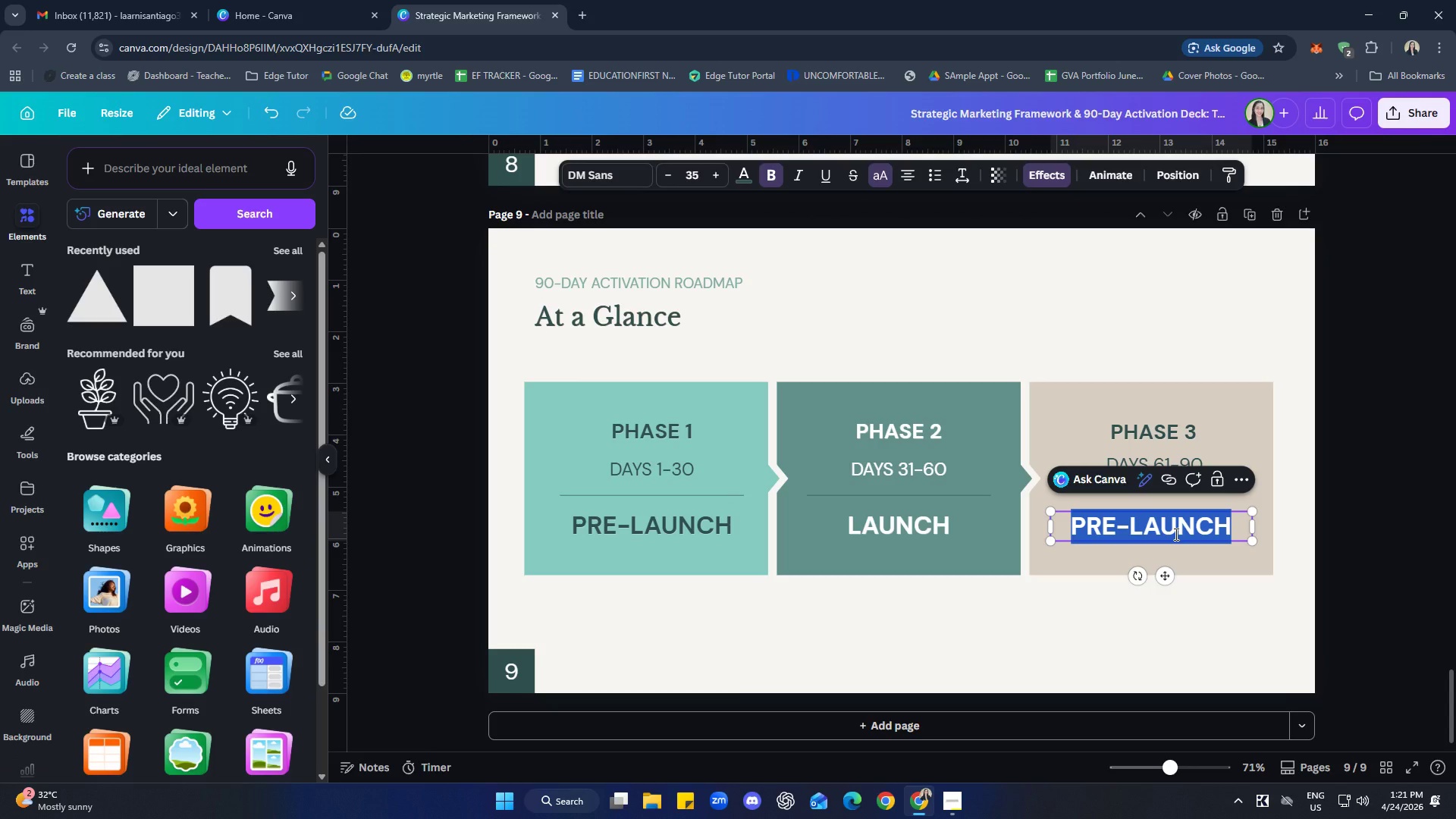 
type(posyt)
key(Backspace)
type(-launch )
key(Backspace)
type( optimaxa)
key(Backspace)
key(Backspace)
type(zation)
 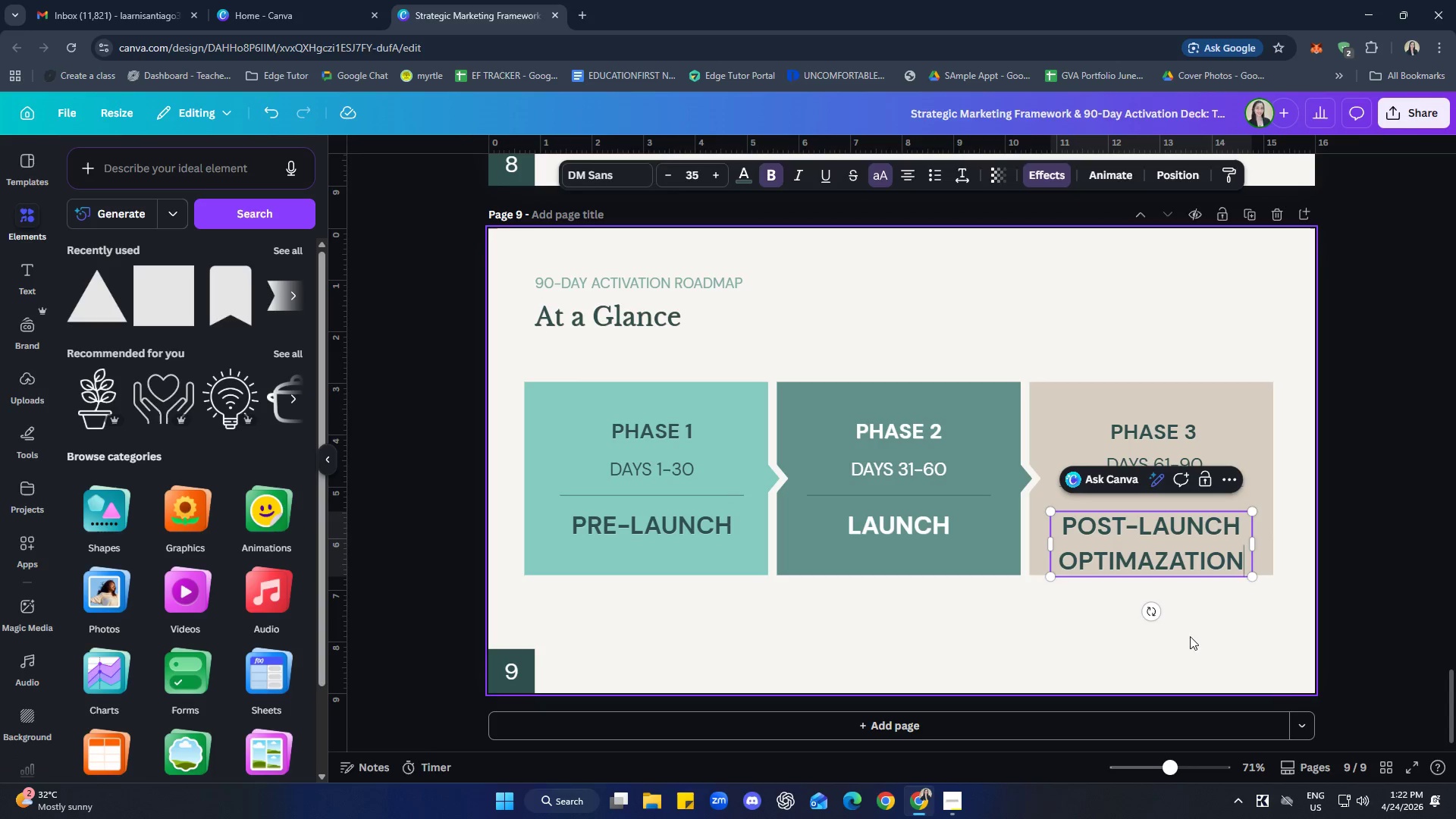 
double_click([1190, 556])
 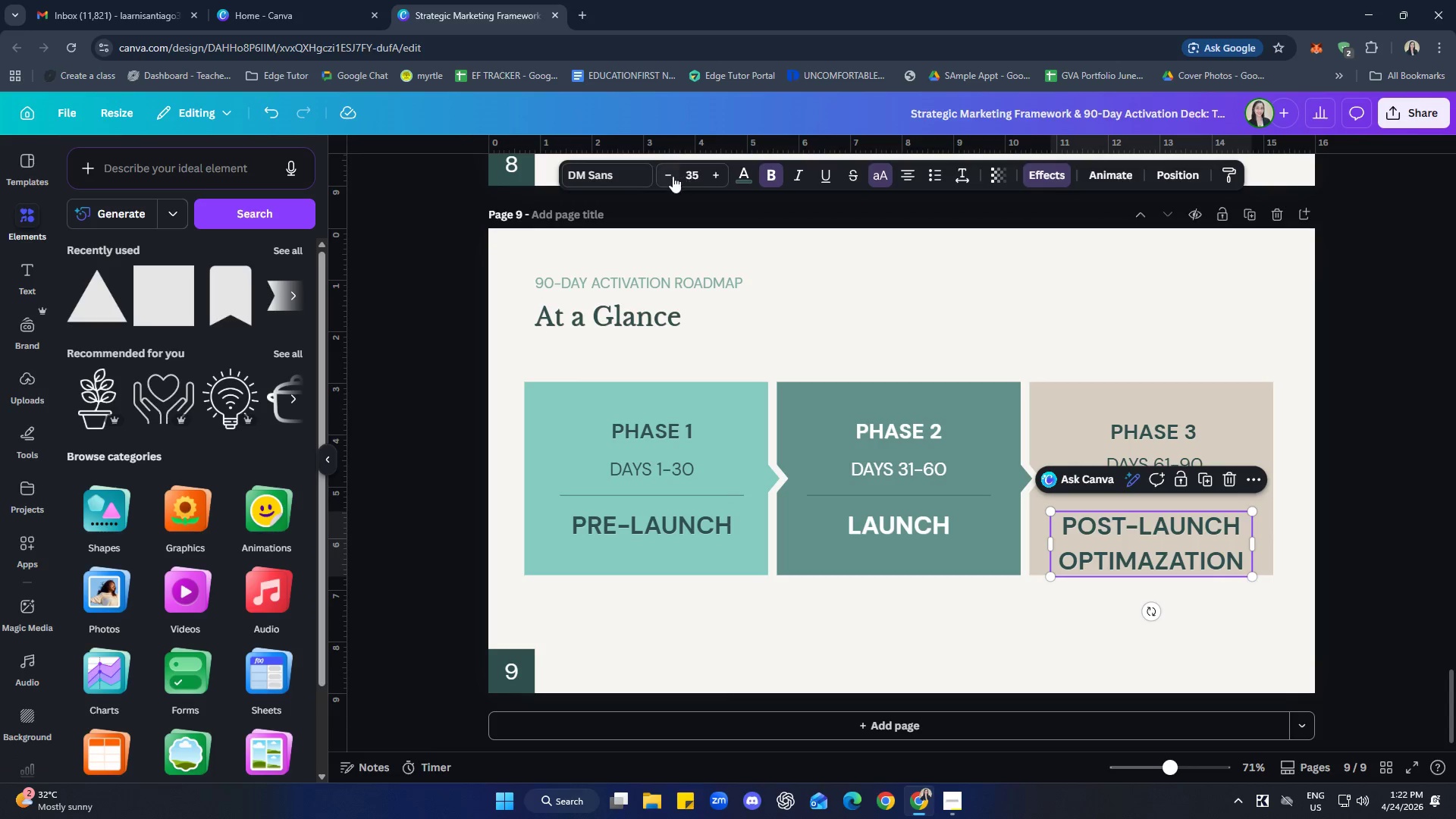 
double_click([671, 175])
 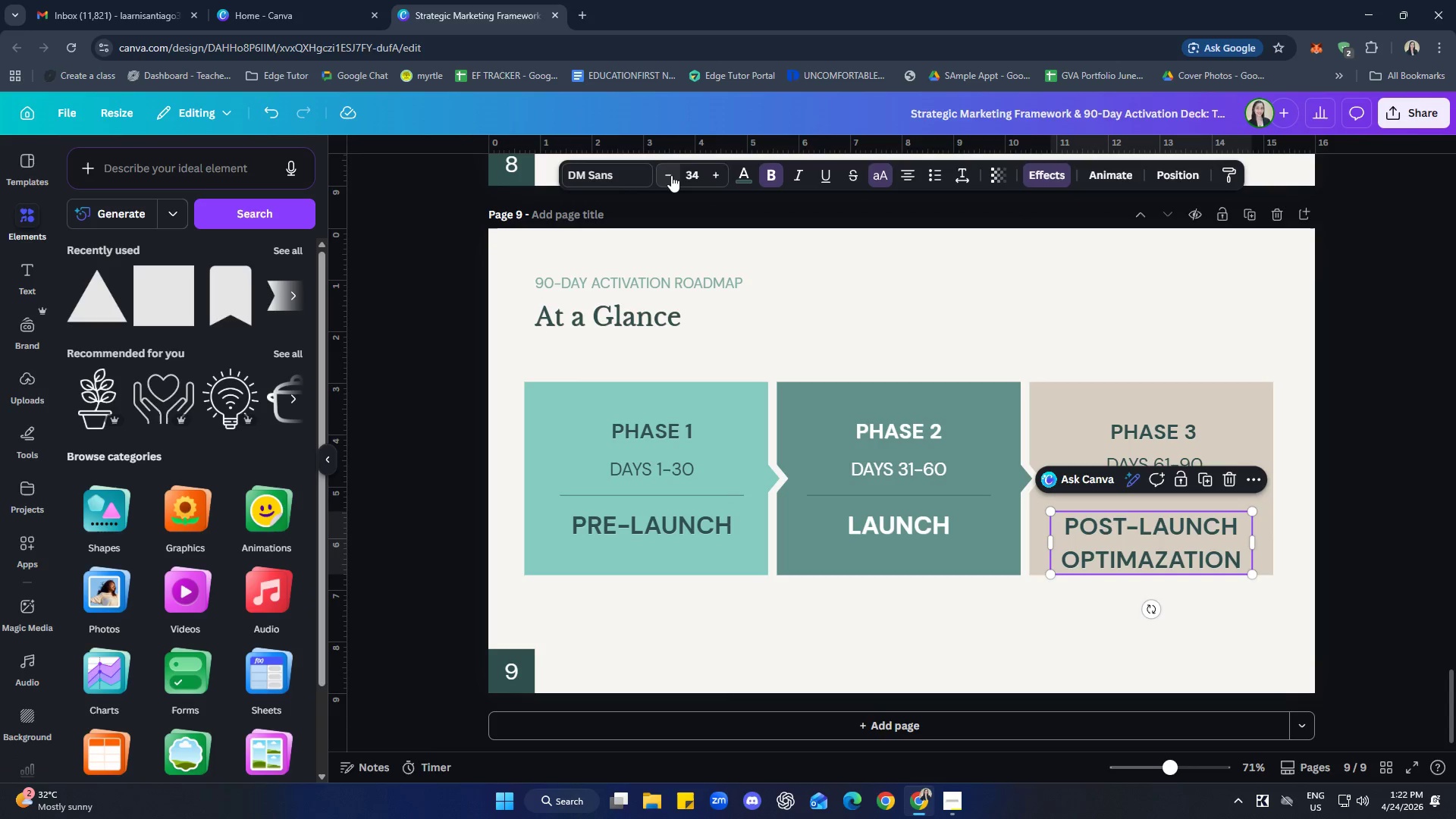 
triple_click([671, 175])
 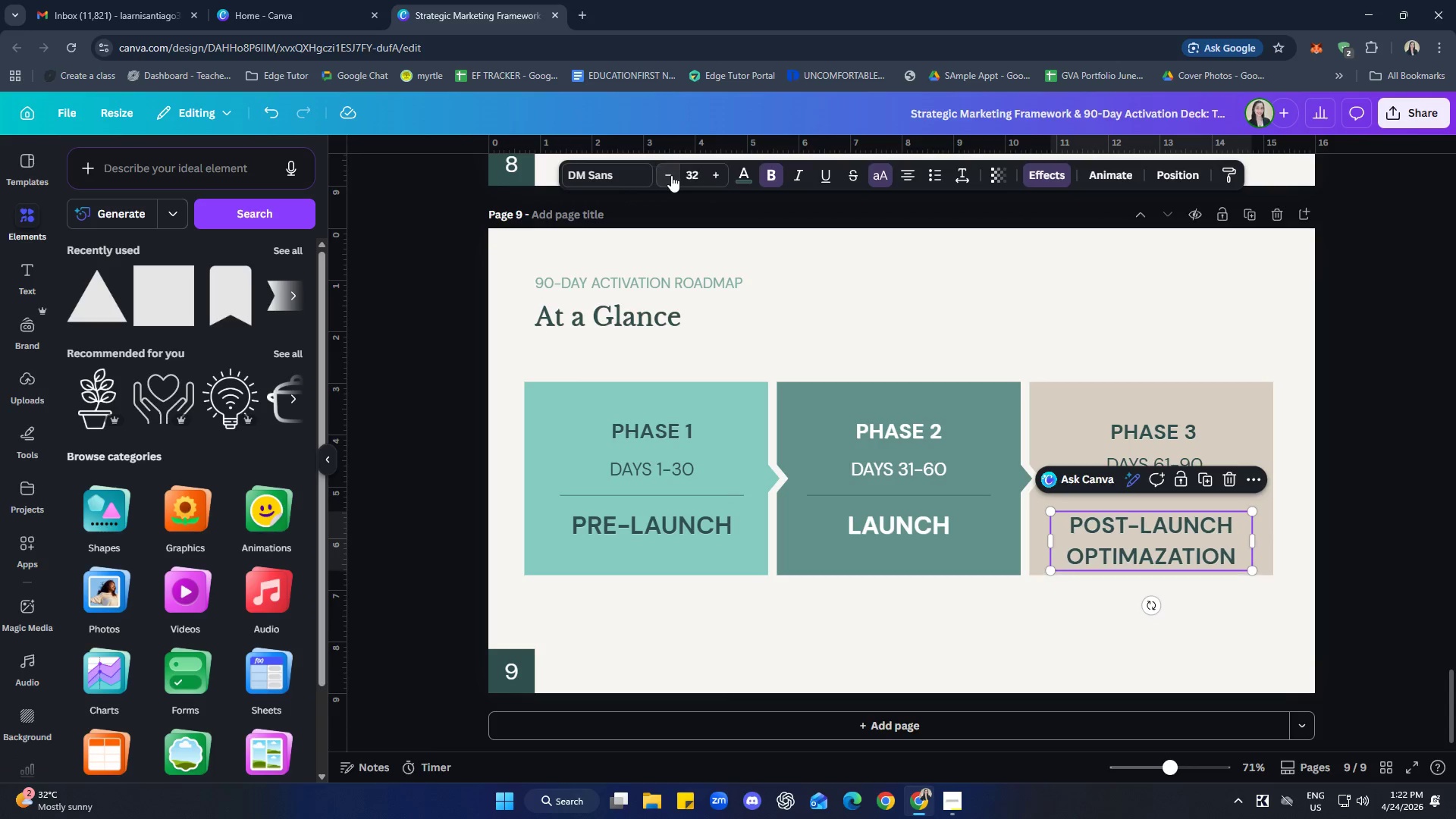 
triple_click([671, 175])
 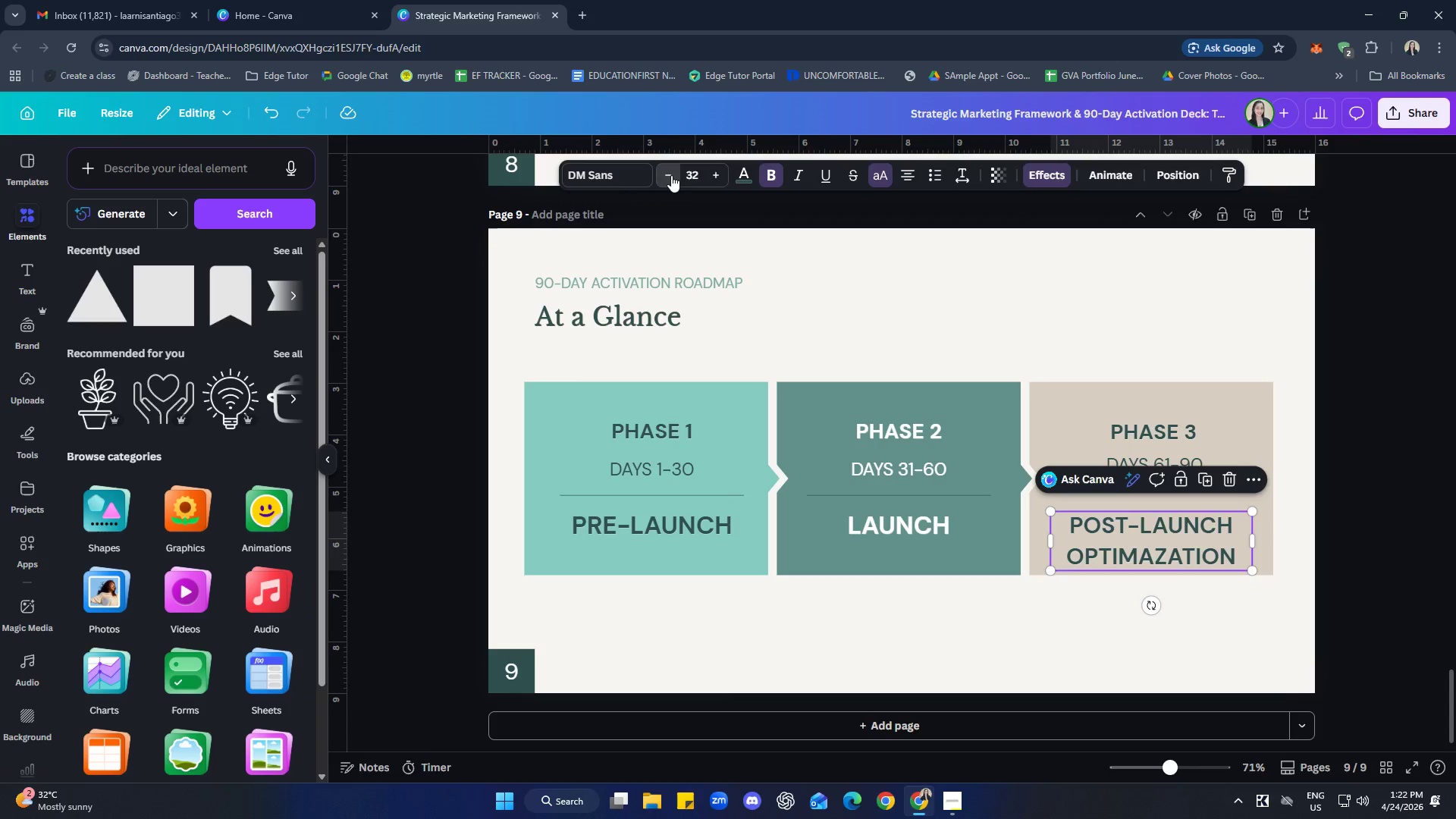 
triple_click([671, 175])
 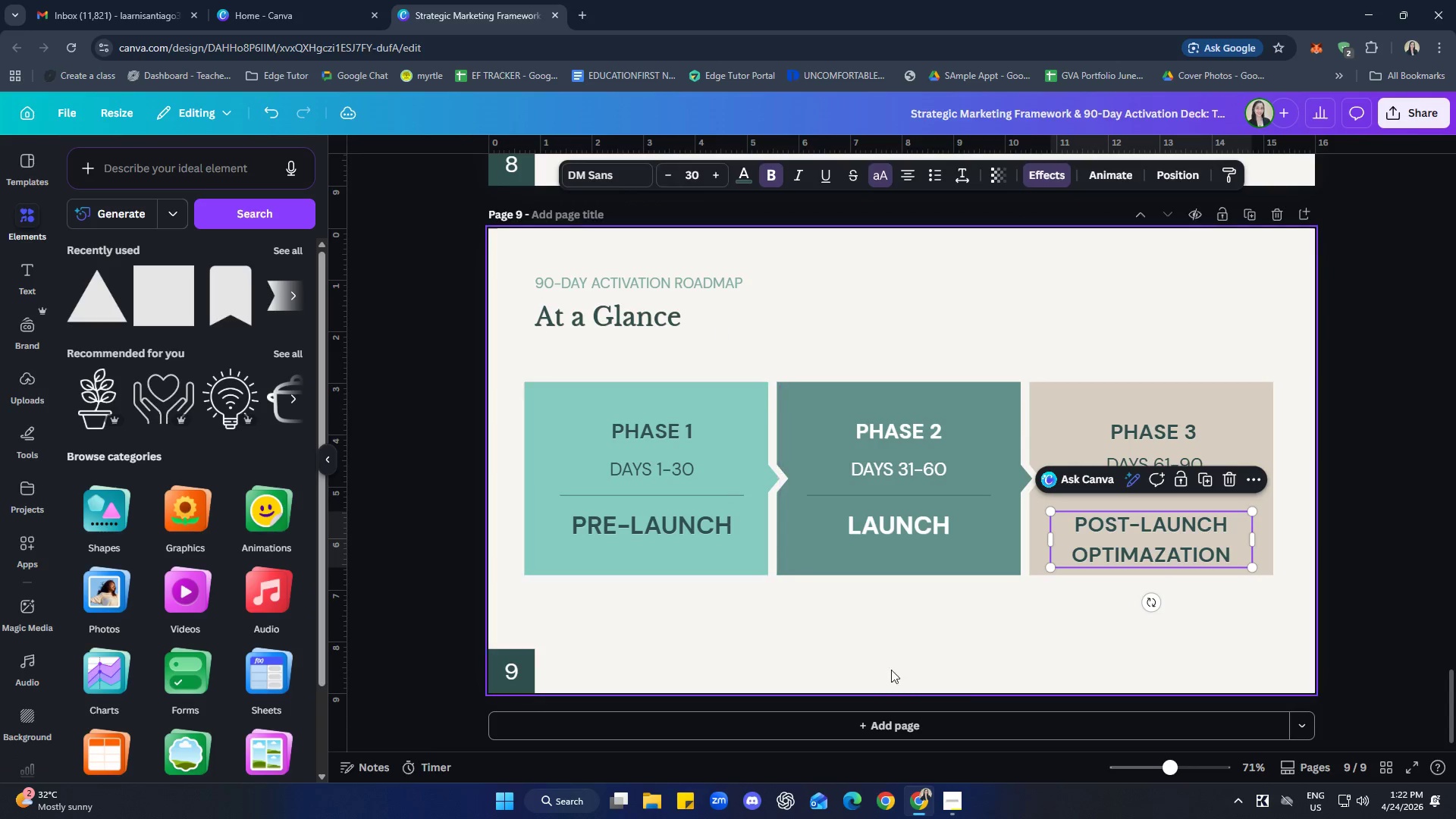 
left_click([1172, 627])
 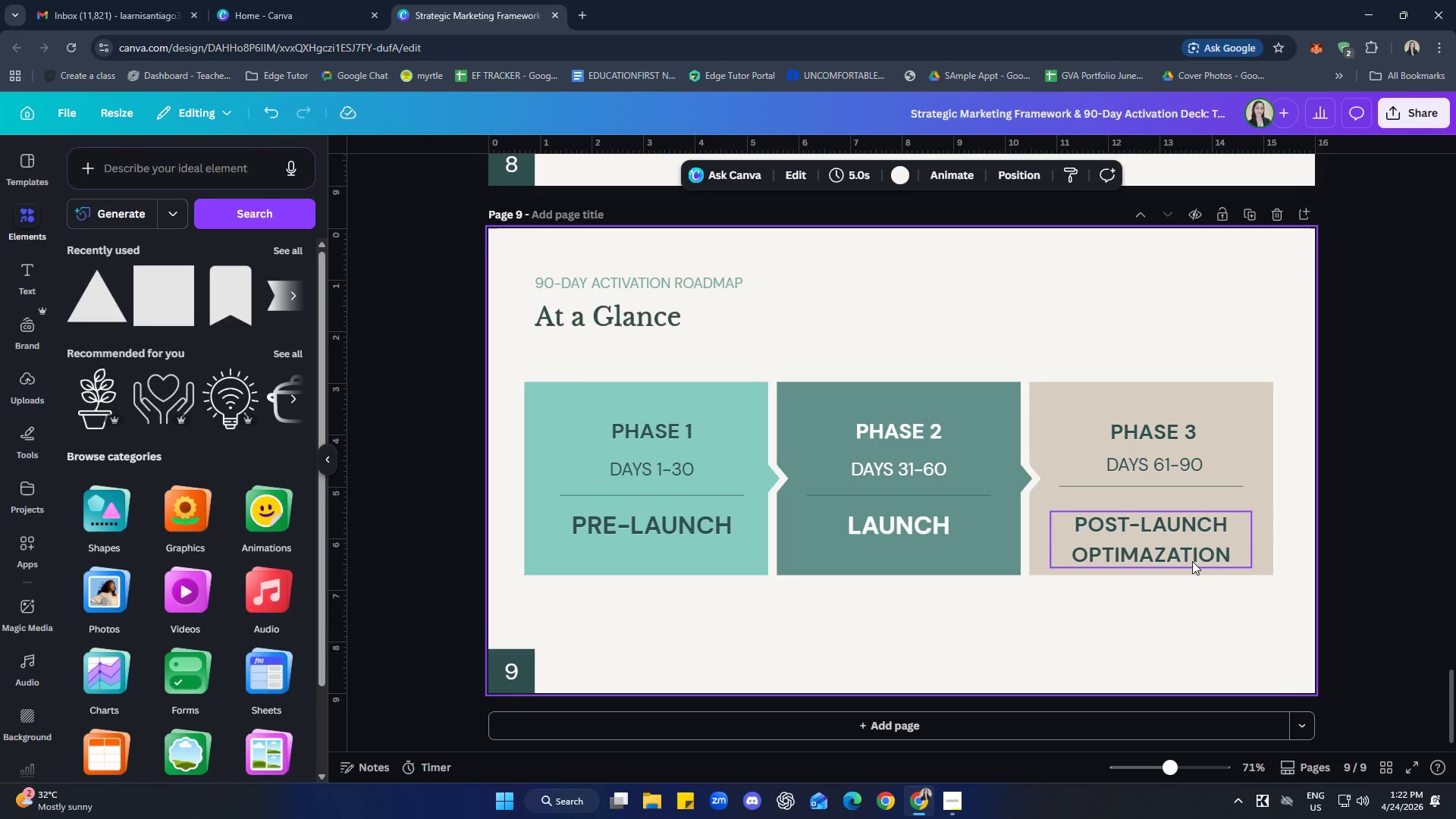 
left_click([1187, 549])
 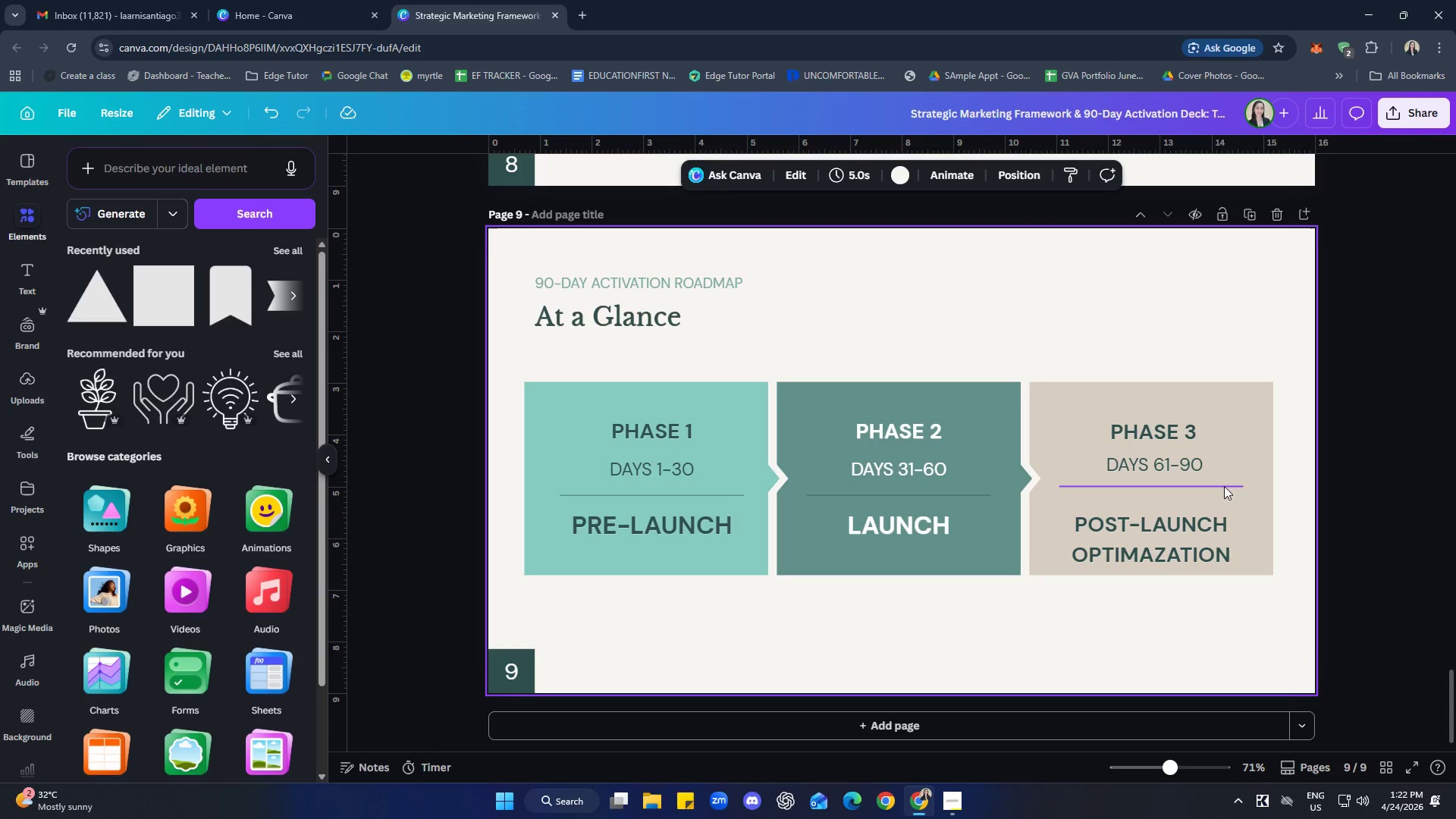 
left_click([1193, 427])
 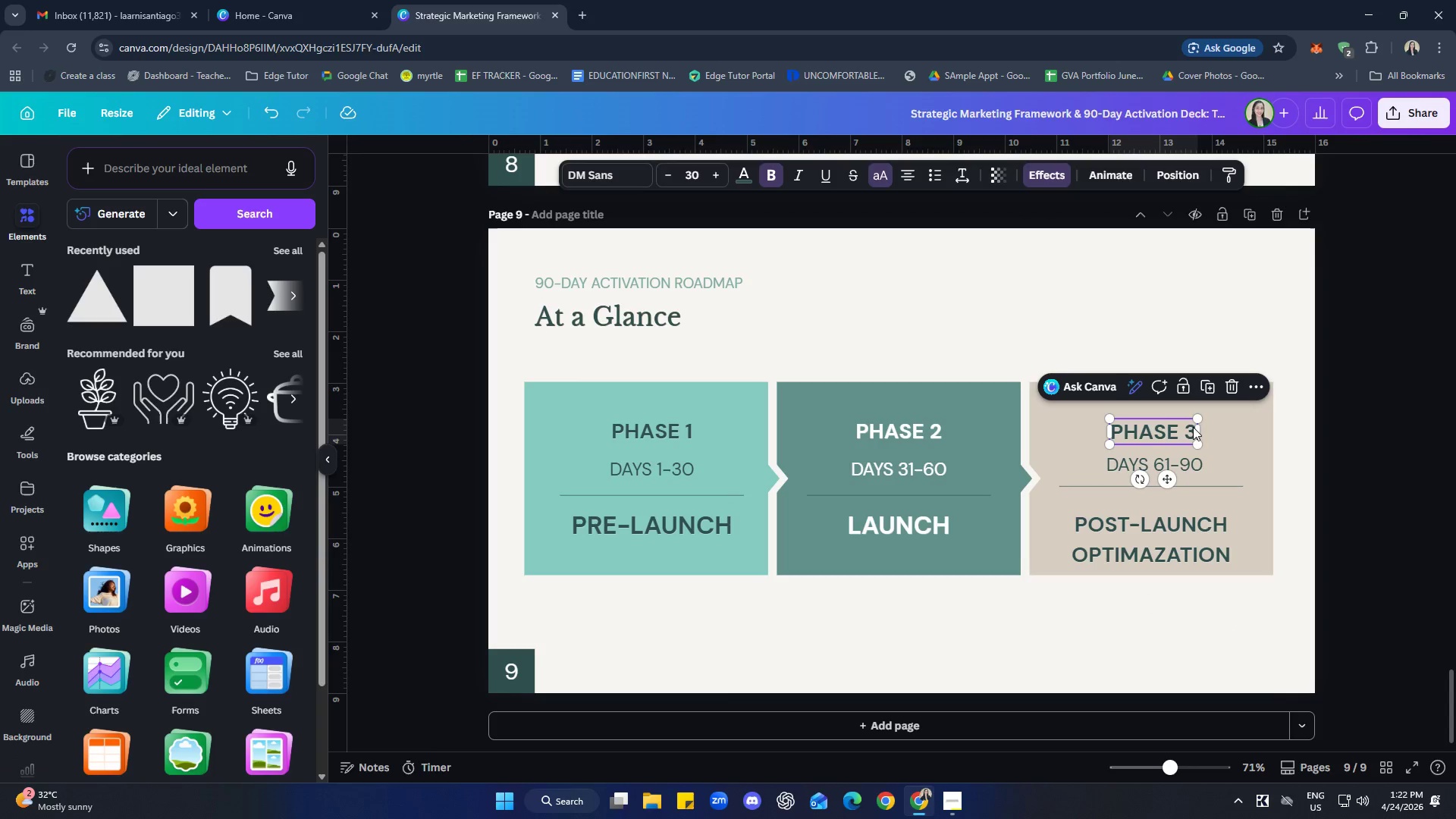 
hold_key(key=ShiftLeft, duration=1.72)
left_click([1179, 461])
 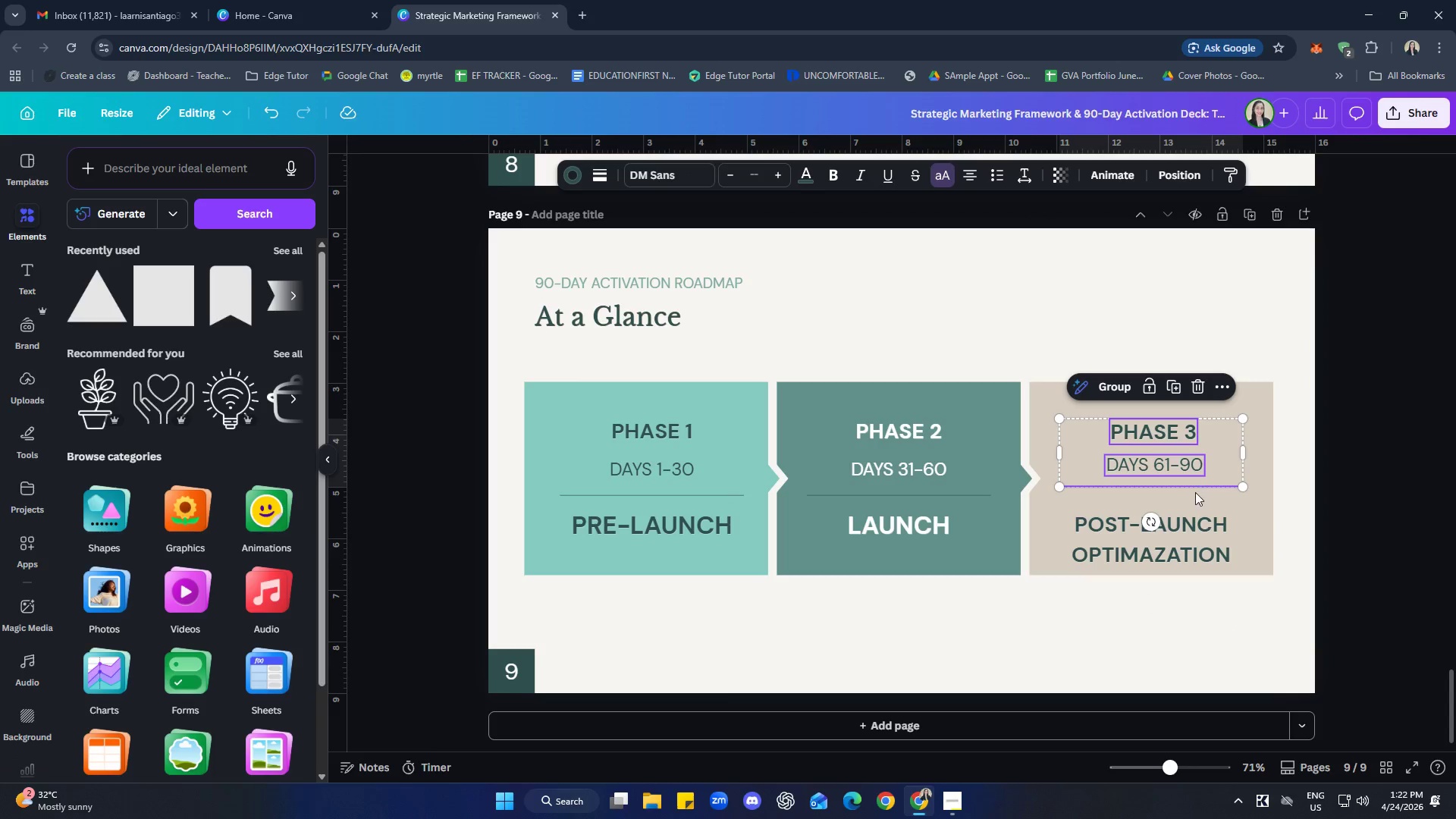 
double_click([1203, 531])
 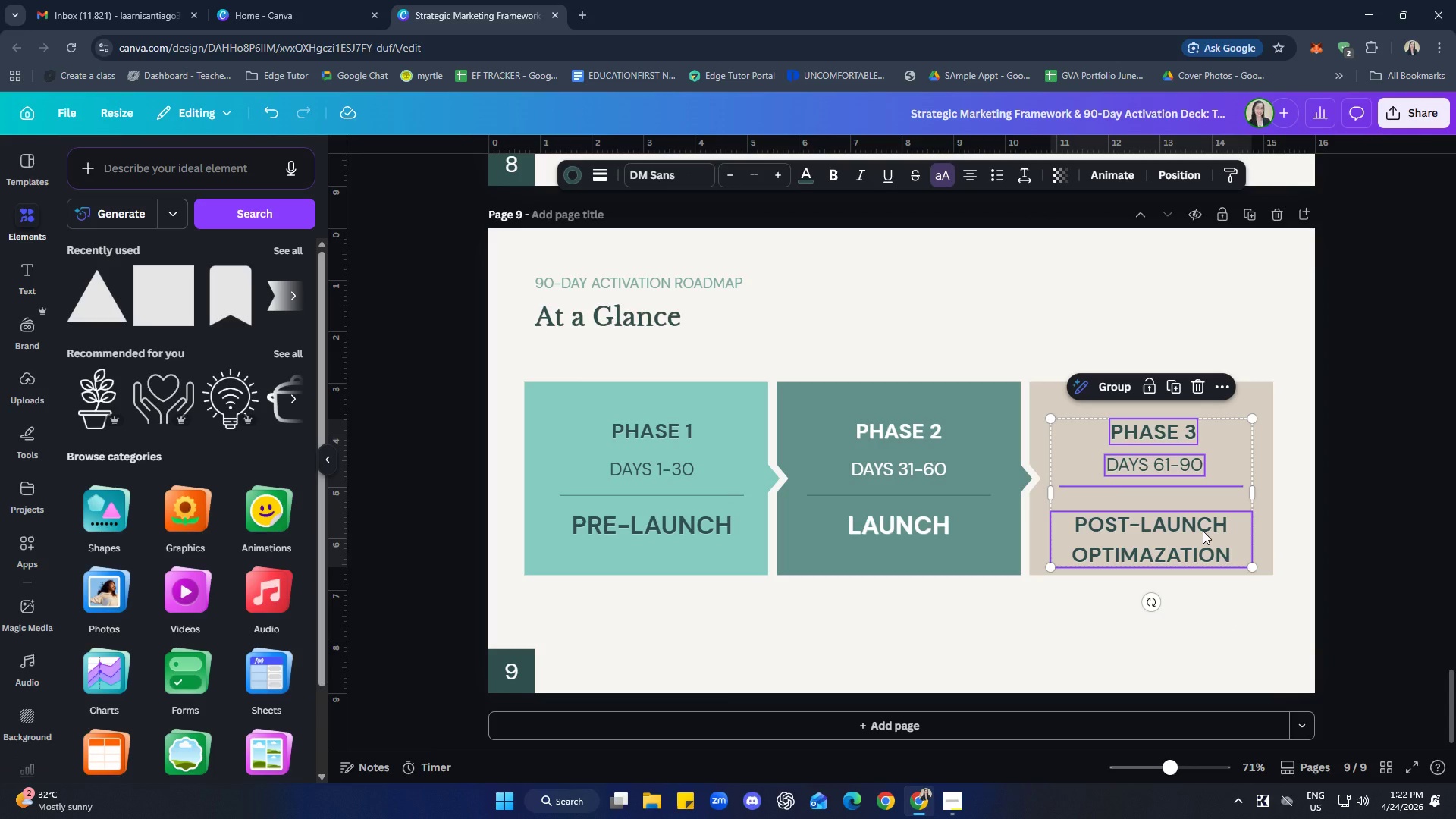 
right_click([1203, 531])
 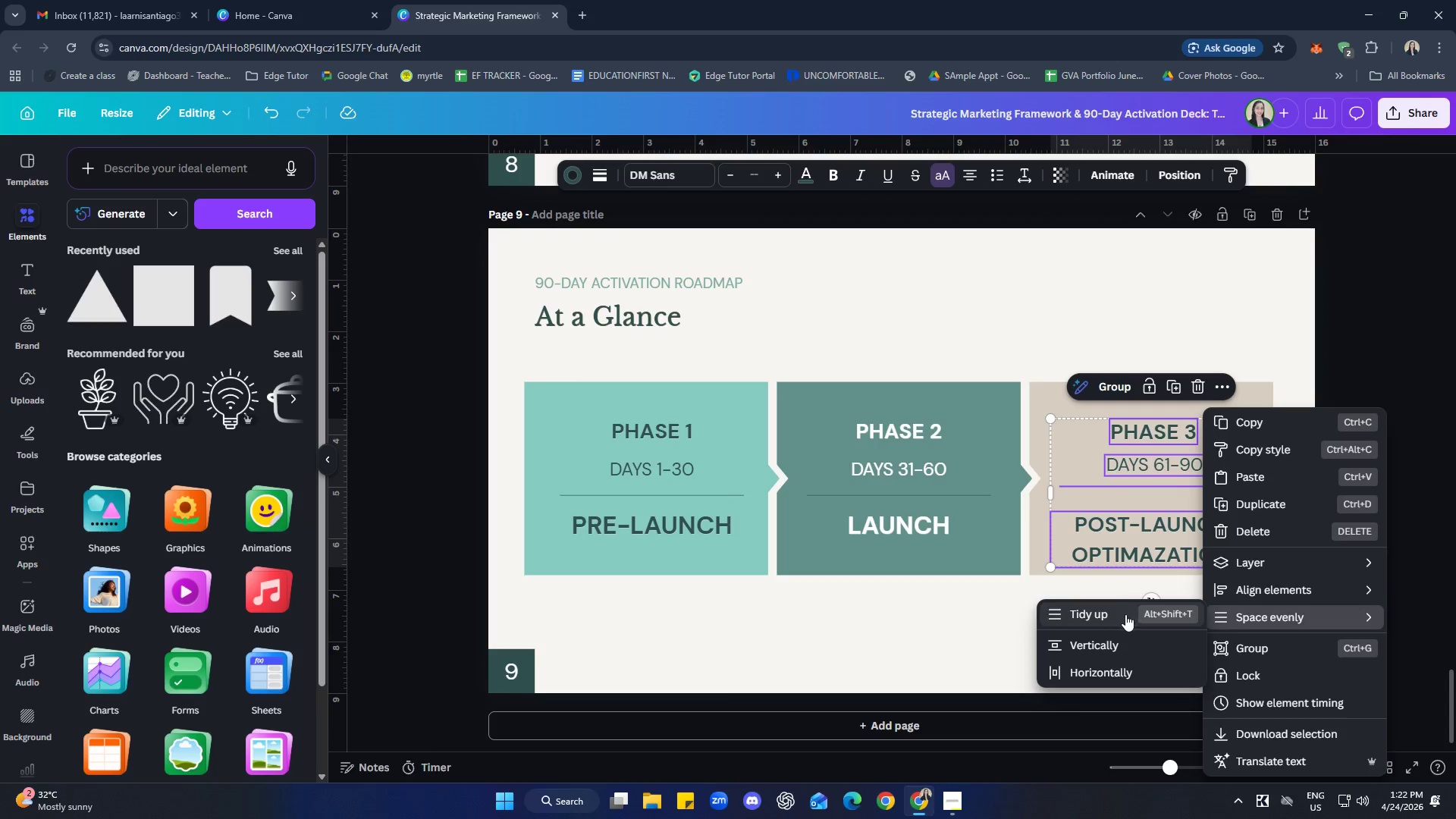 
left_click([1247, 636])
 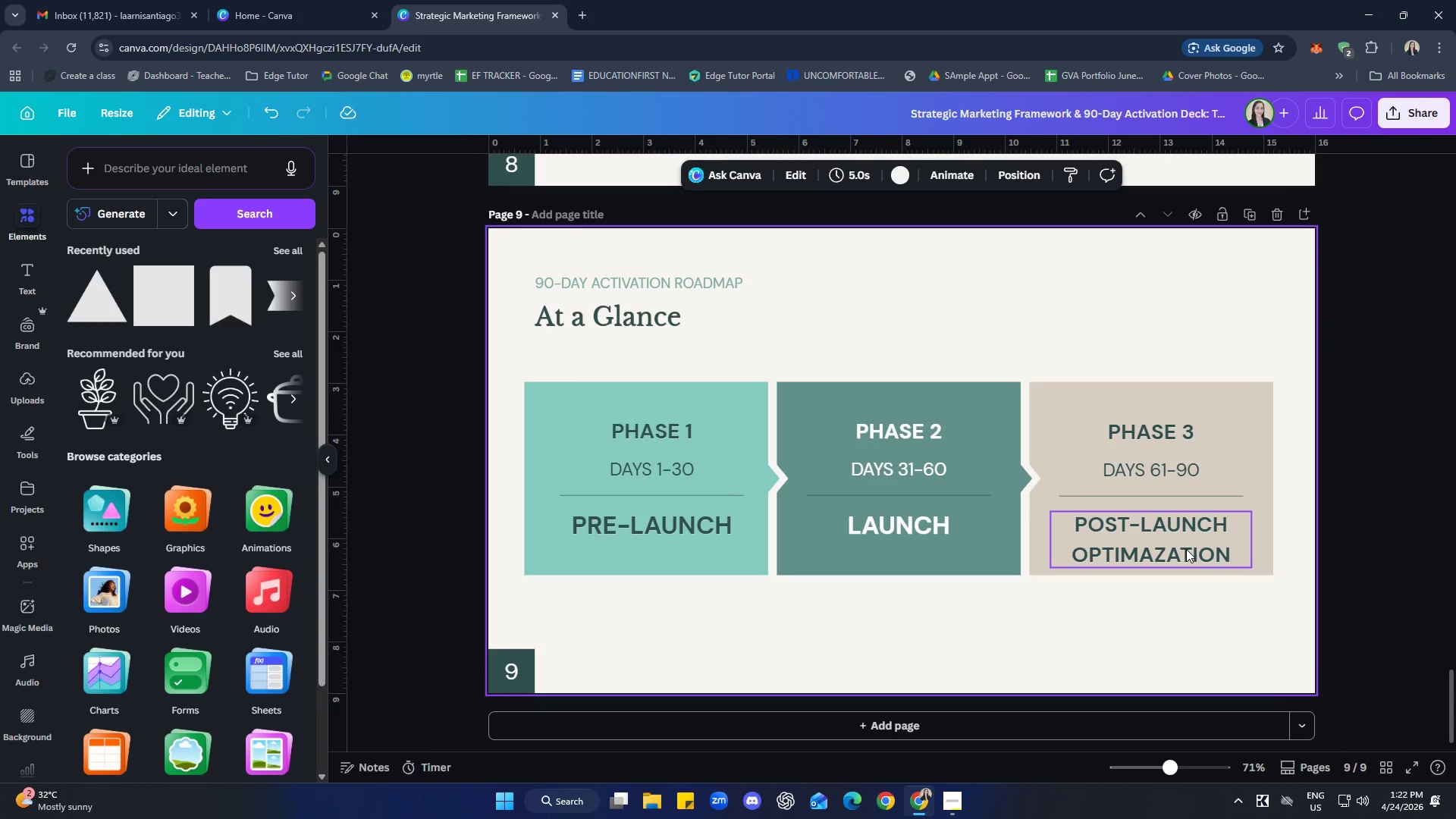 
left_click([1186, 549])
 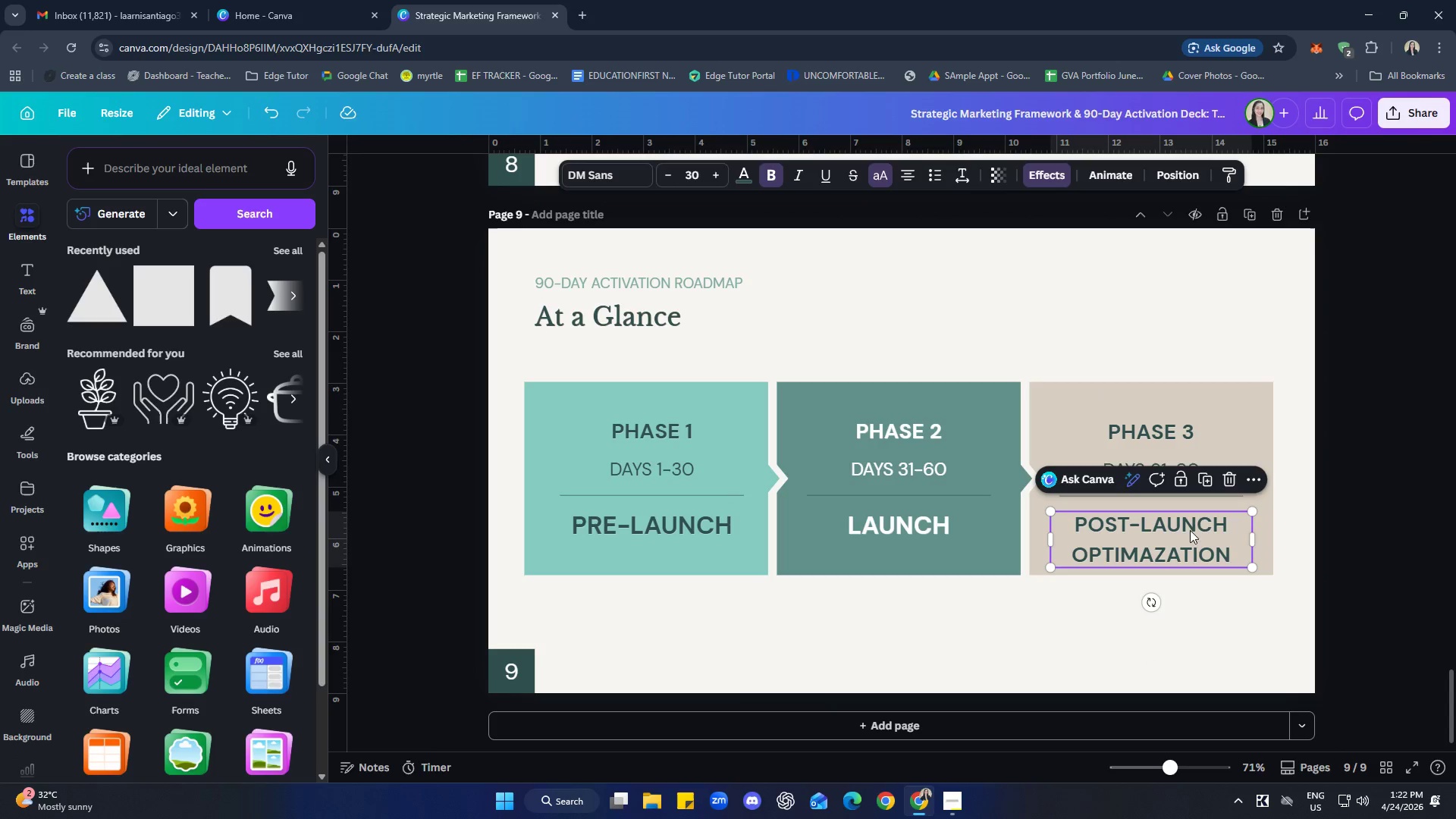 
left_click([1201, 710])
 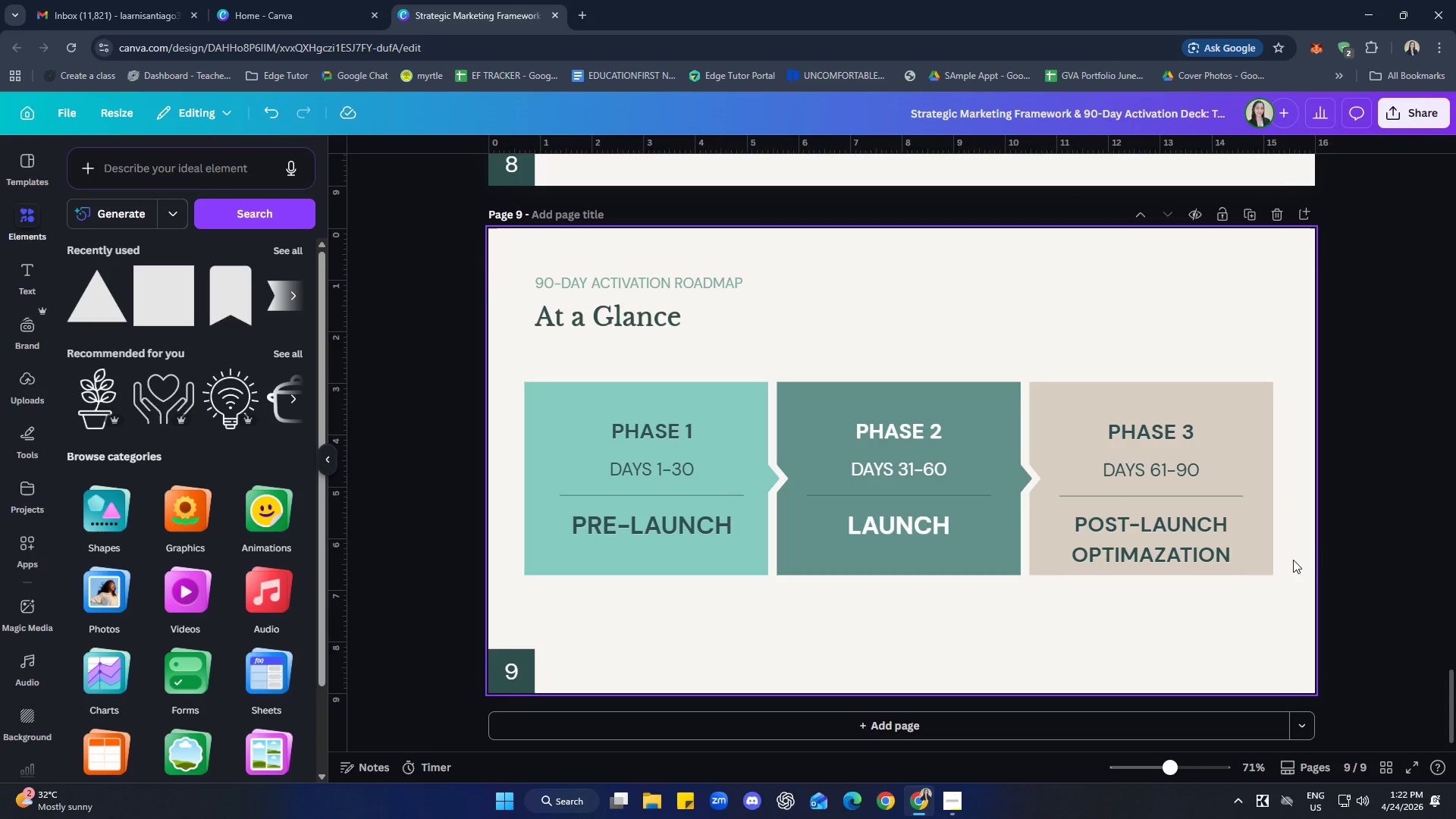 
left_click_drag(start_coordinate=[1309, 554], to_coordinate=[509, 417])
 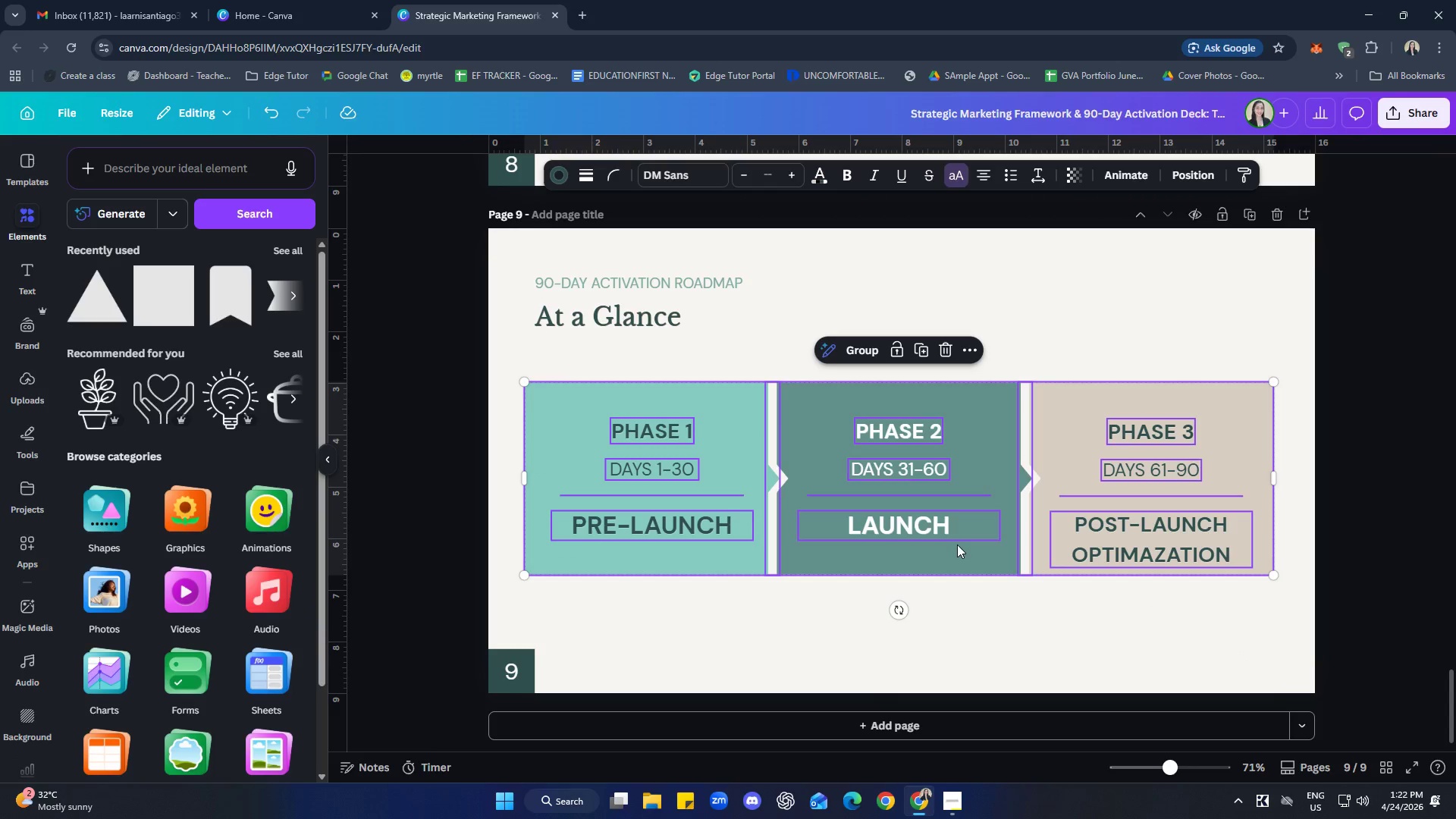 
right_click([958, 544])
 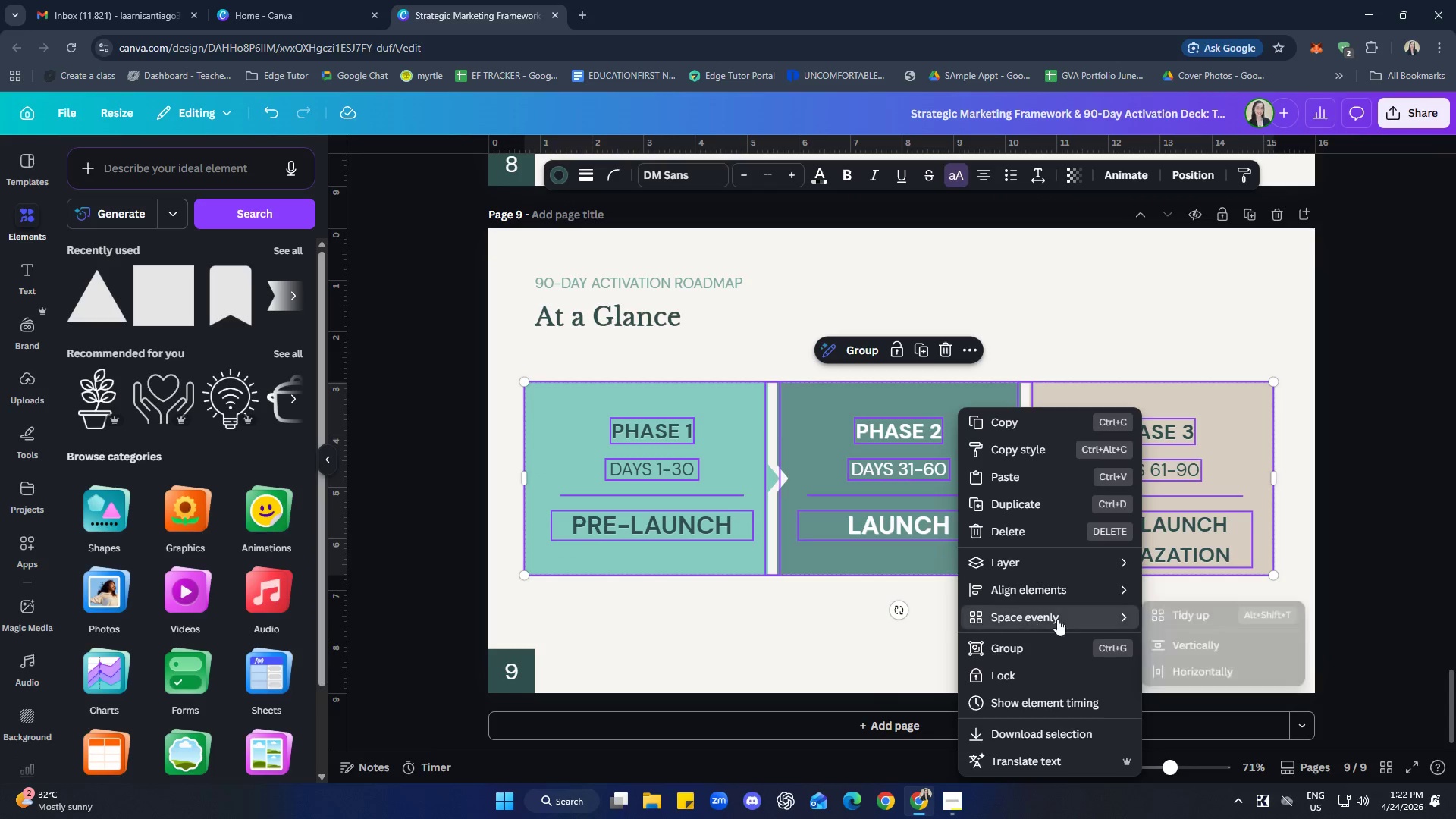 
left_click([1170, 614])
 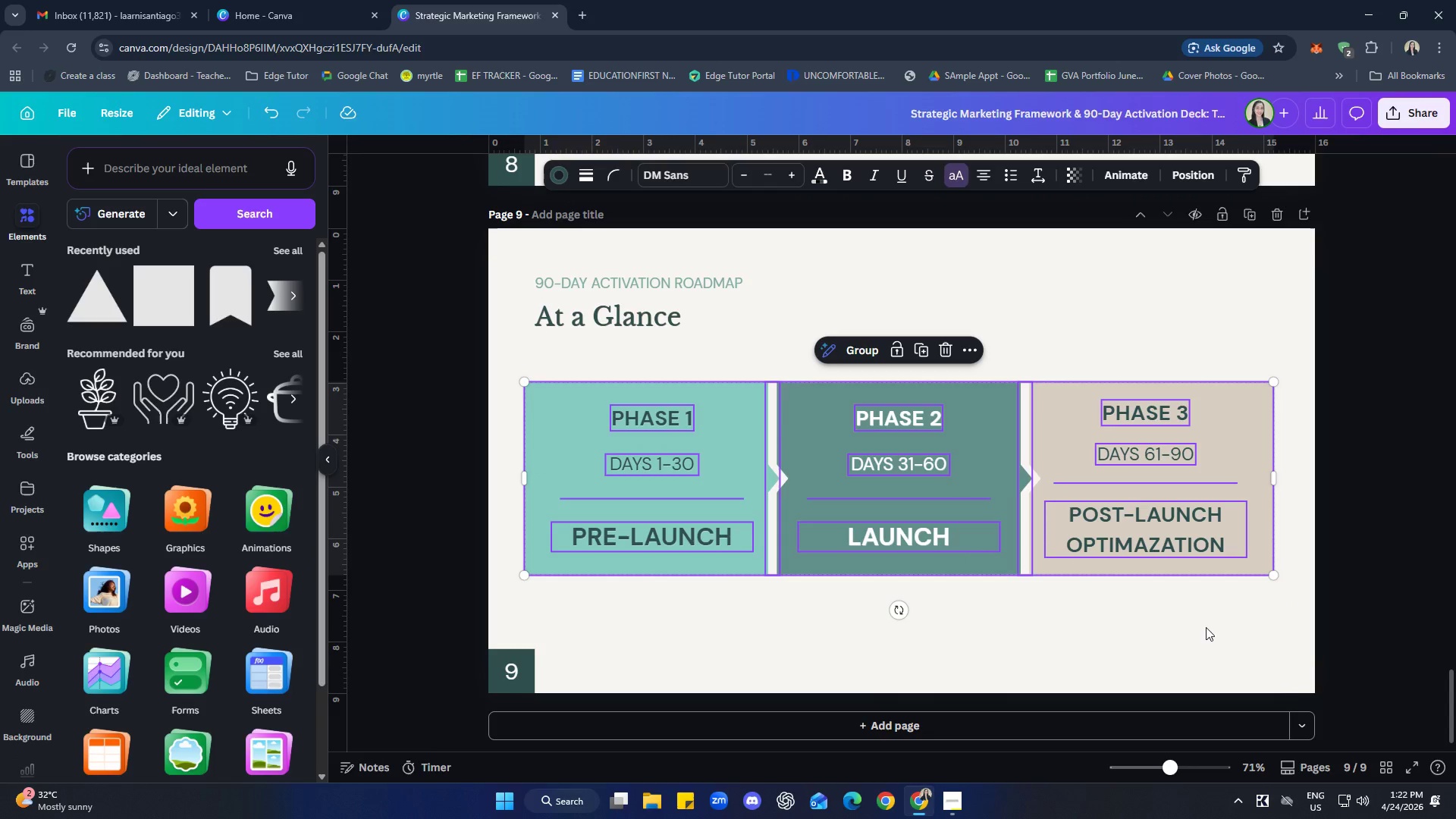 
left_click([1214, 629])
 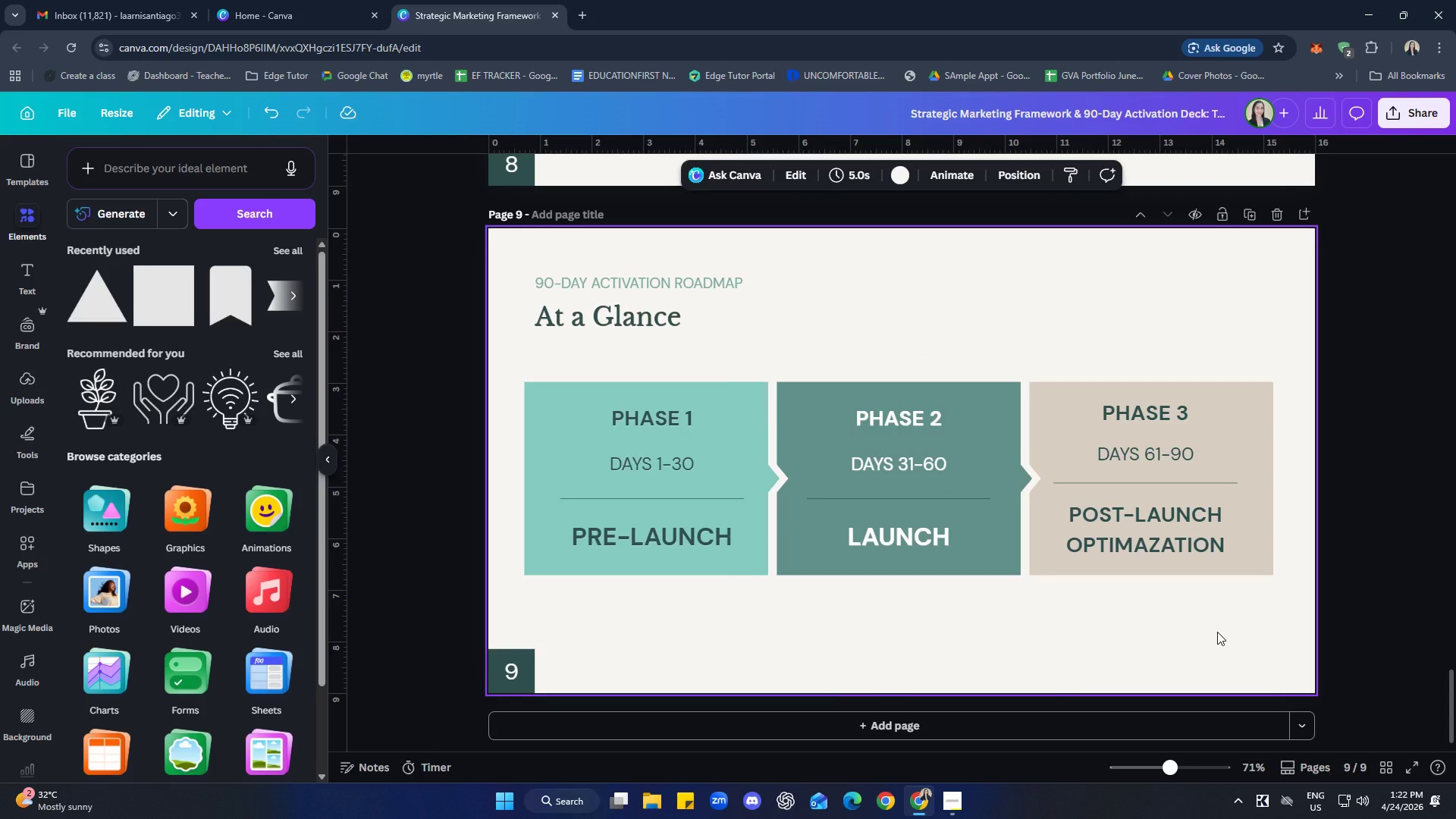 
left_click([1159, 543])
 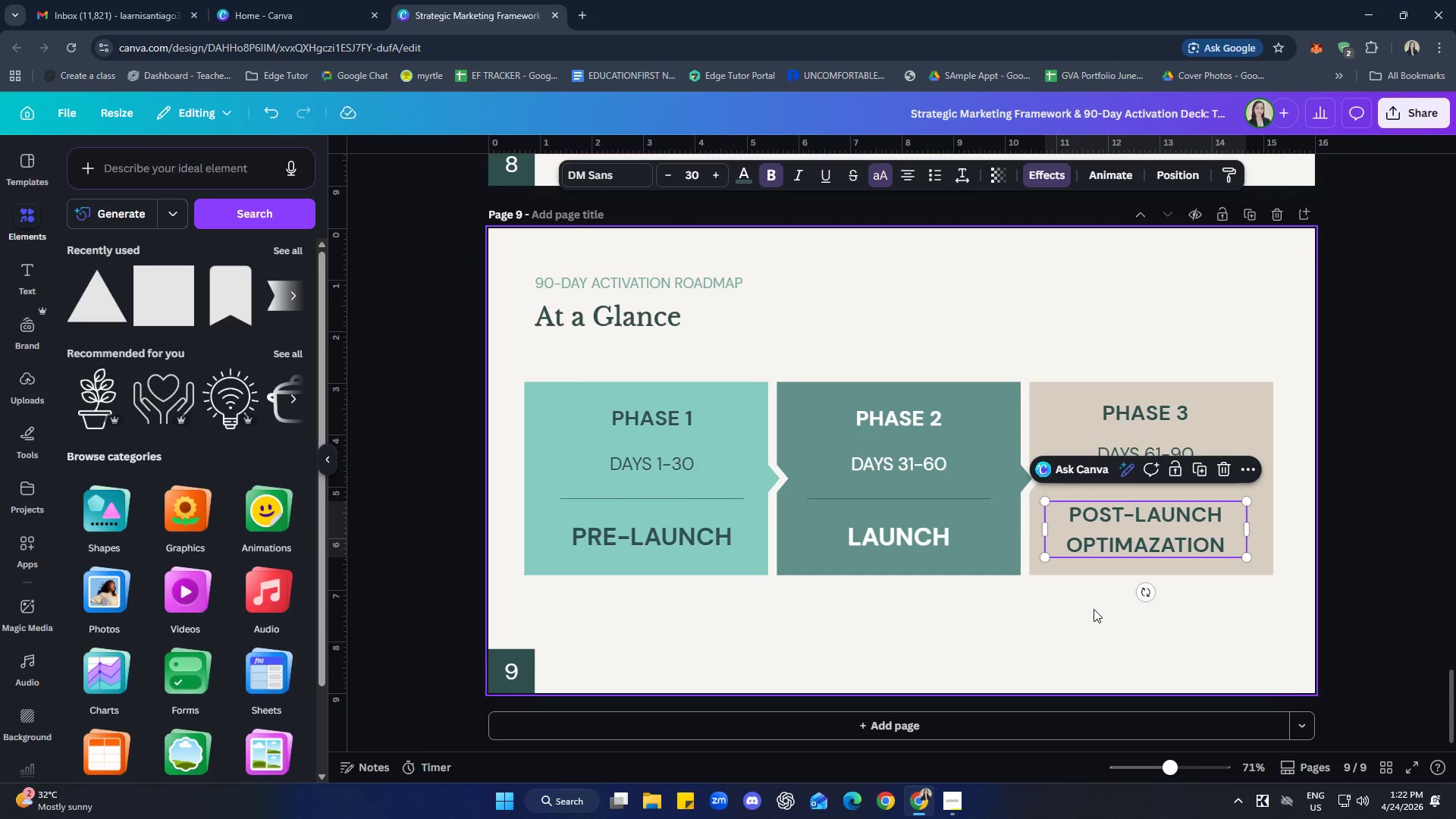 
wait(7.84)
 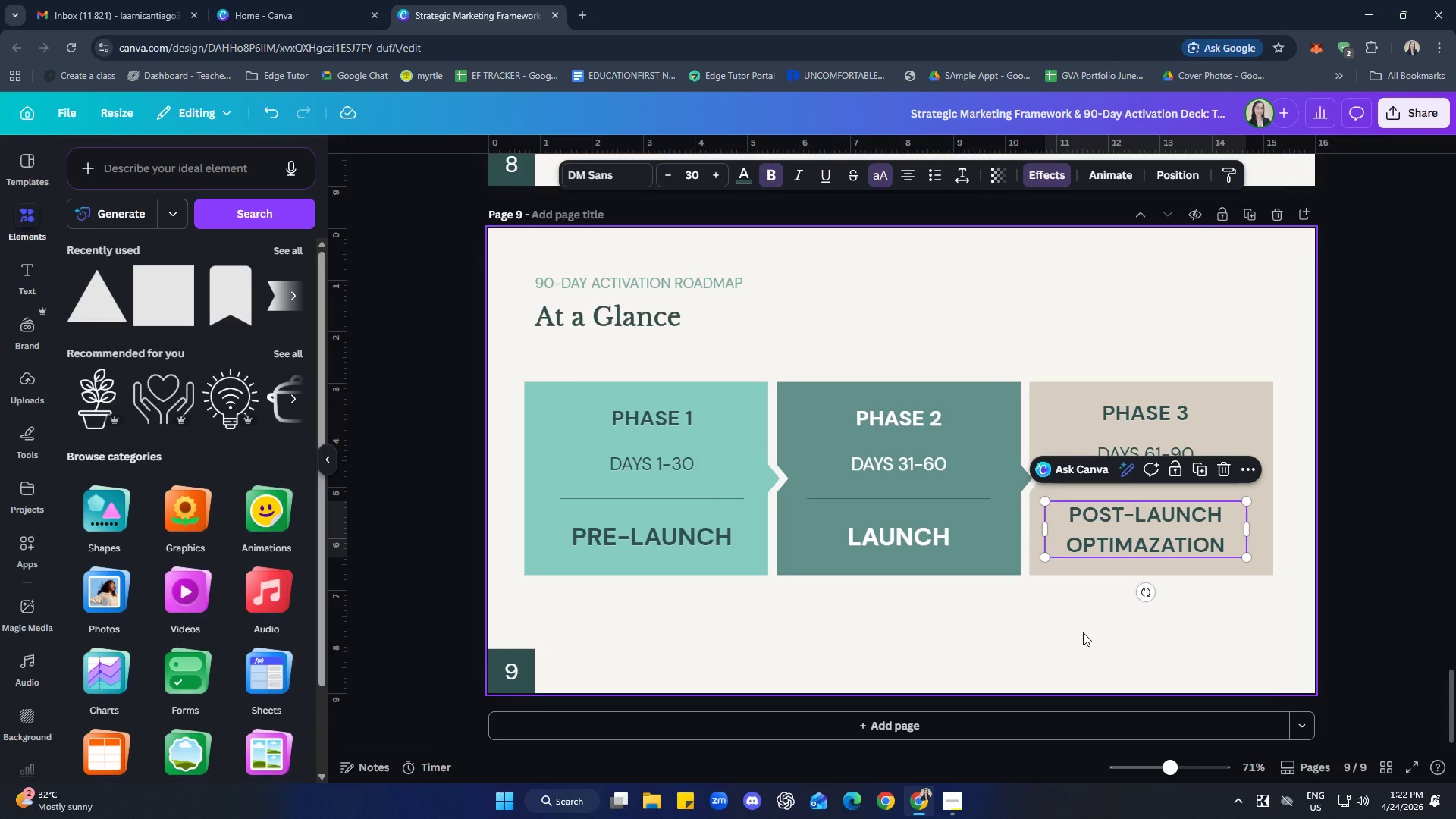 
left_click_drag(start_coordinate=[666, 460], to_coordinate=[667, 447])
 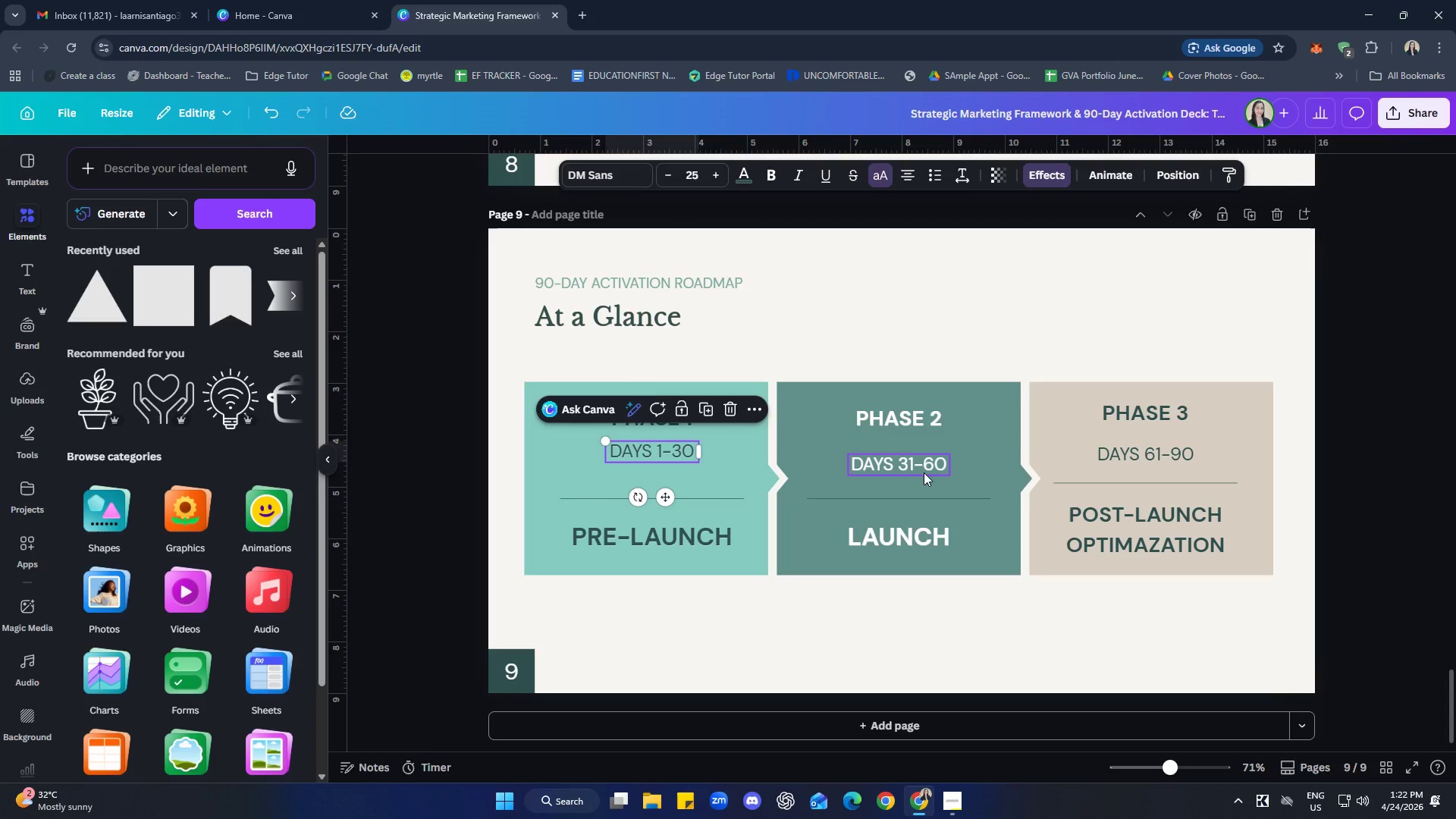 
left_click_drag(start_coordinate=[921, 463], to_coordinate=[921, 453])
 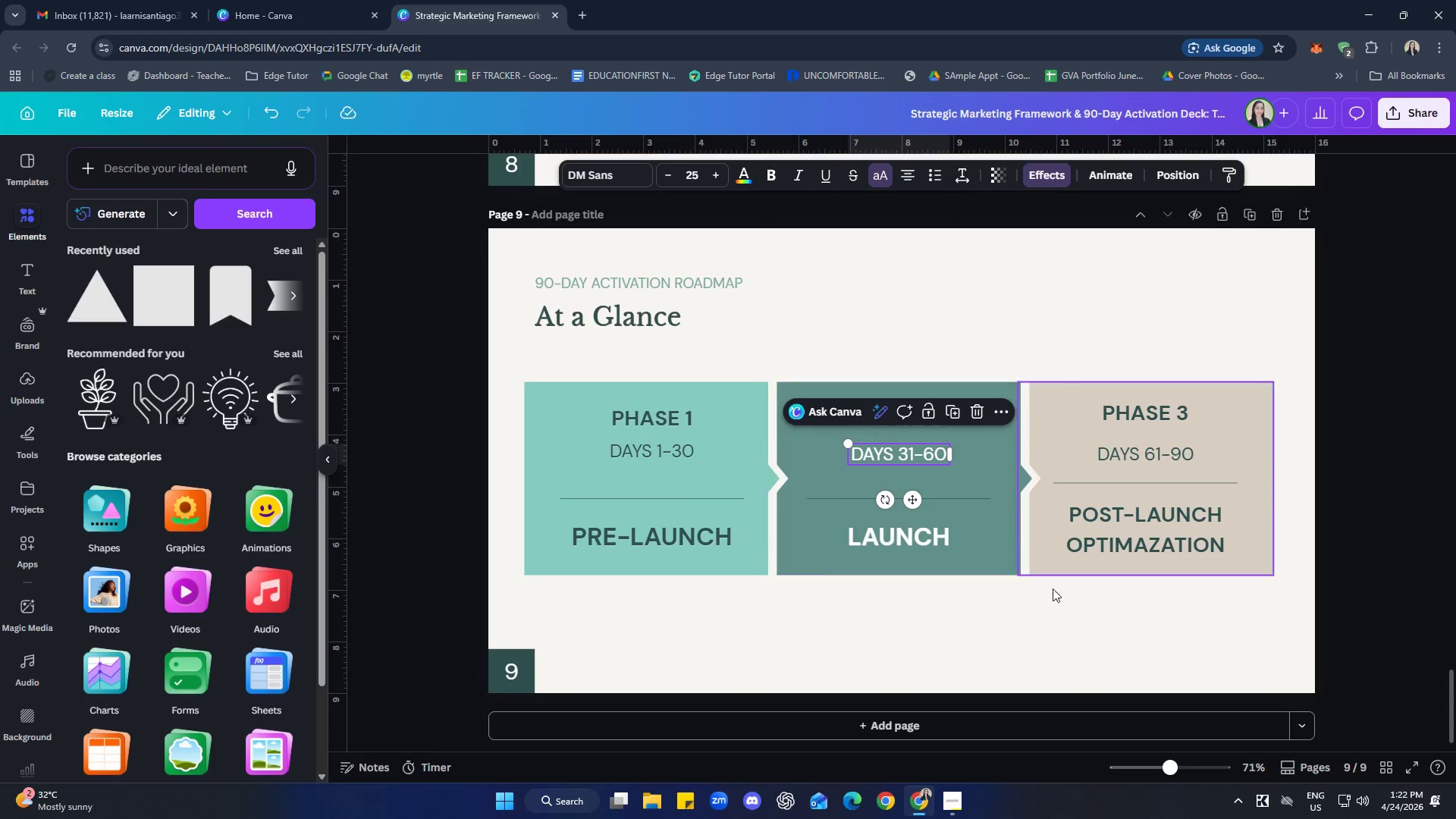 
left_click([1118, 623])
 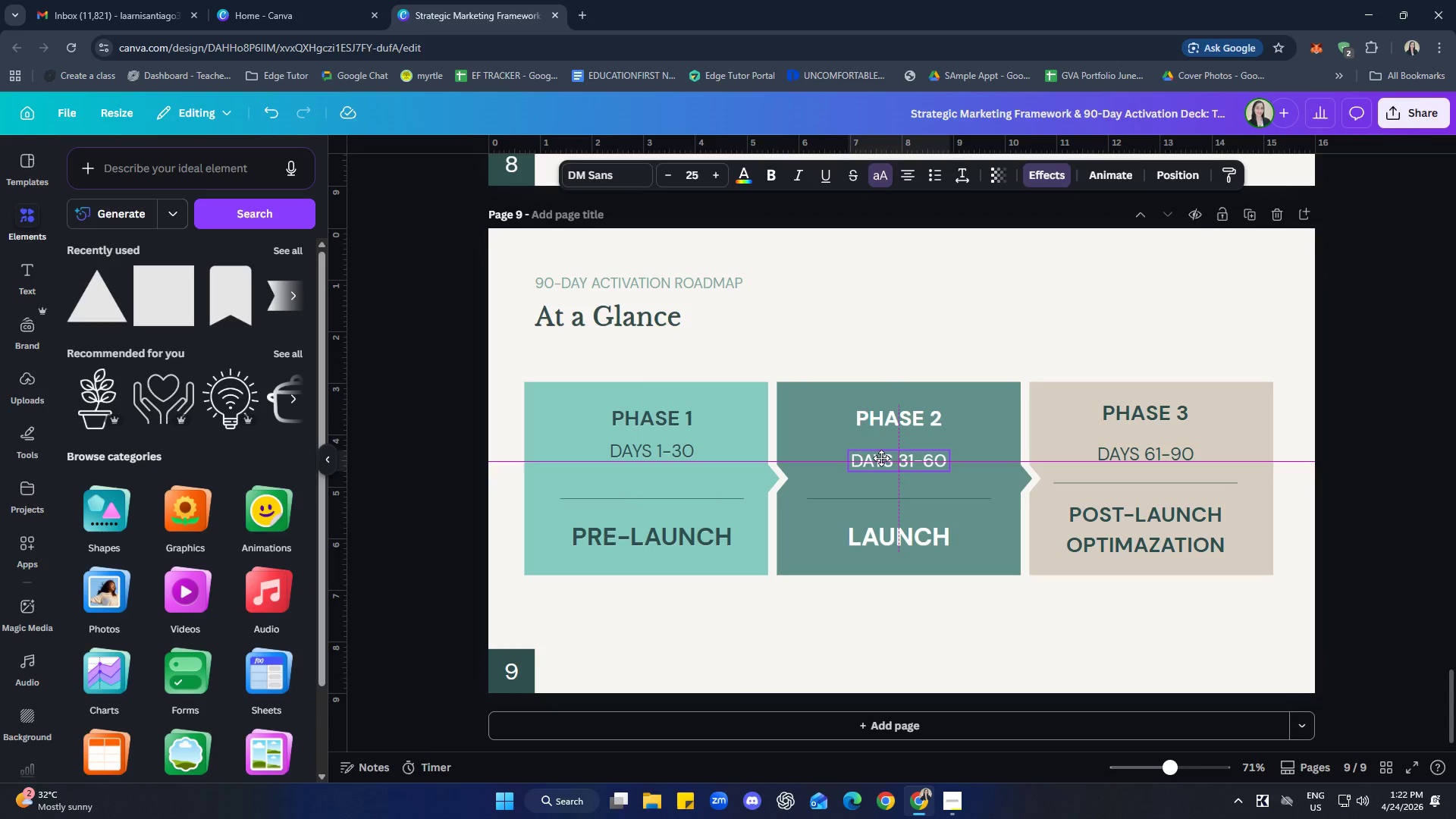 
wait(10.88)
 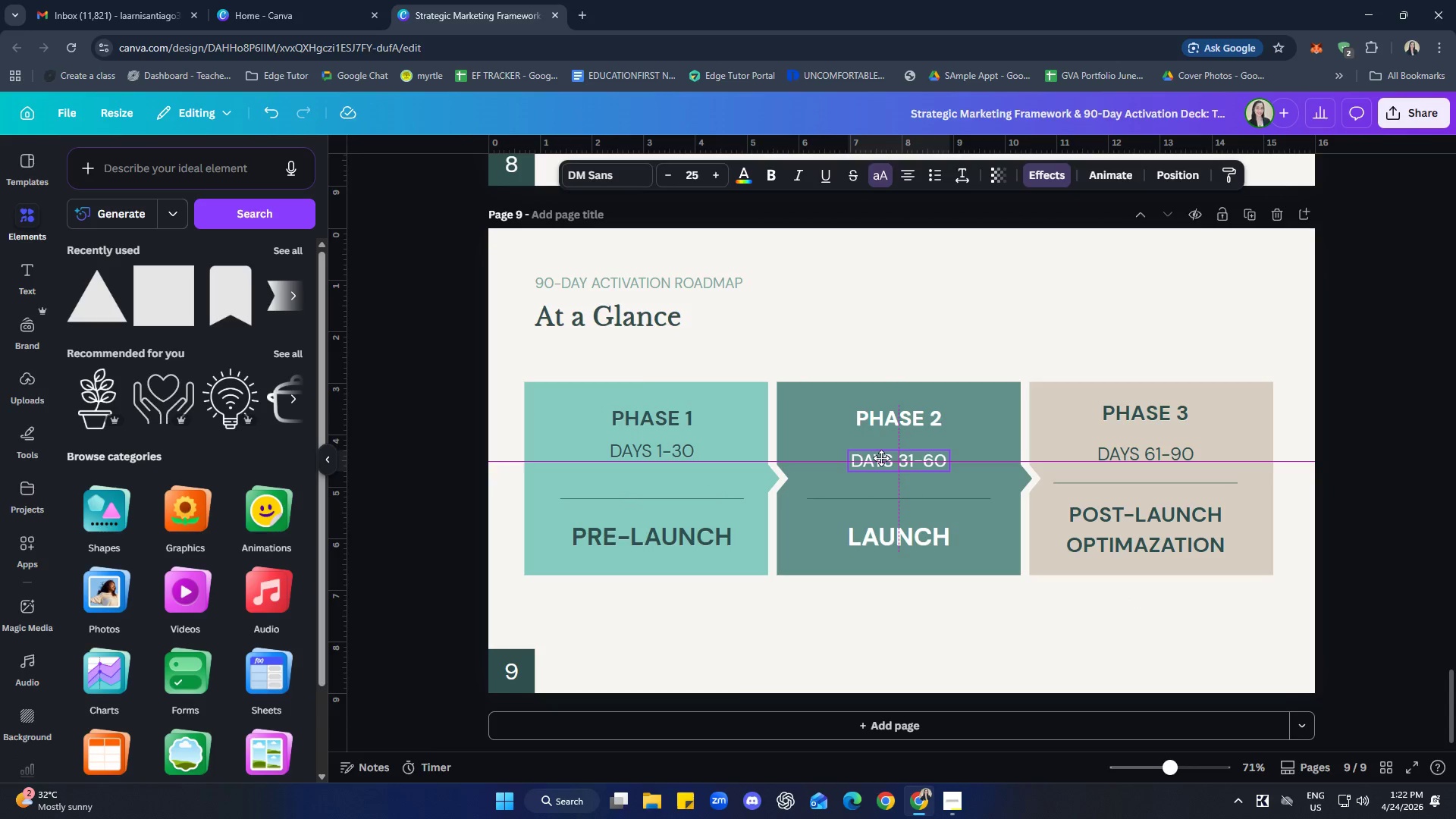 
left_click([1044, 660])
 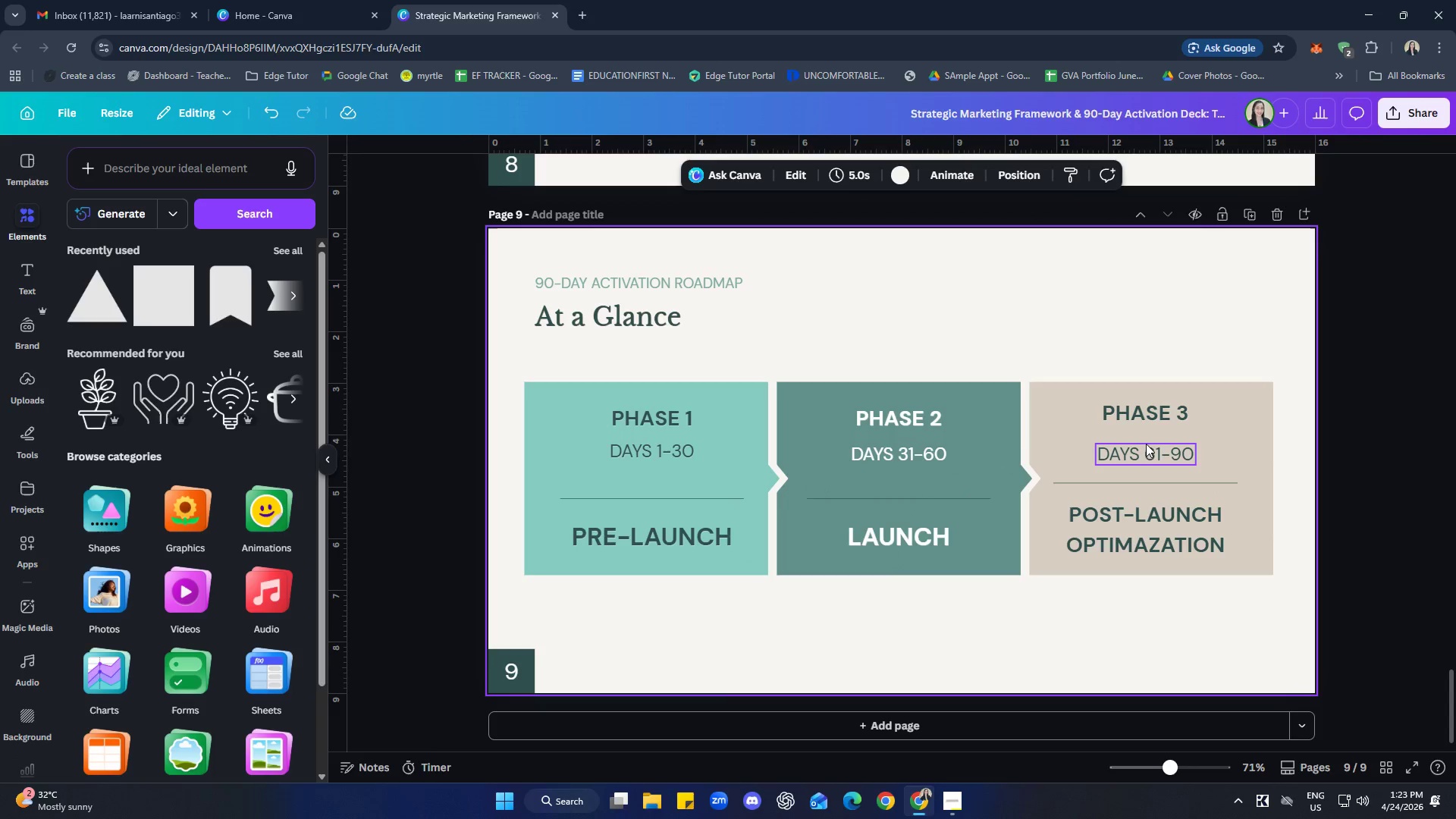 
wait(5.14)
 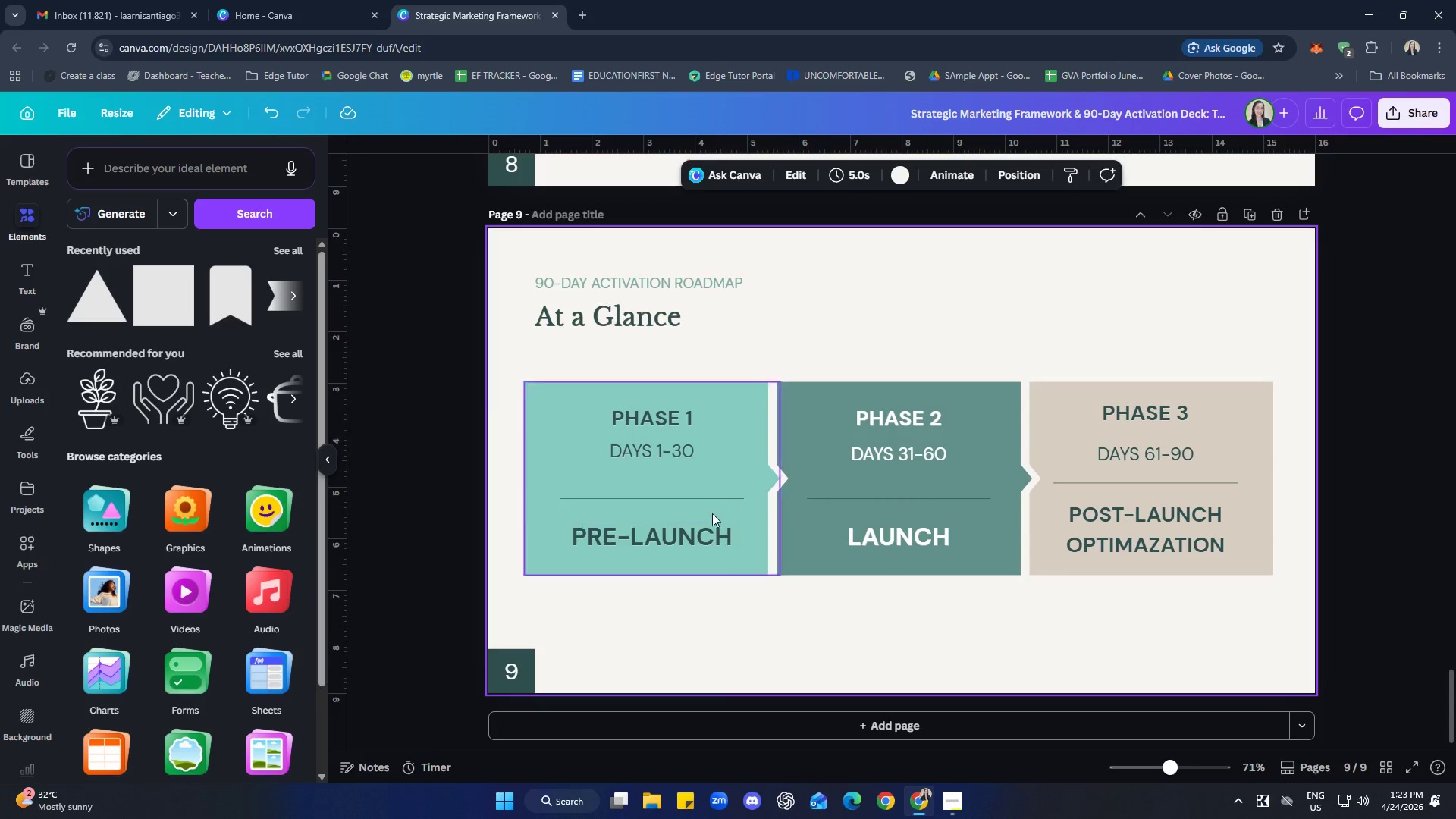 
left_click([1141, 445])
 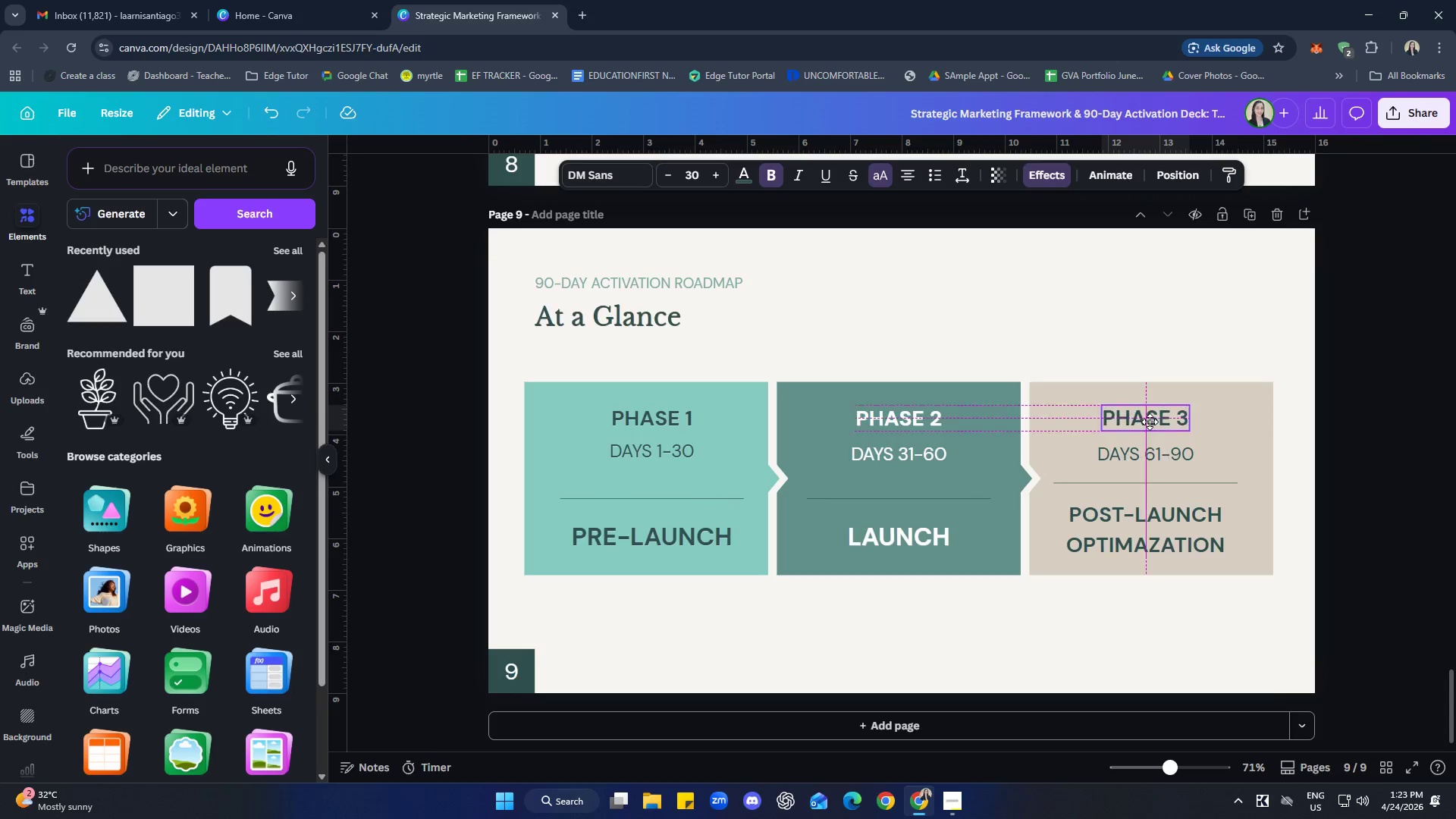 
wait(7.17)
 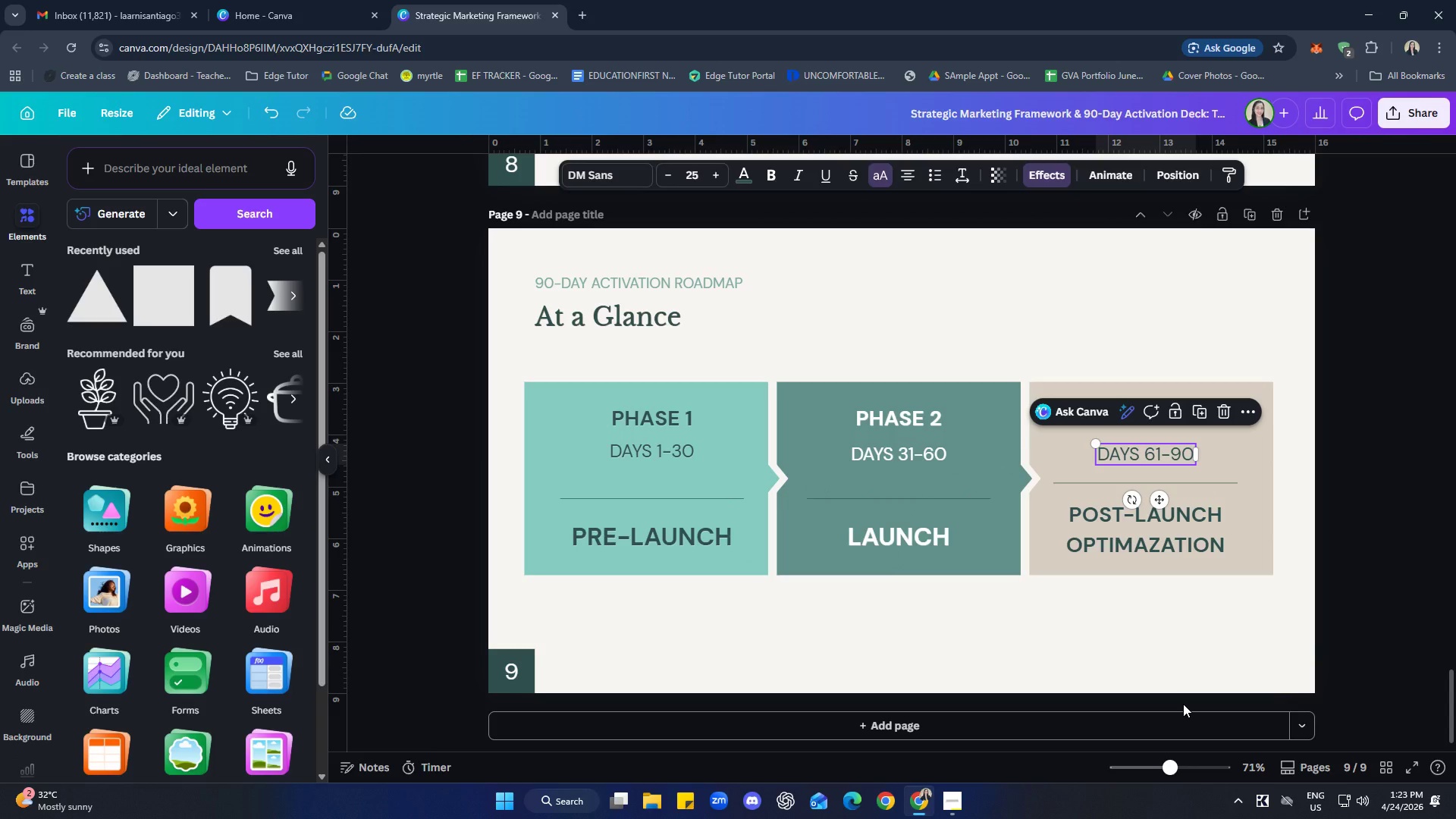 
left_click([1338, 460])
 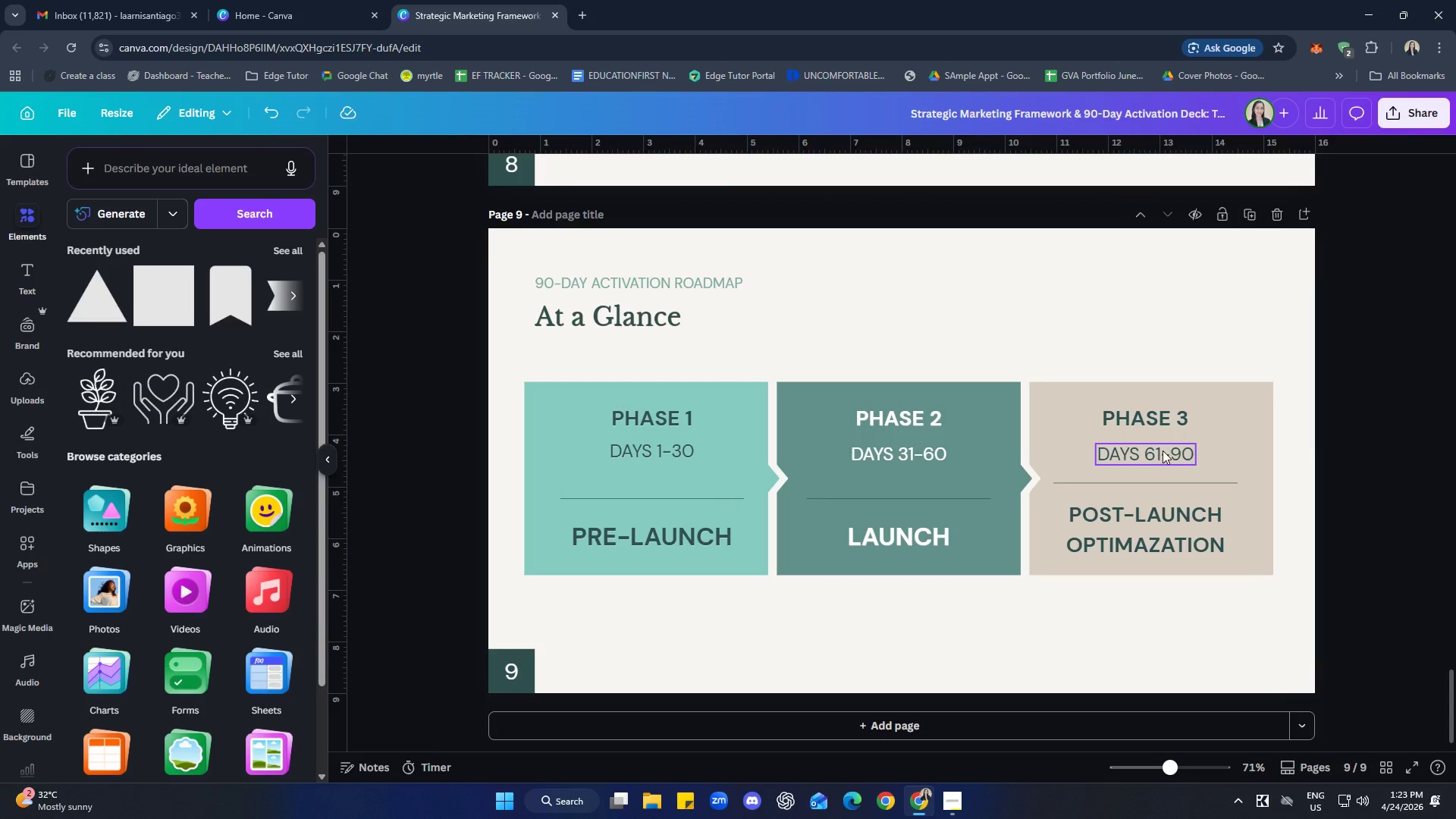 
left_click_drag(start_coordinate=[1163, 450], to_coordinate=[1166, 448])
 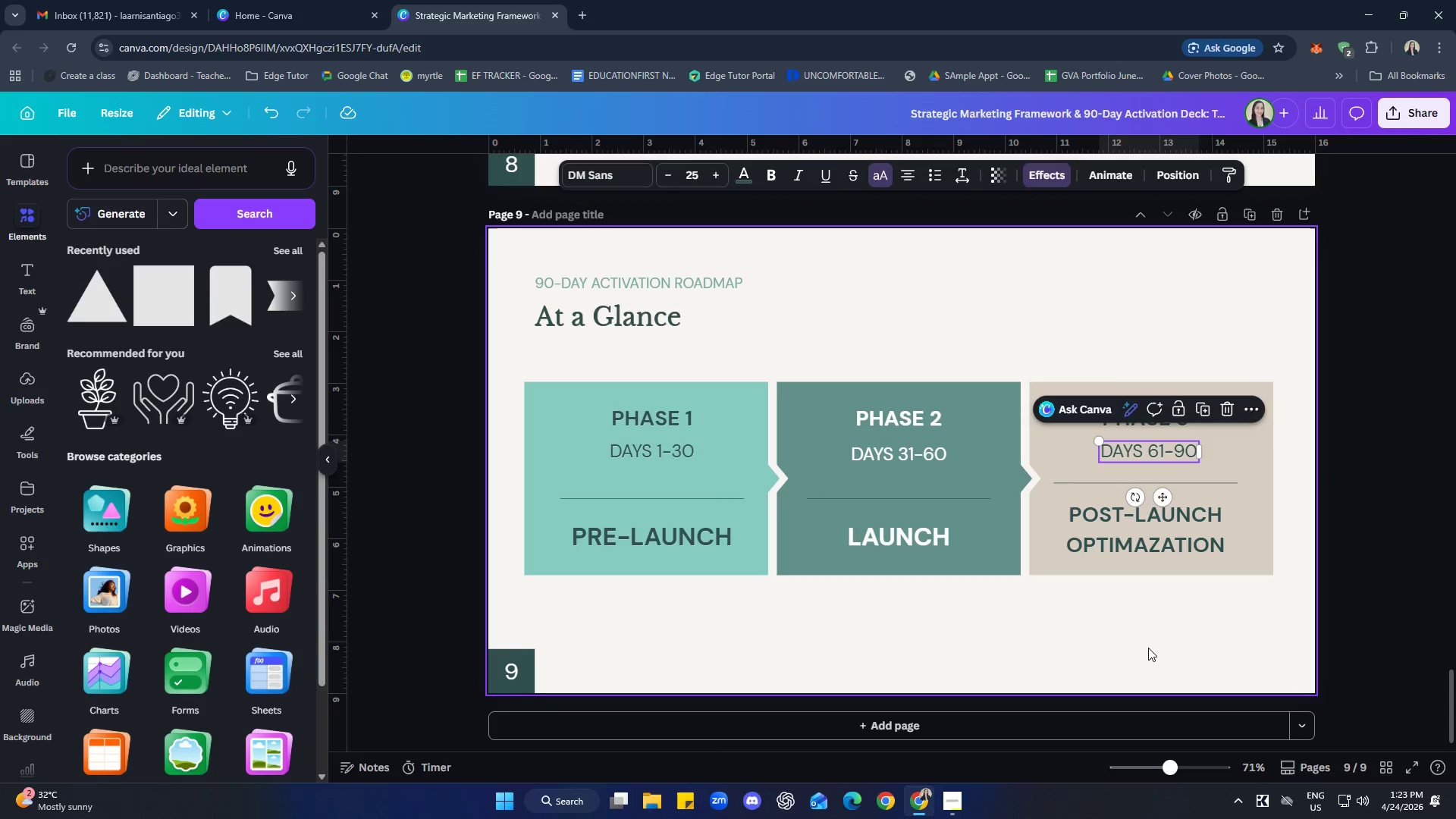 
left_click([1147, 648])
 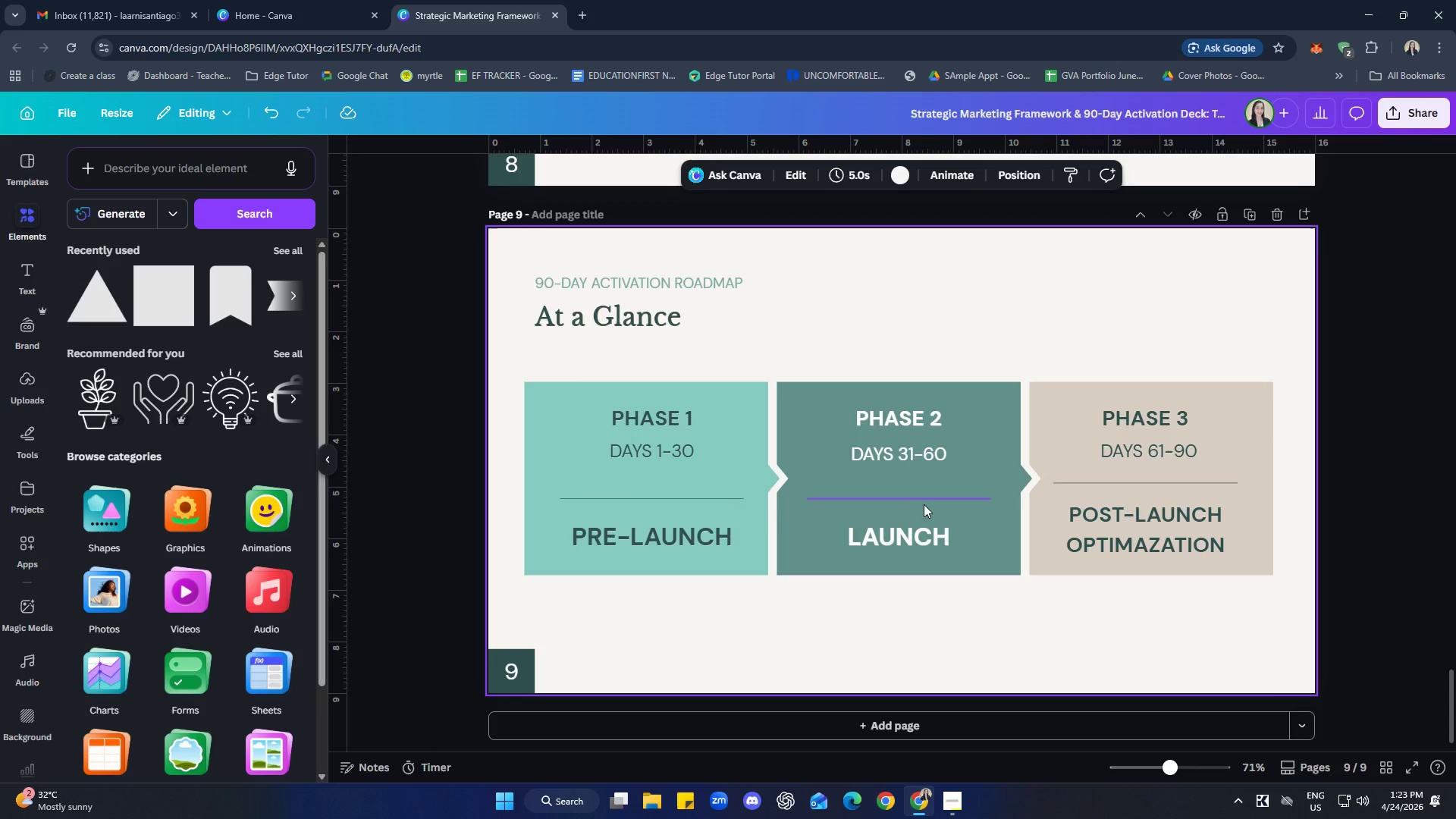 
left_click_drag(start_coordinate=[924, 497], to_coordinate=[923, 486])
 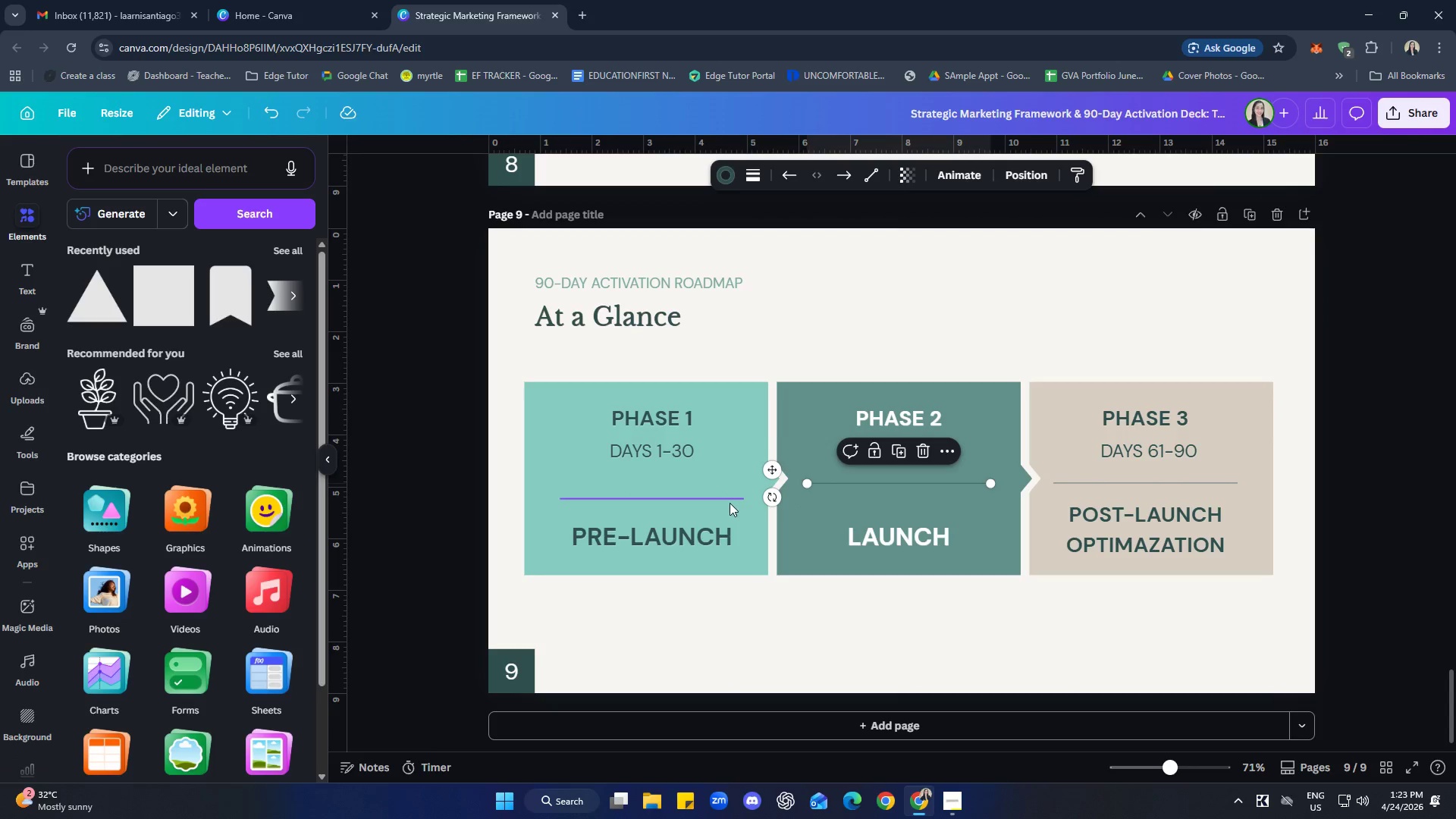 
left_click_drag(start_coordinate=[726, 500], to_coordinate=[729, 485])
 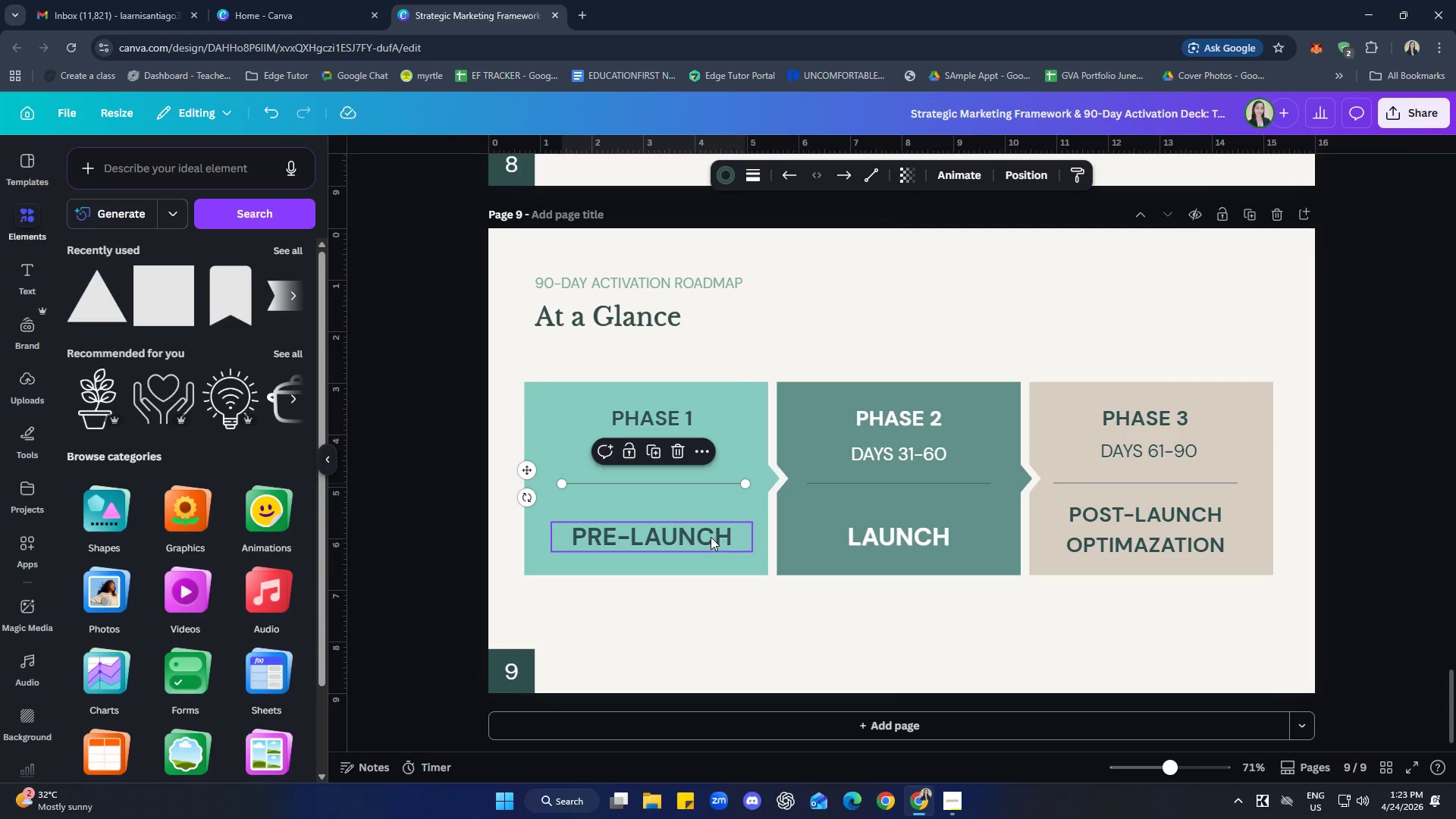 
left_click_drag(start_coordinate=[710, 537], to_coordinate=[709, 519])
 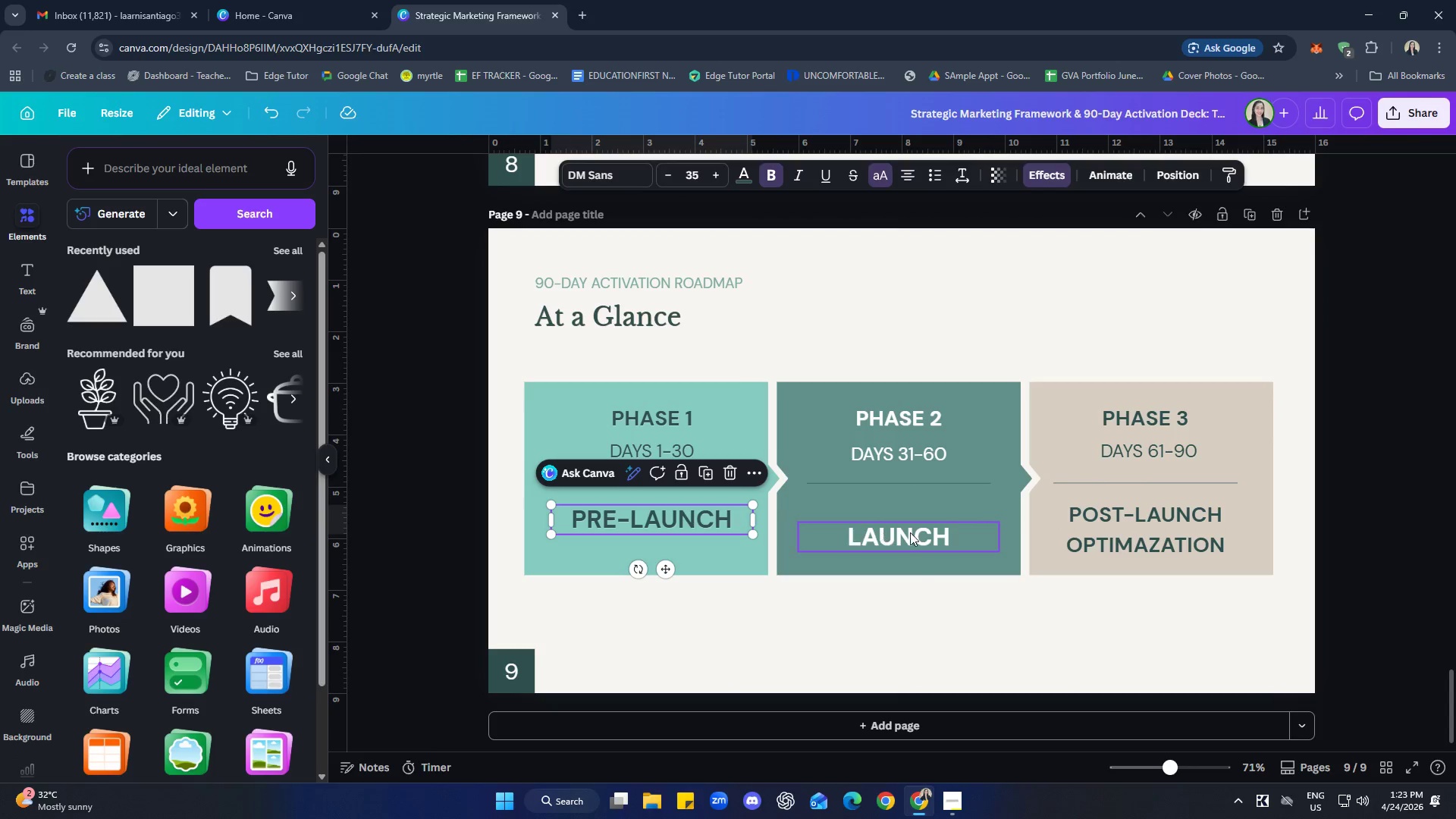 
left_click_drag(start_coordinate=[912, 532], to_coordinate=[911, 516])
 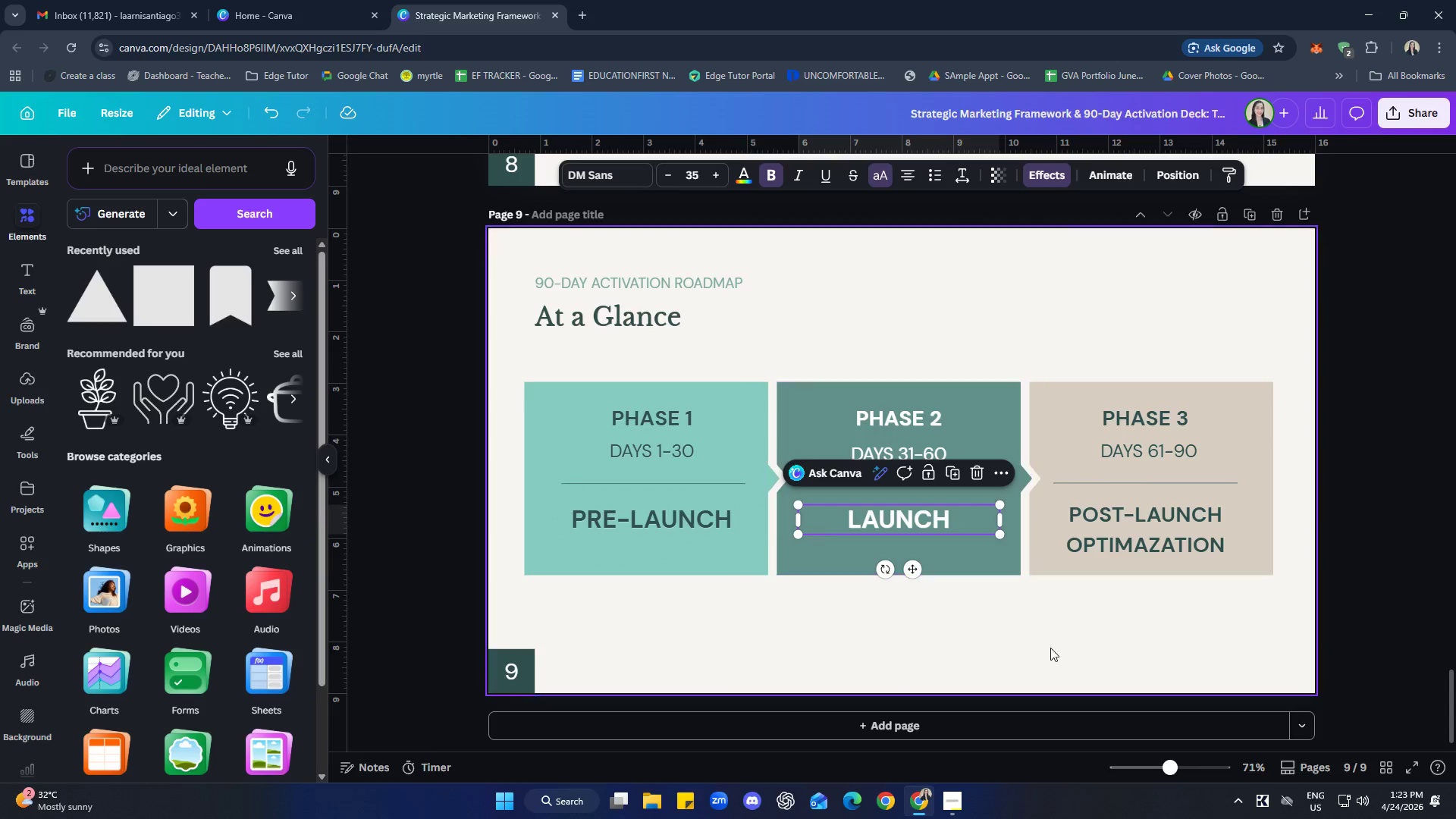 
left_click([1073, 646])
 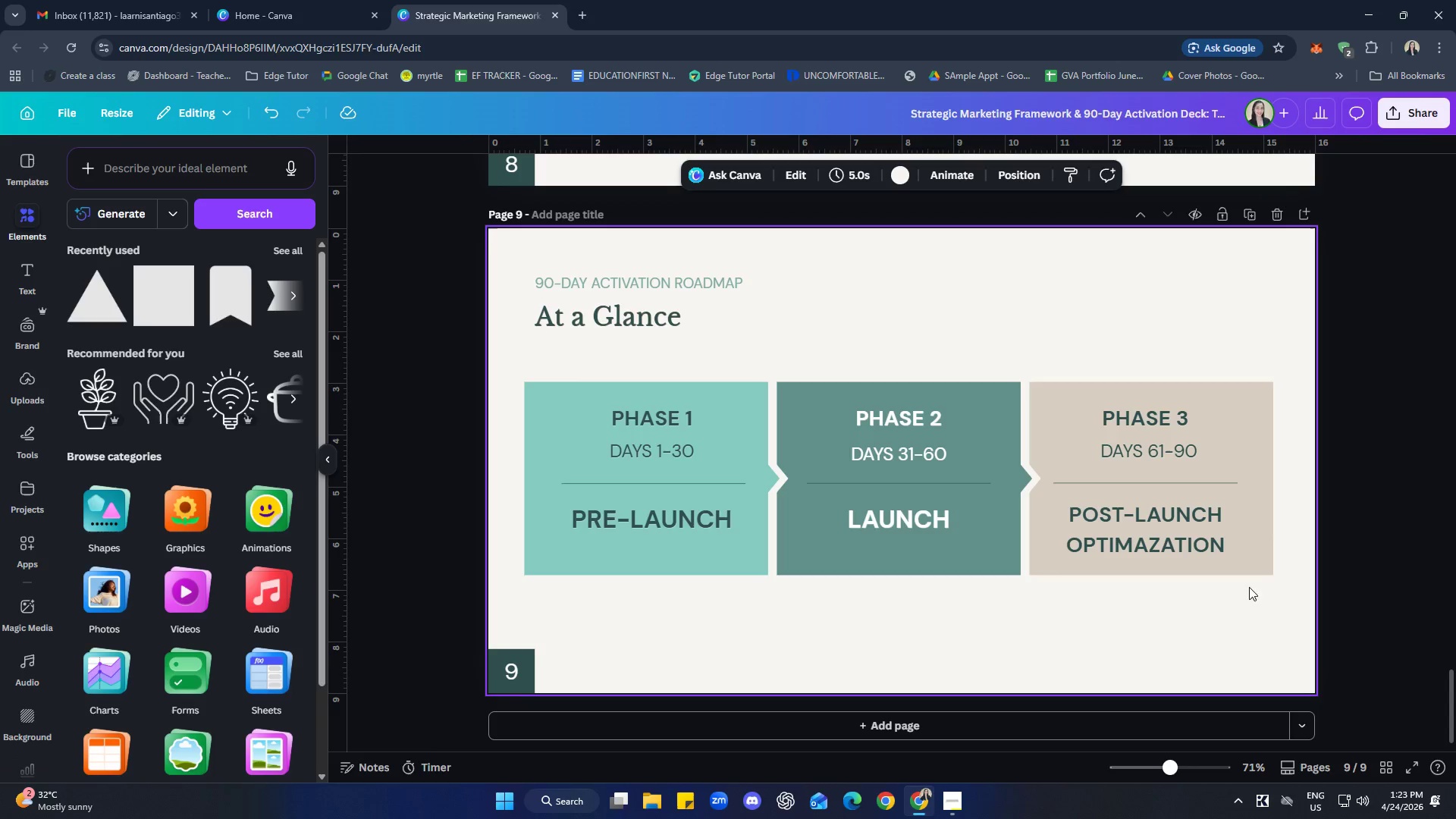 
left_click([1225, 664])
 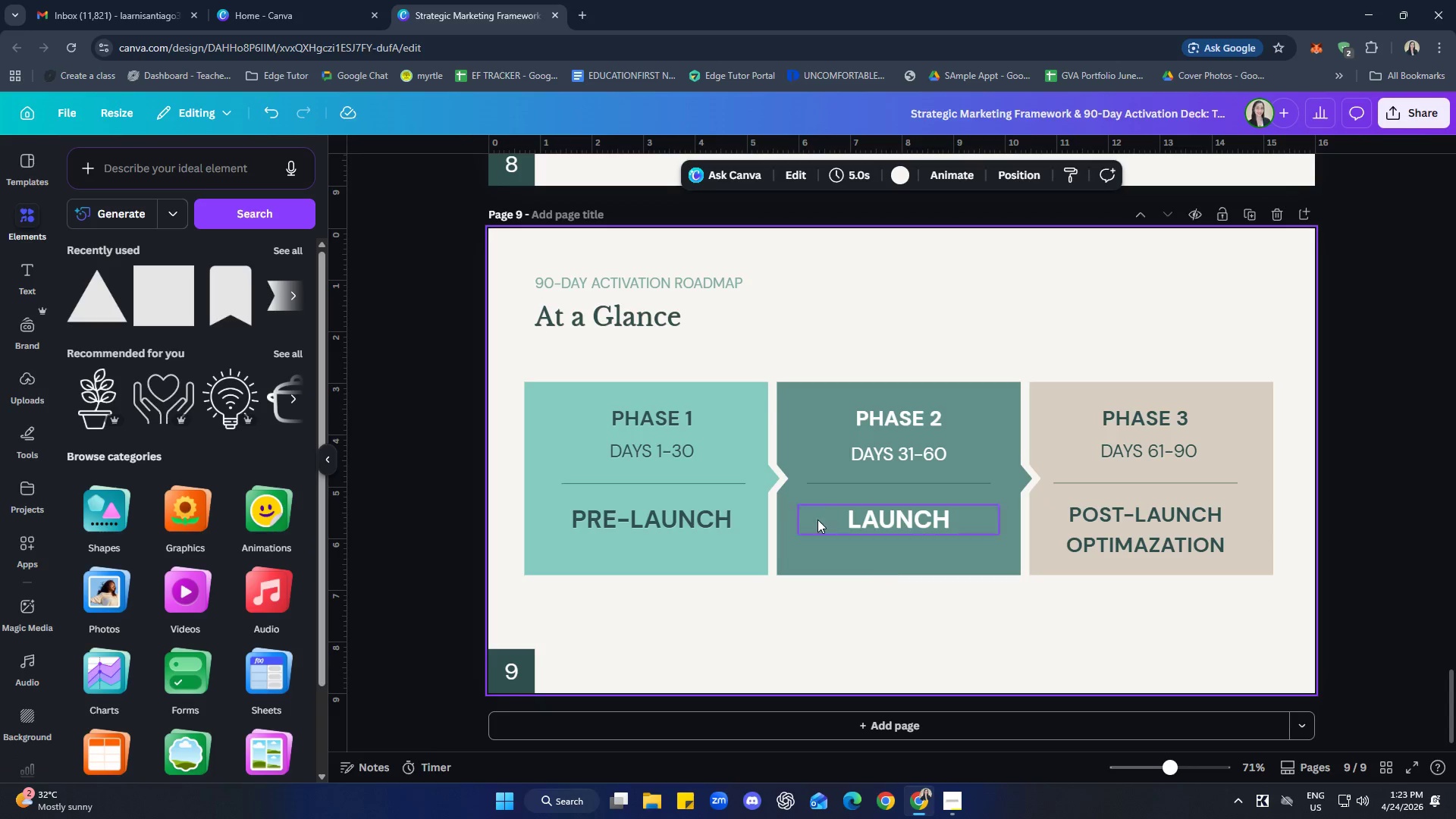 
left_click([661, 414])
 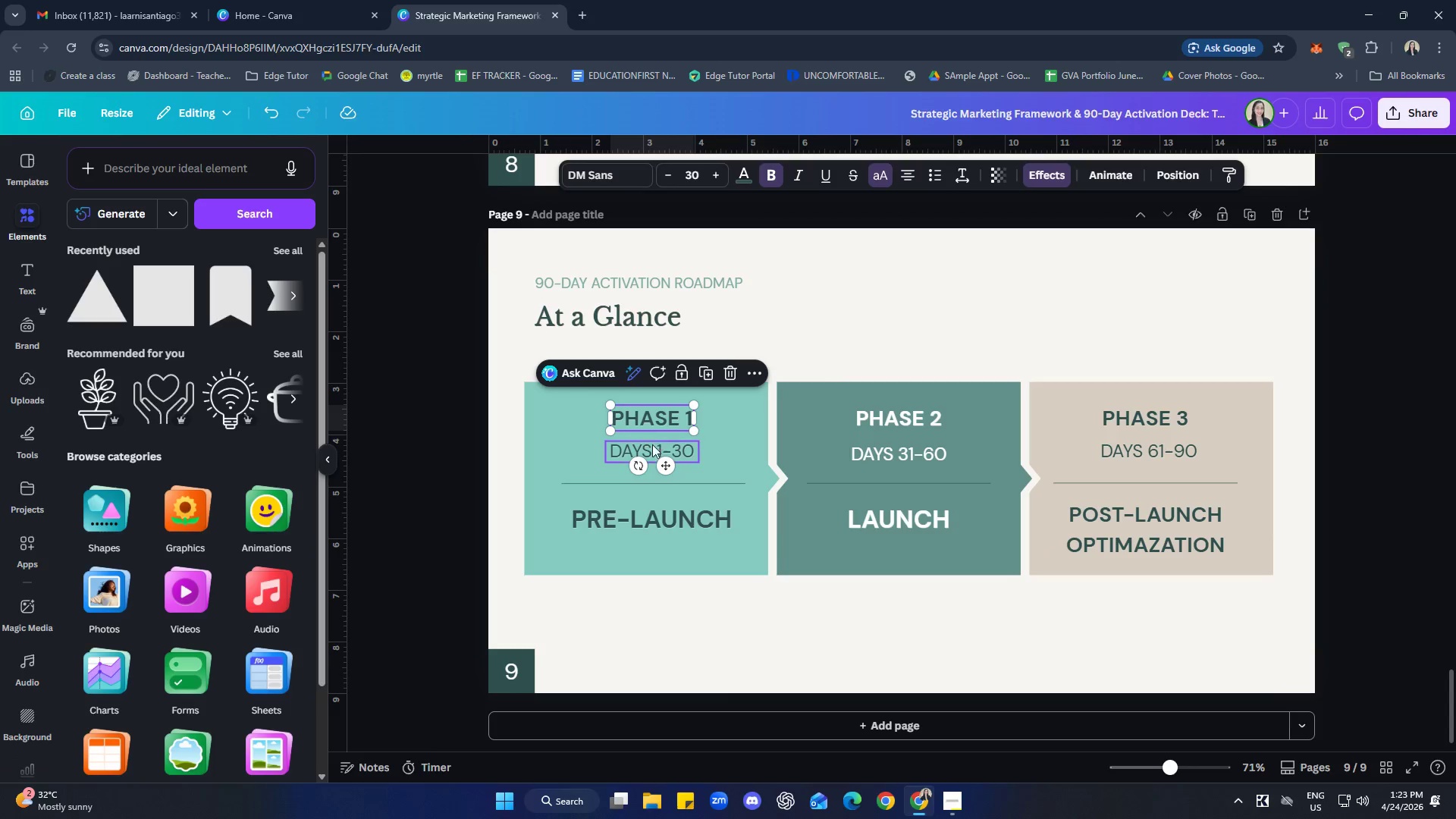 
hold_key(key=ShiftLeft, duration=1.56)
left_click([645, 449])
 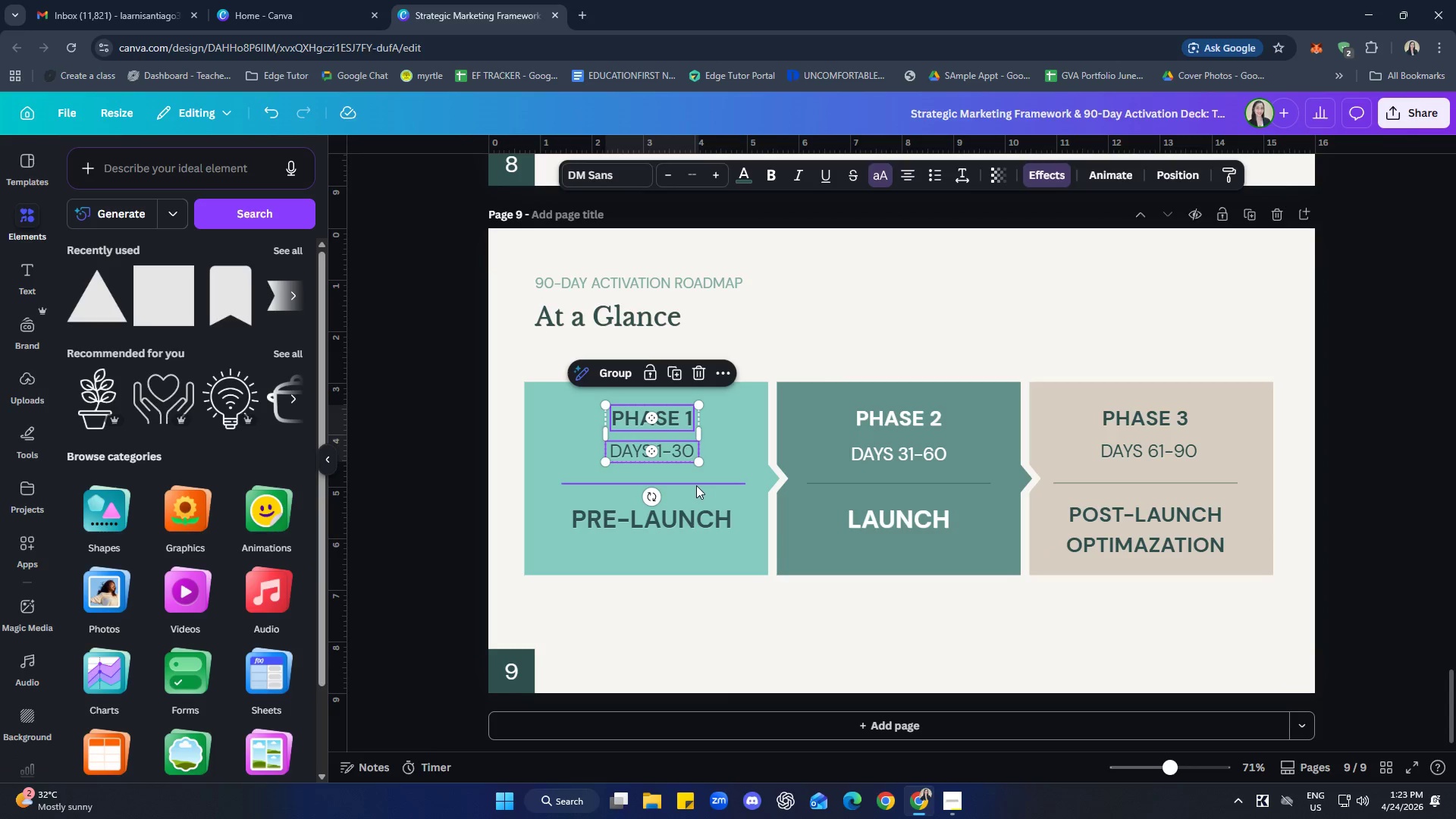 
left_click([695, 484])
 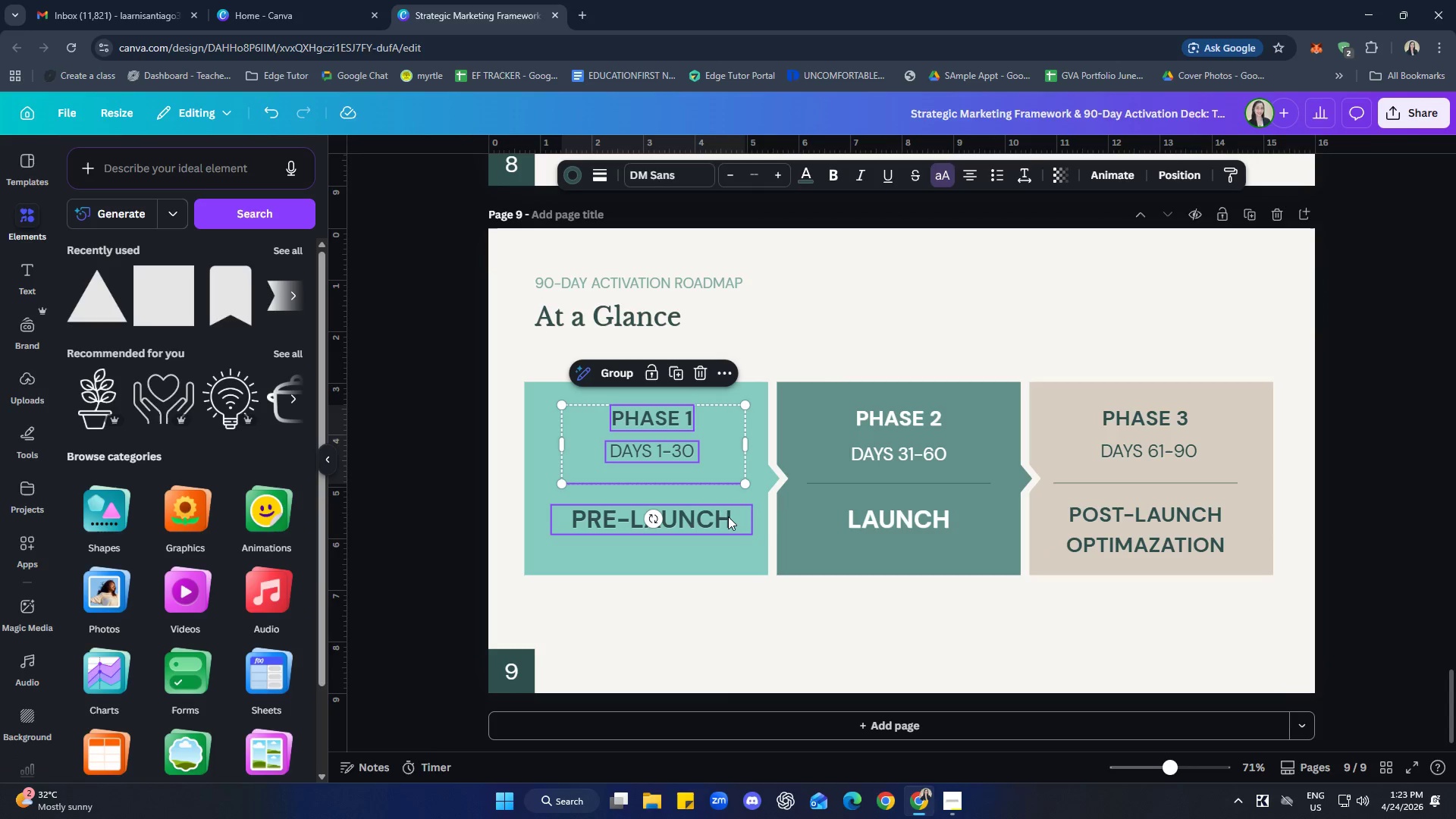 
hold_key(key=ShiftLeft, duration=0.52)
 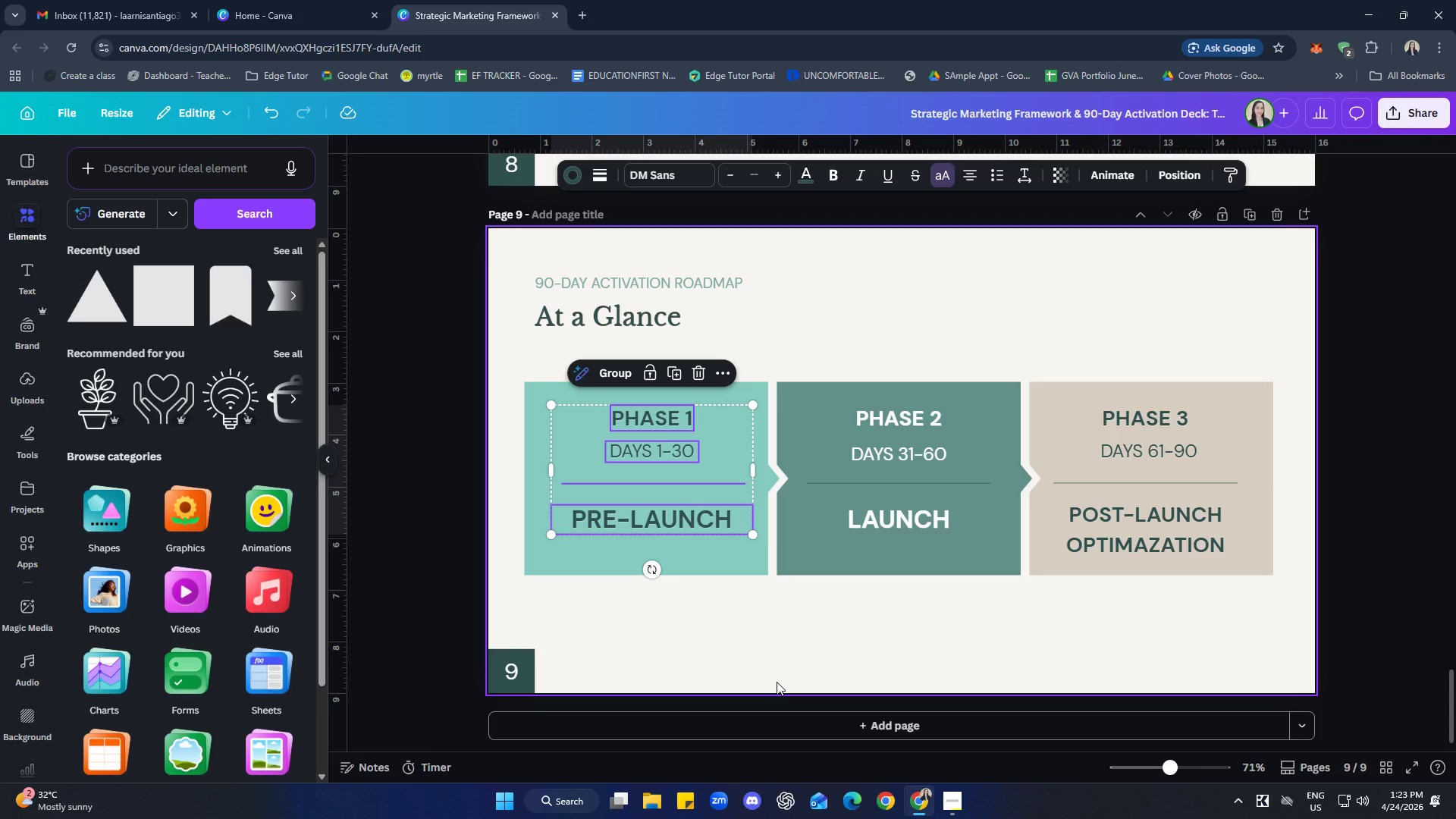 
left_click([777, 682])
 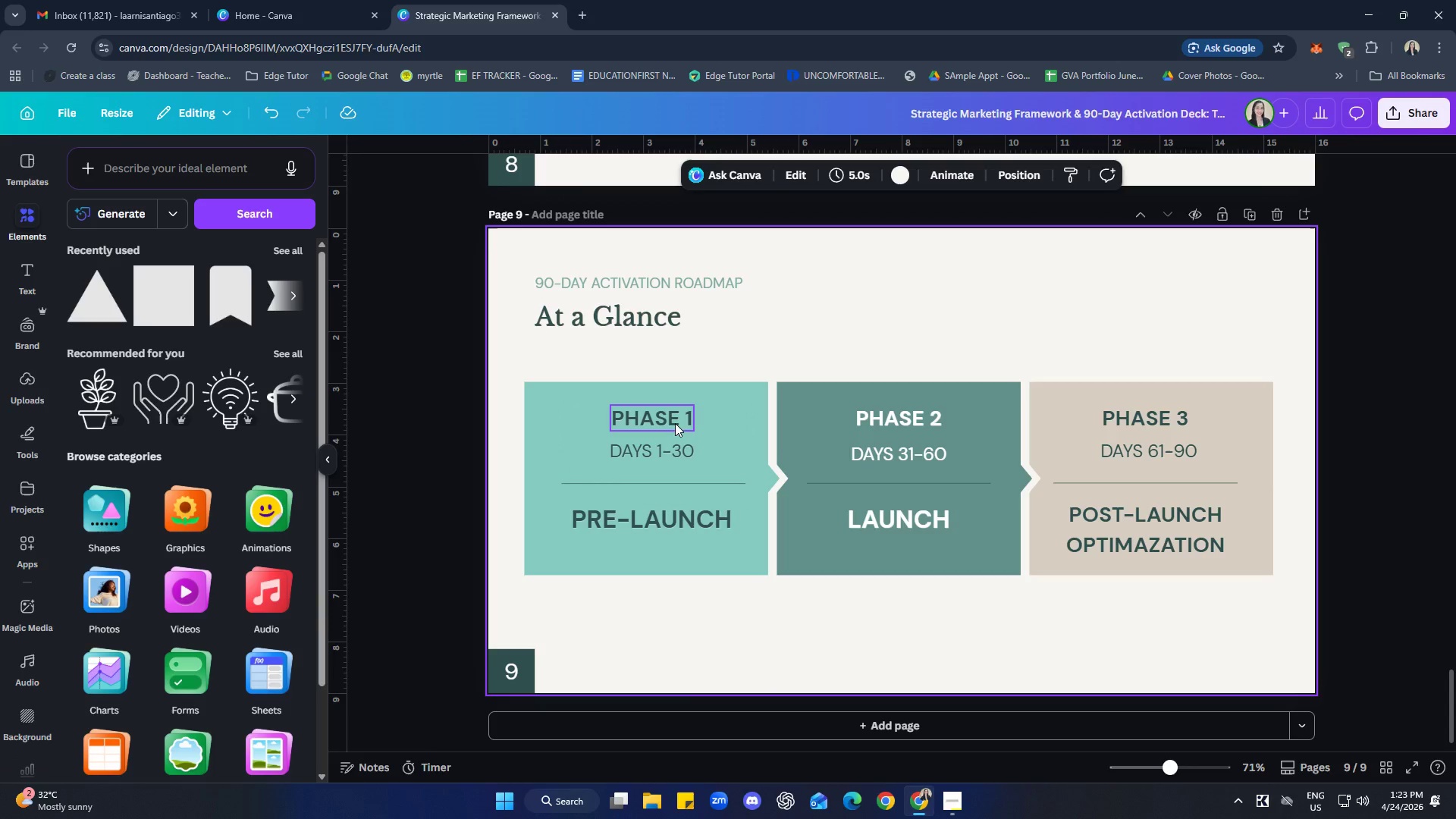 
left_click([674, 420])
 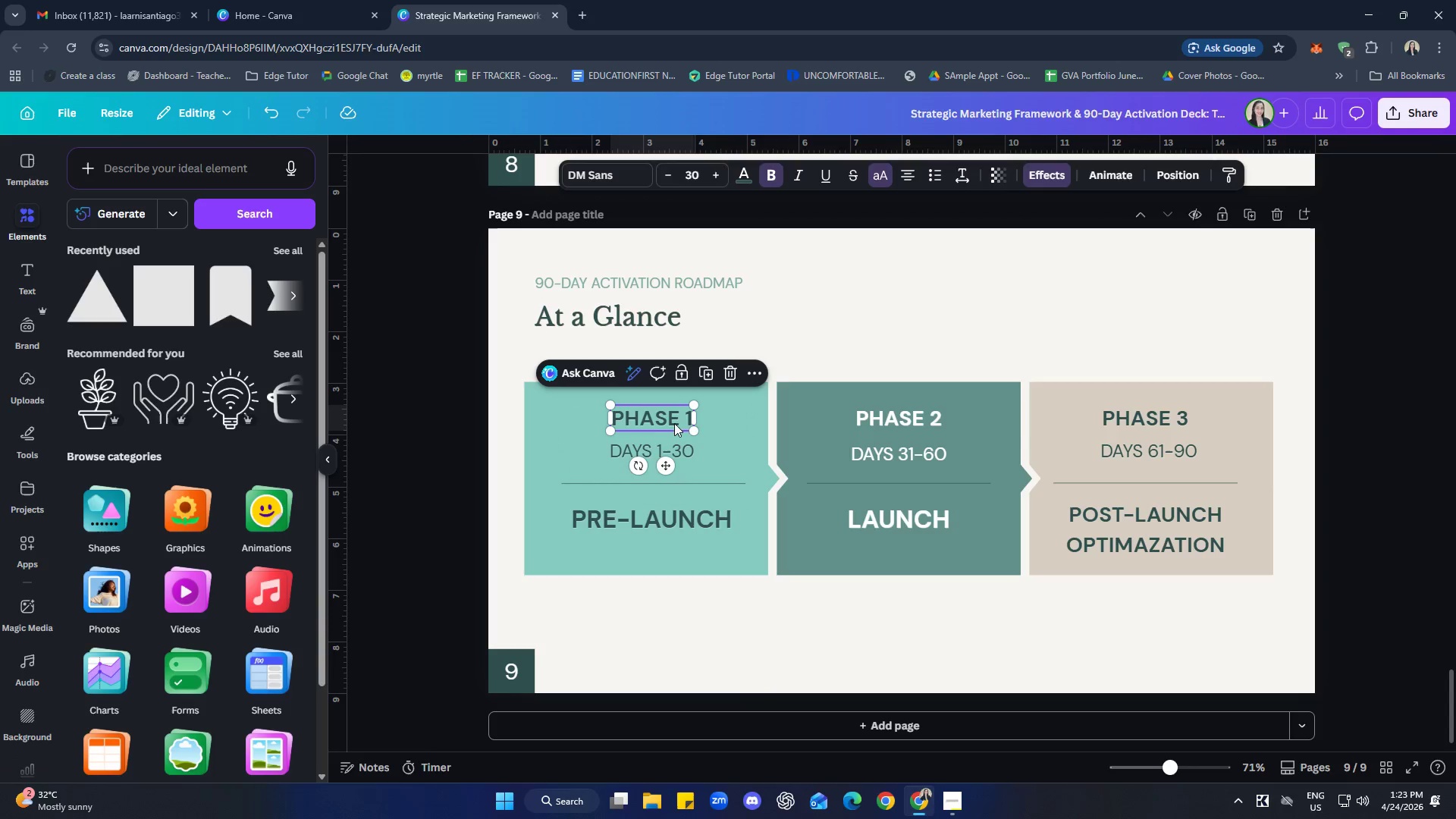 
hold_key(key=ShiftLeft, duration=1.69)
double_click([671, 440])
 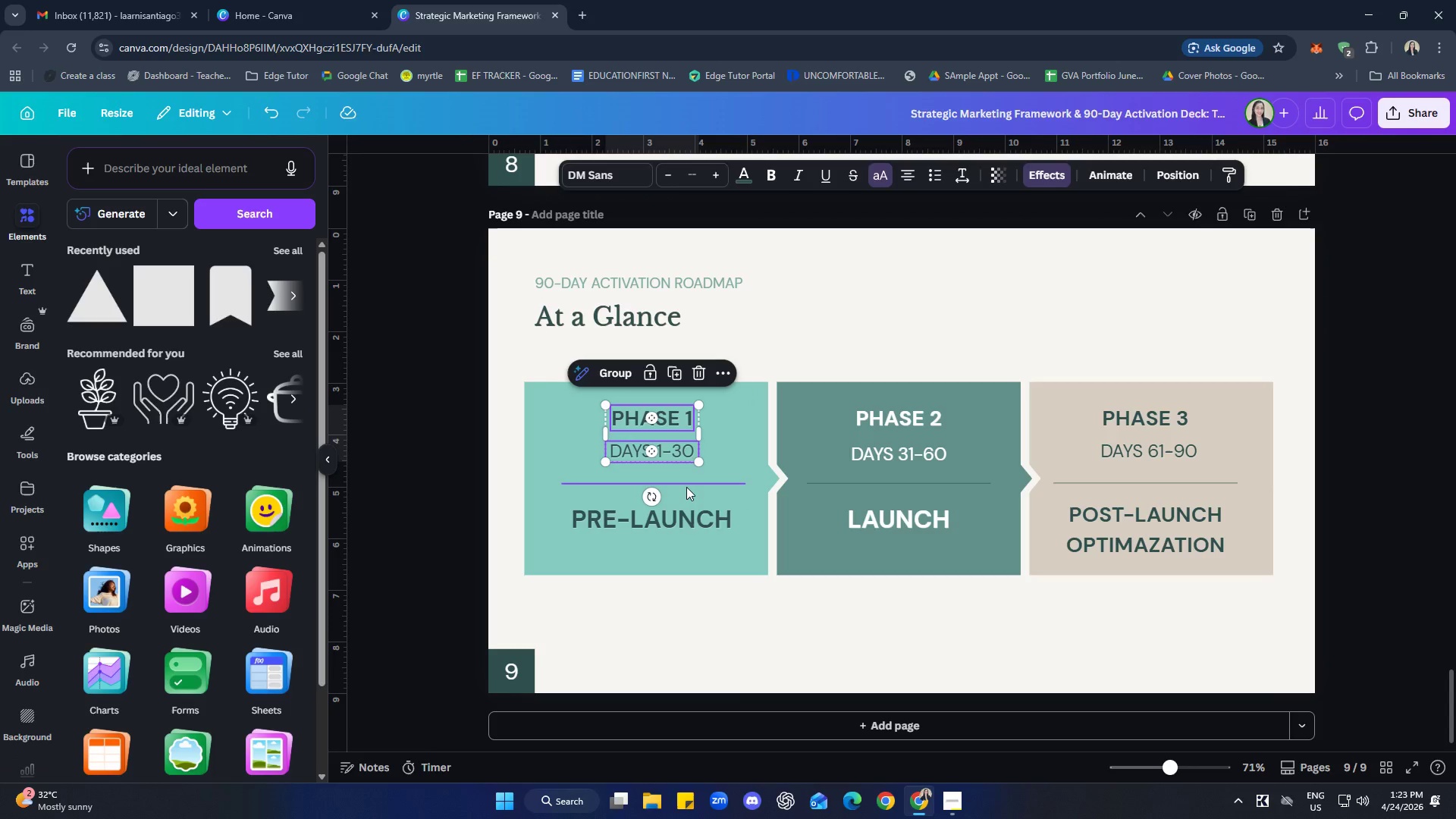 
left_click([686, 486])
 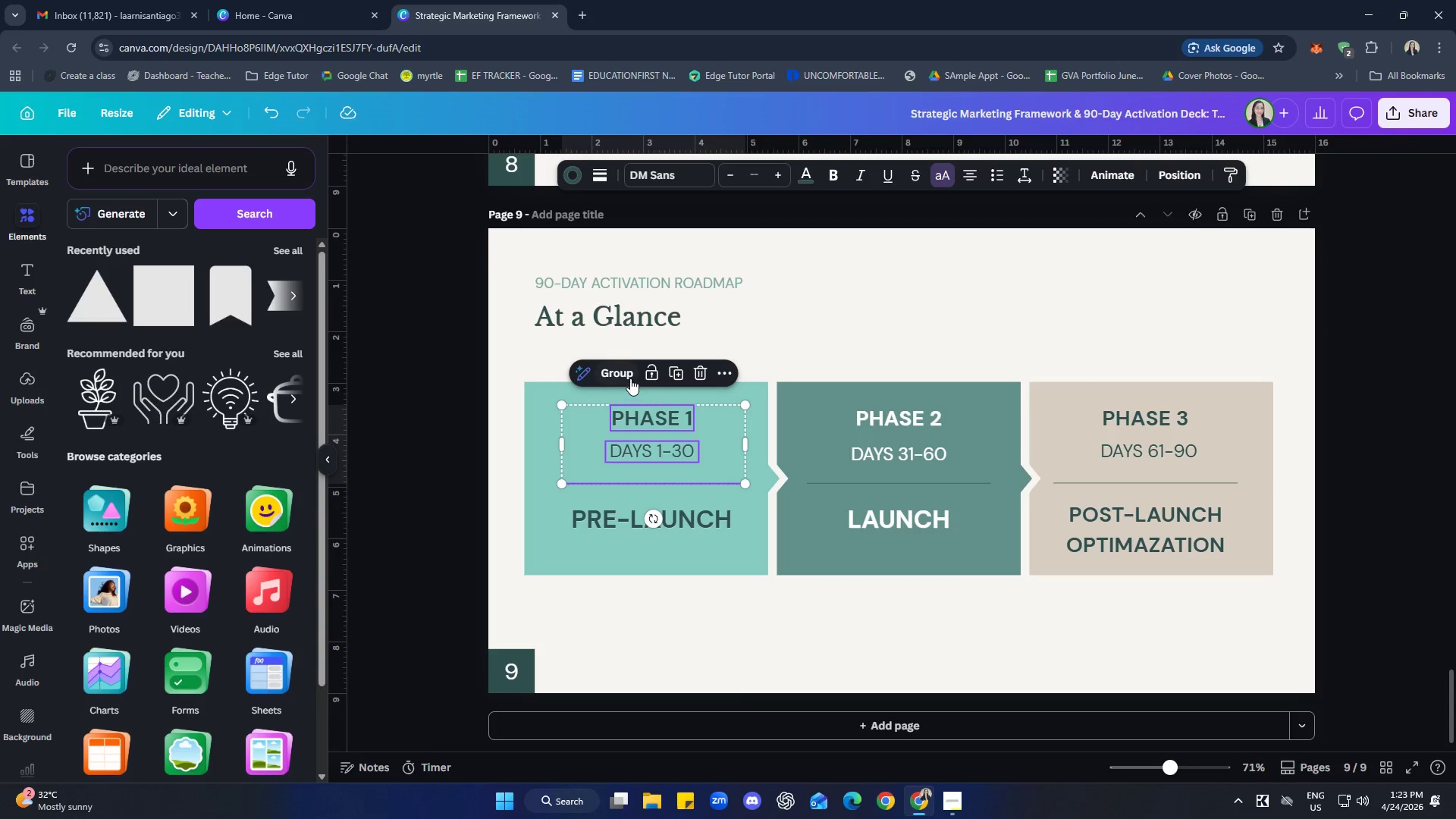 
left_click([629, 378])
 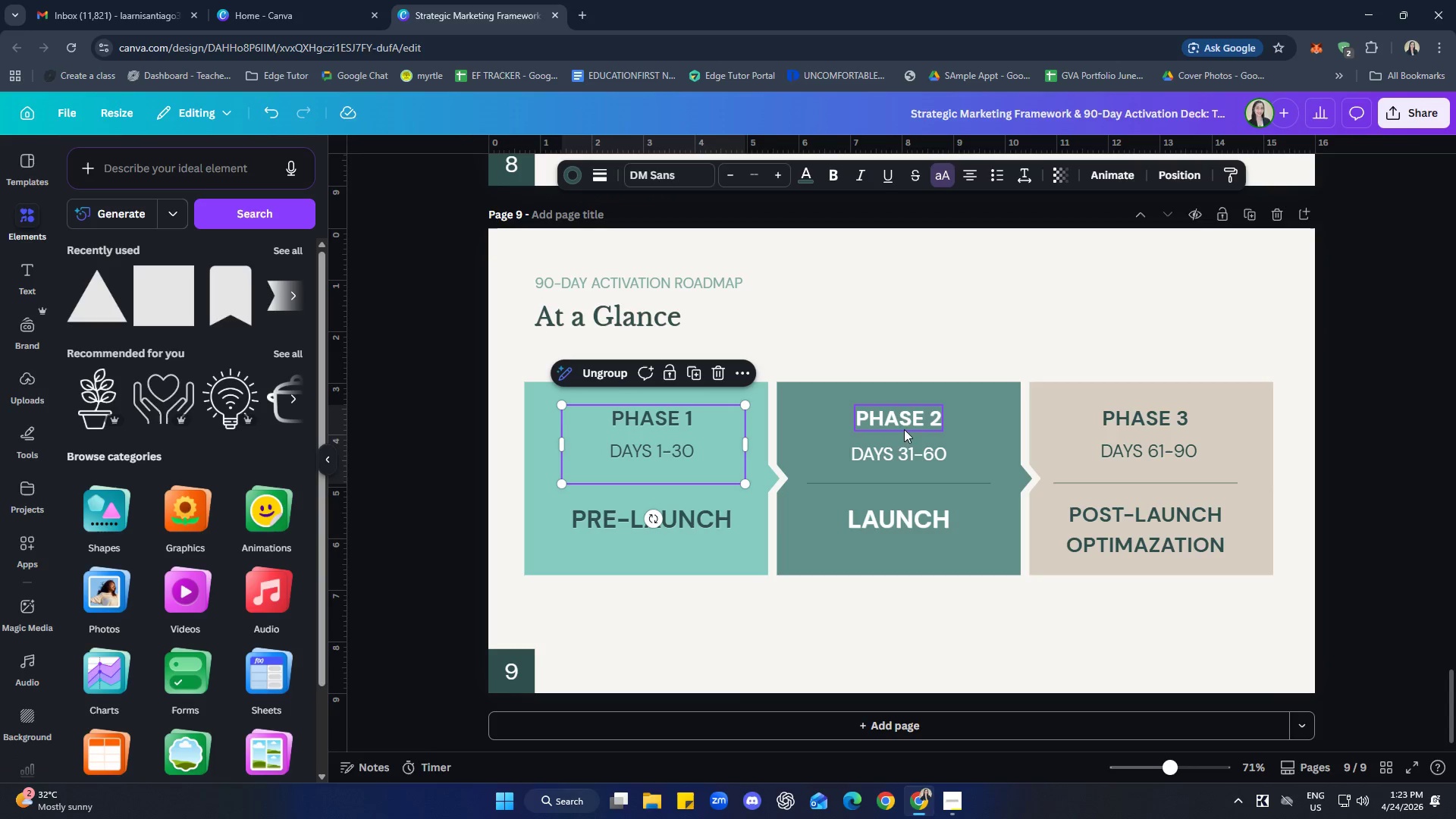 
hold_key(key=ShiftLeft, duration=0.83)
double_click([910, 456])
 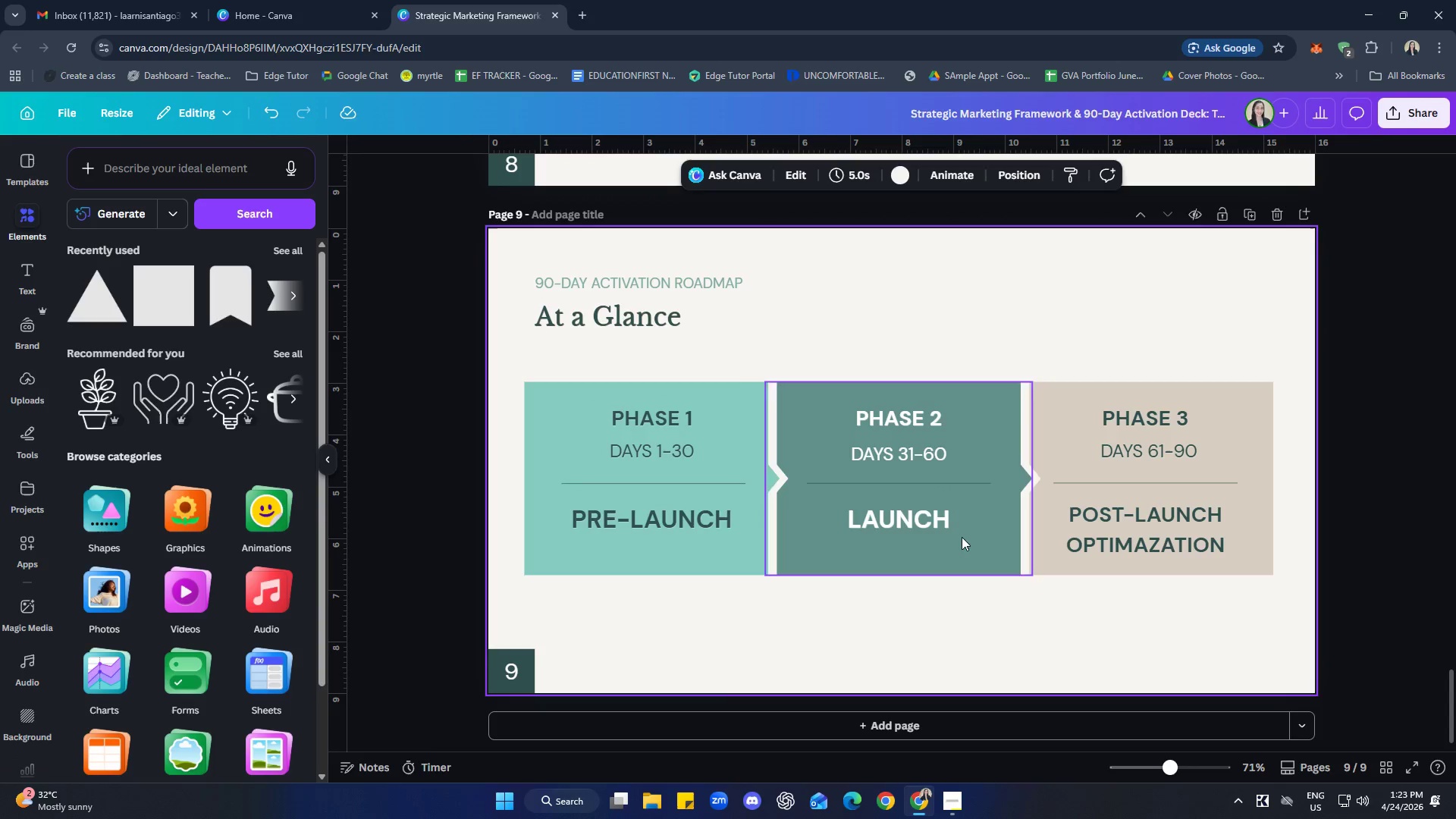 
left_click([924, 417])
 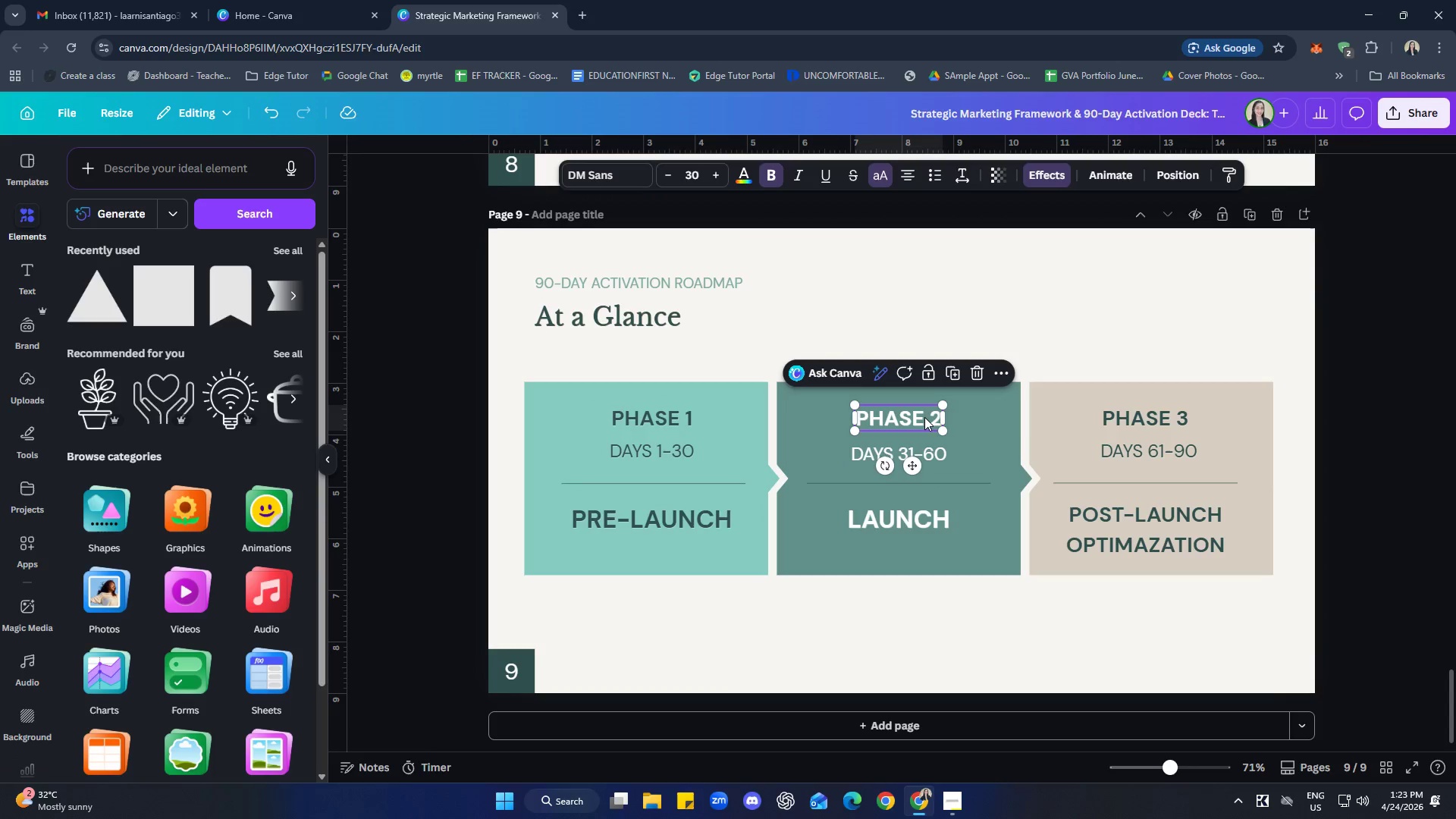 
hold_key(key=ShiftLeft, duration=1.14)
double_click([944, 484])
 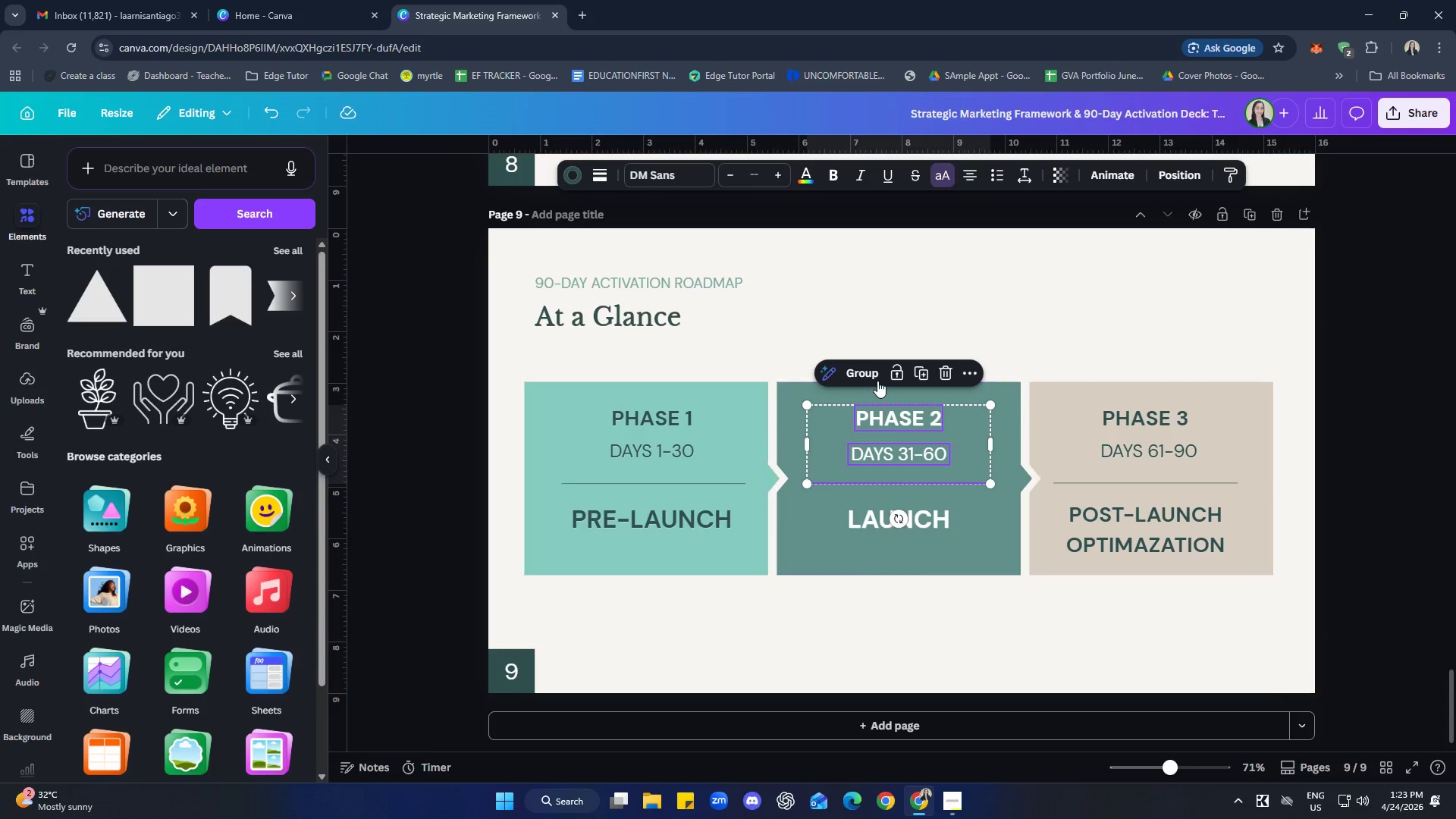 
left_click([874, 376])
 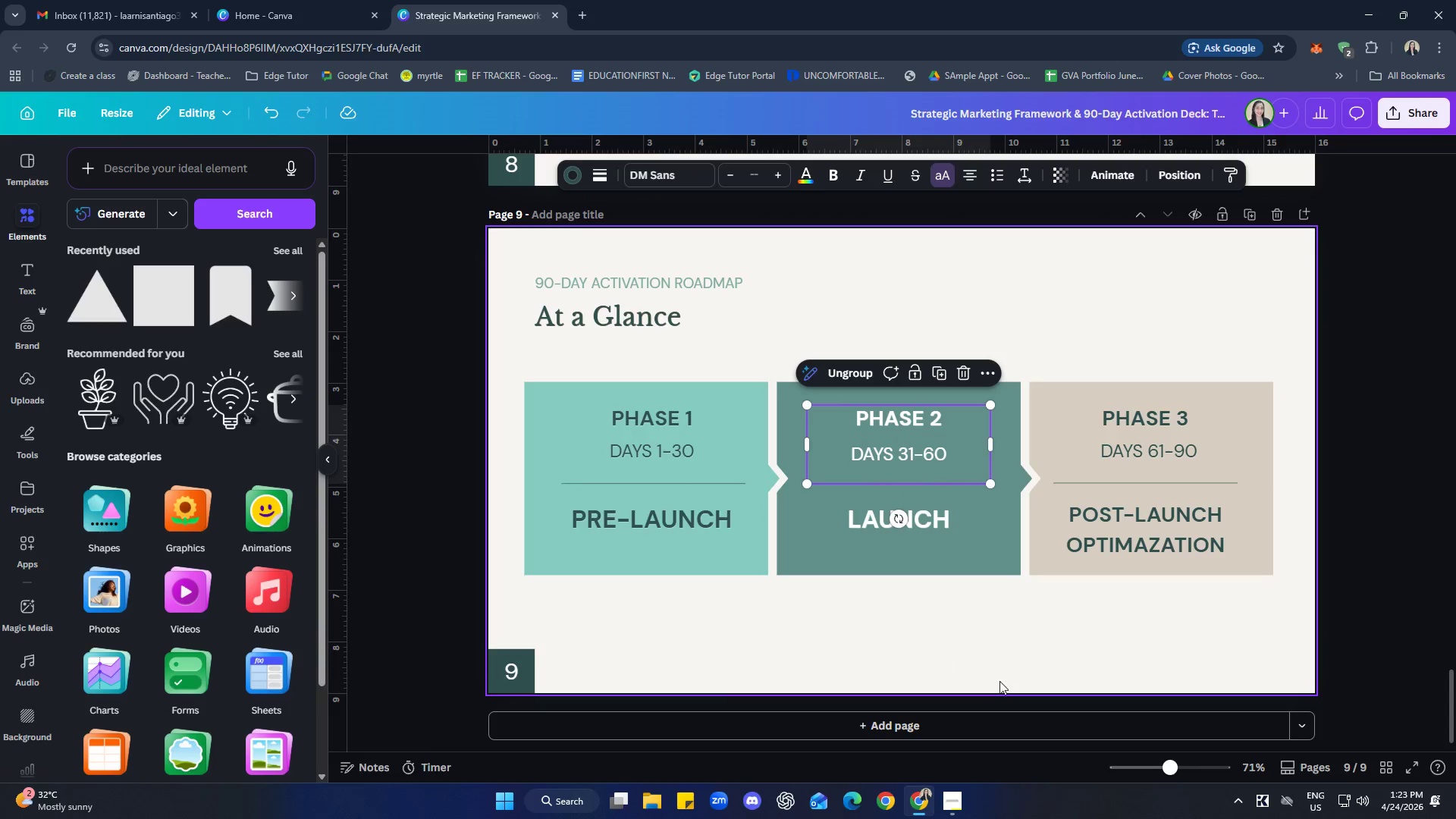 
left_click([1075, 629])
 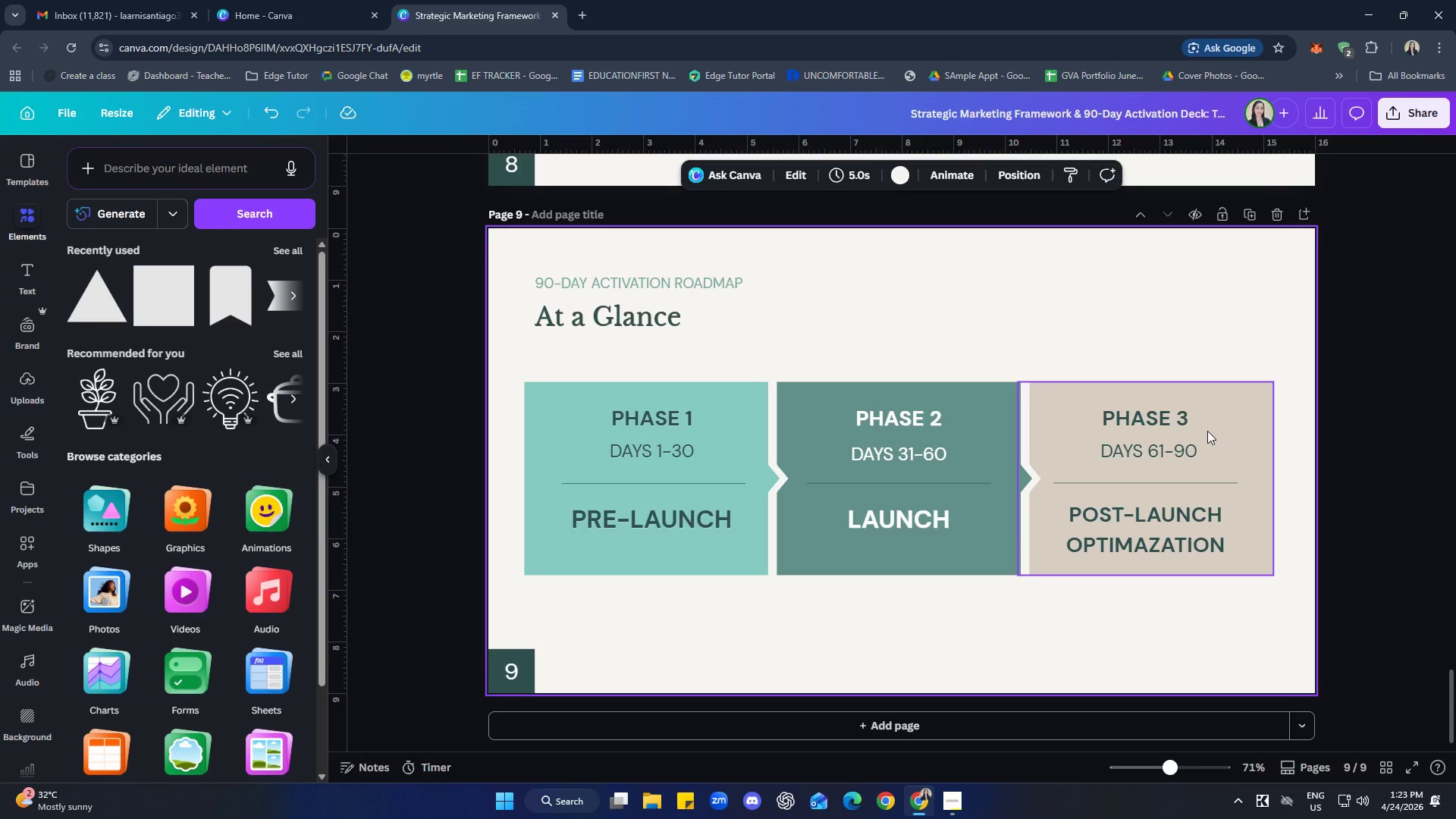 
hold_key(key=ShiftLeft, duration=1.56)
double_click([1166, 444])
 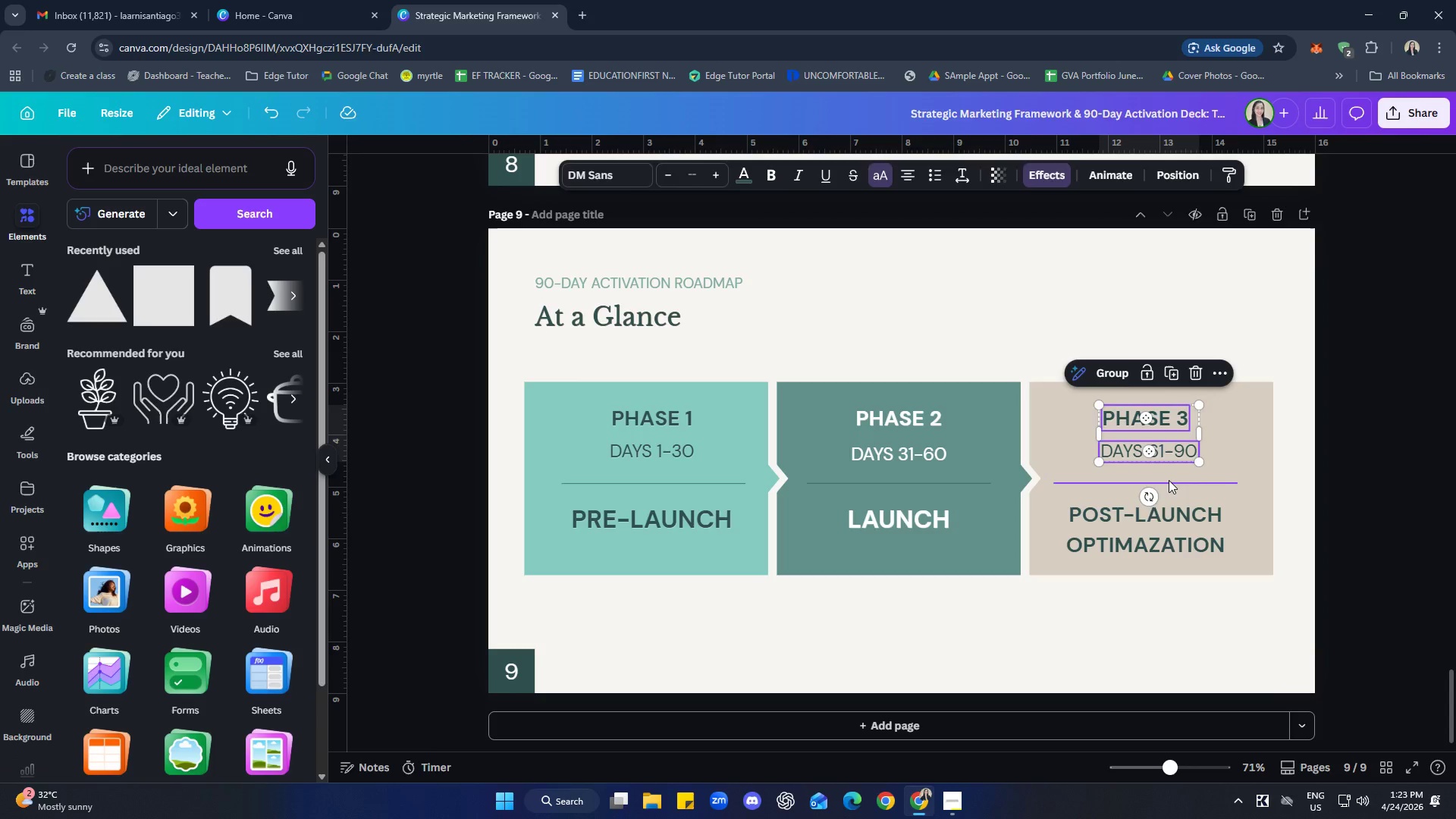 
left_click([1169, 480])
 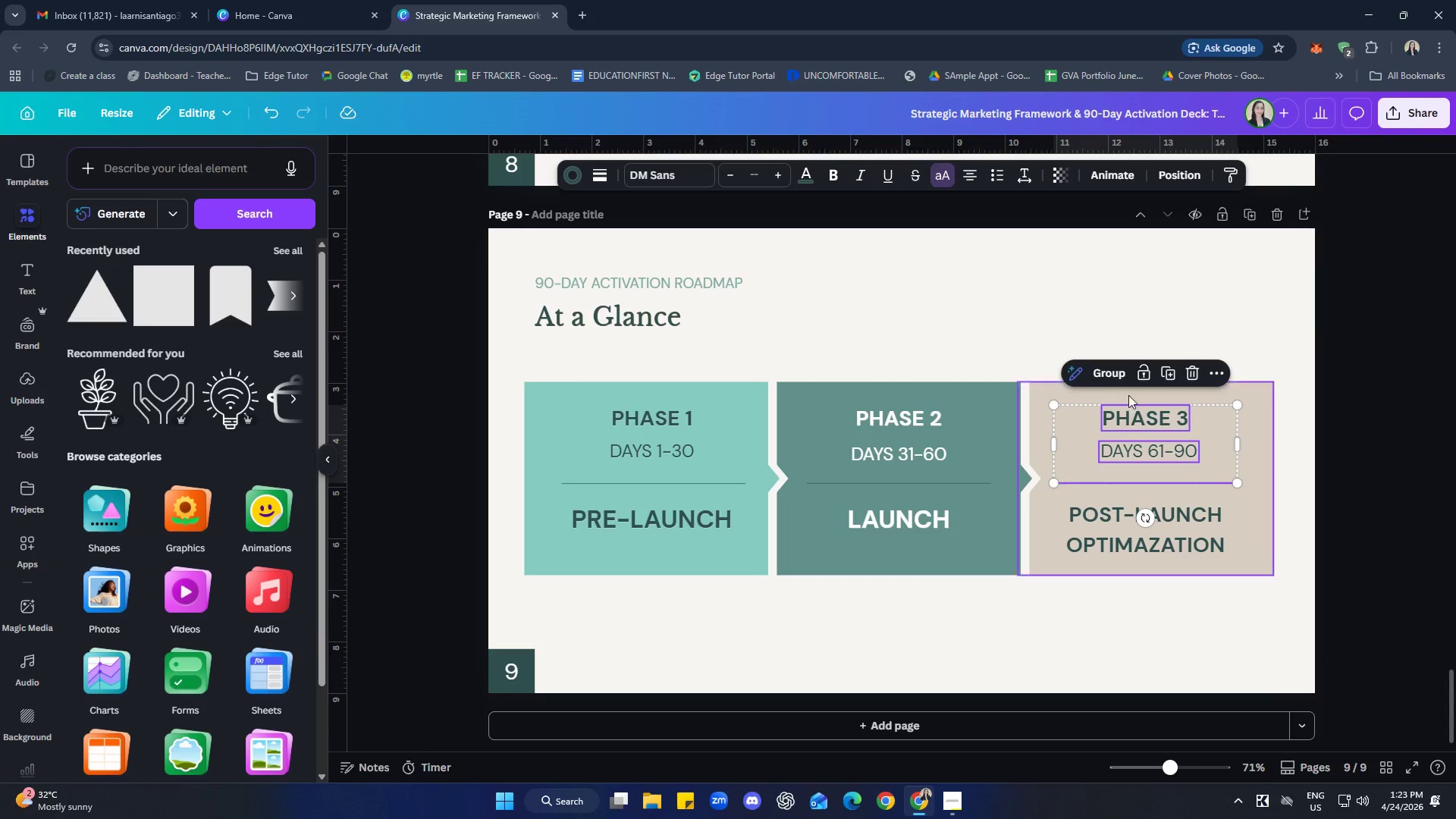 
left_click([1114, 369])
 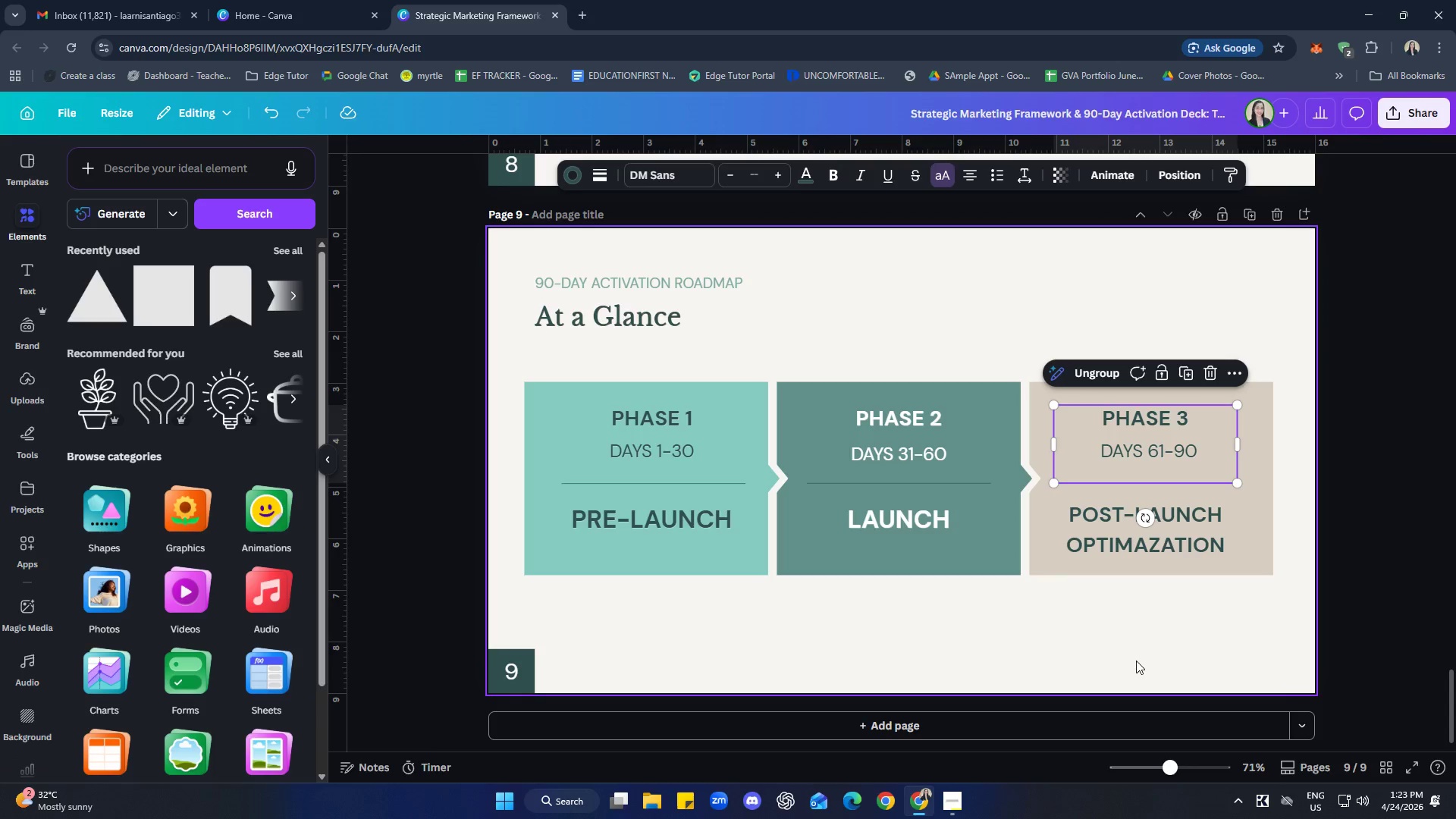 
left_click([1125, 647])
 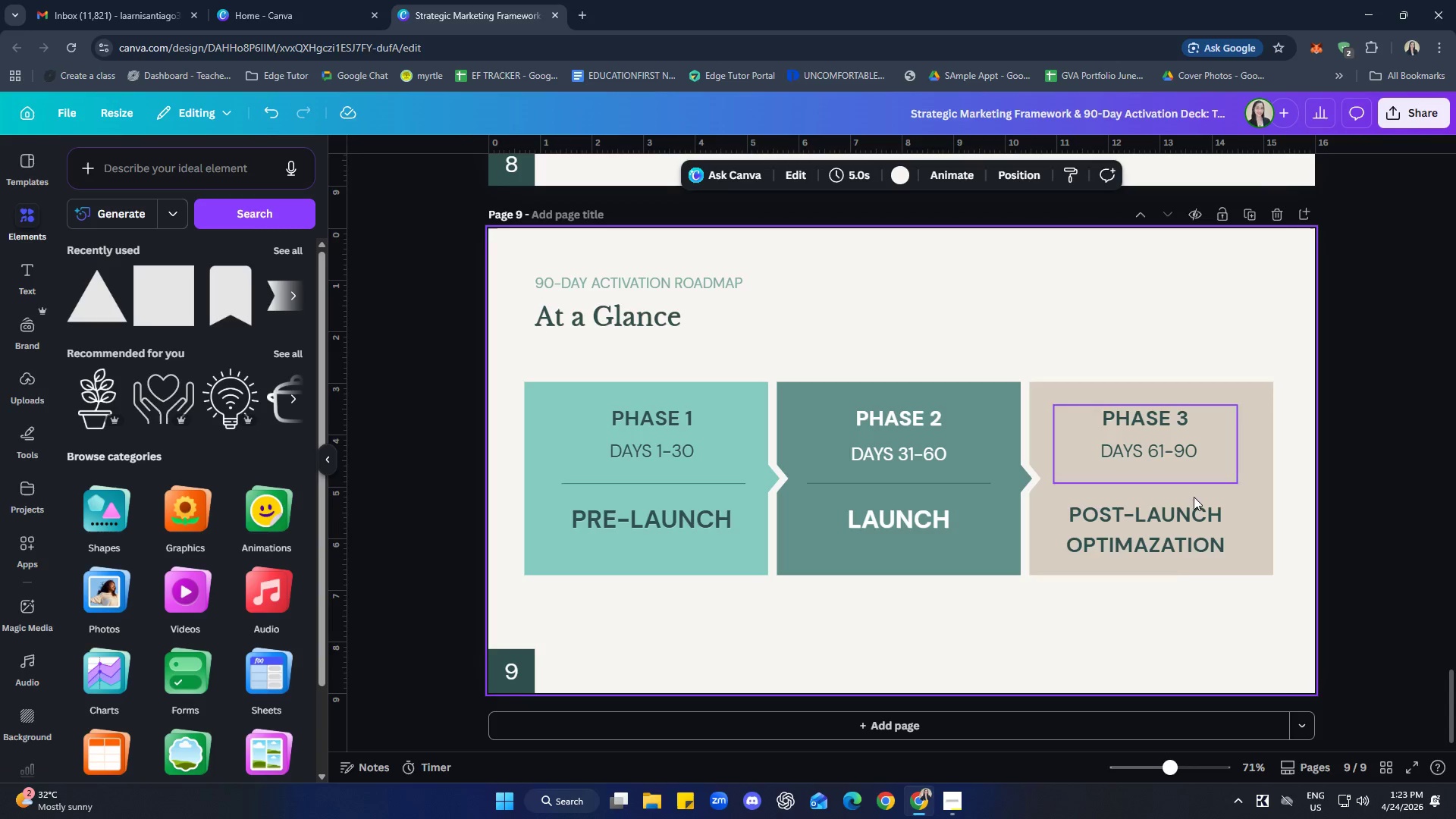 
wait(7.14)
 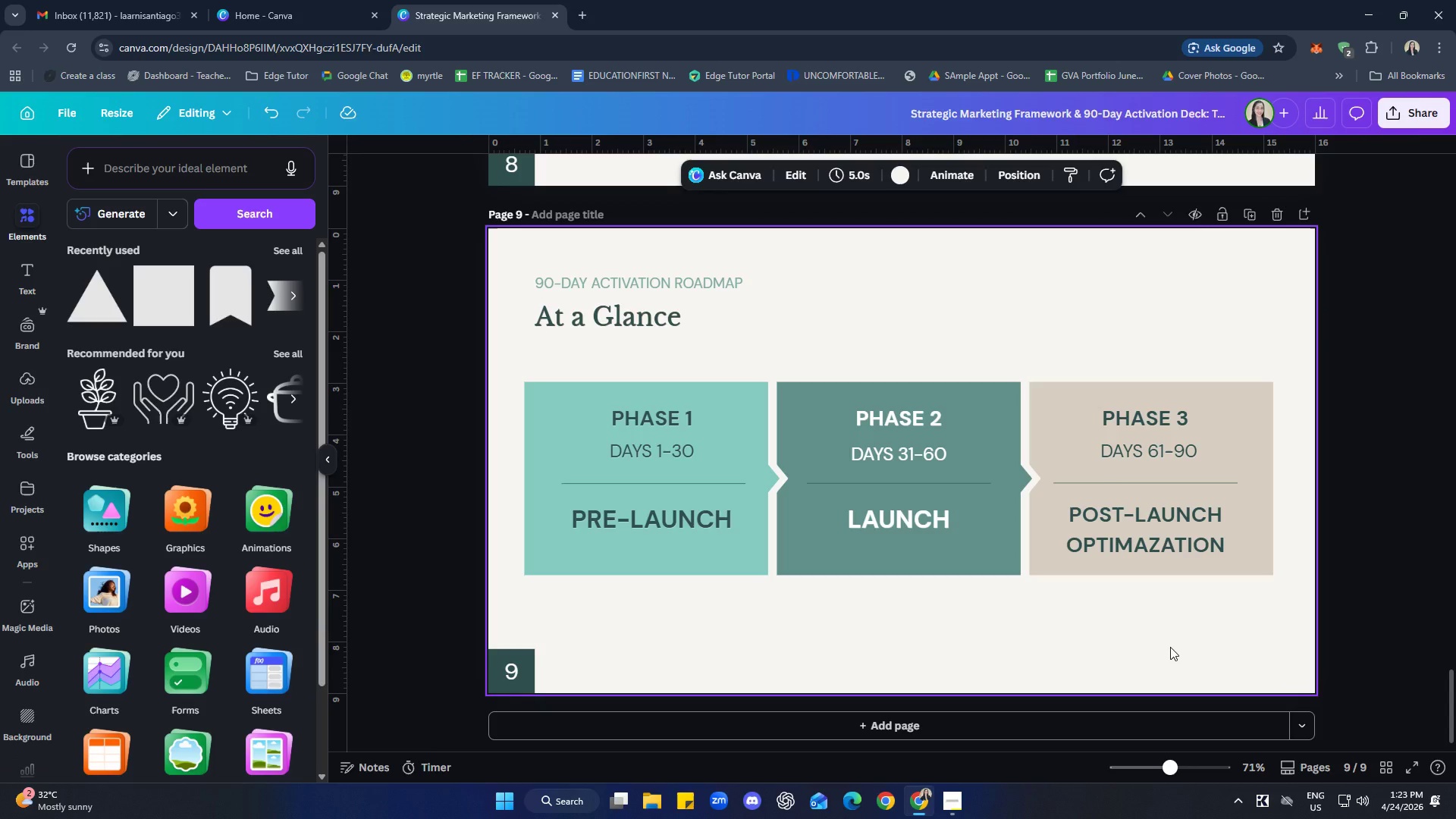 
left_click_drag(start_coordinate=[1310, 623], to_coordinate=[537, 372])
 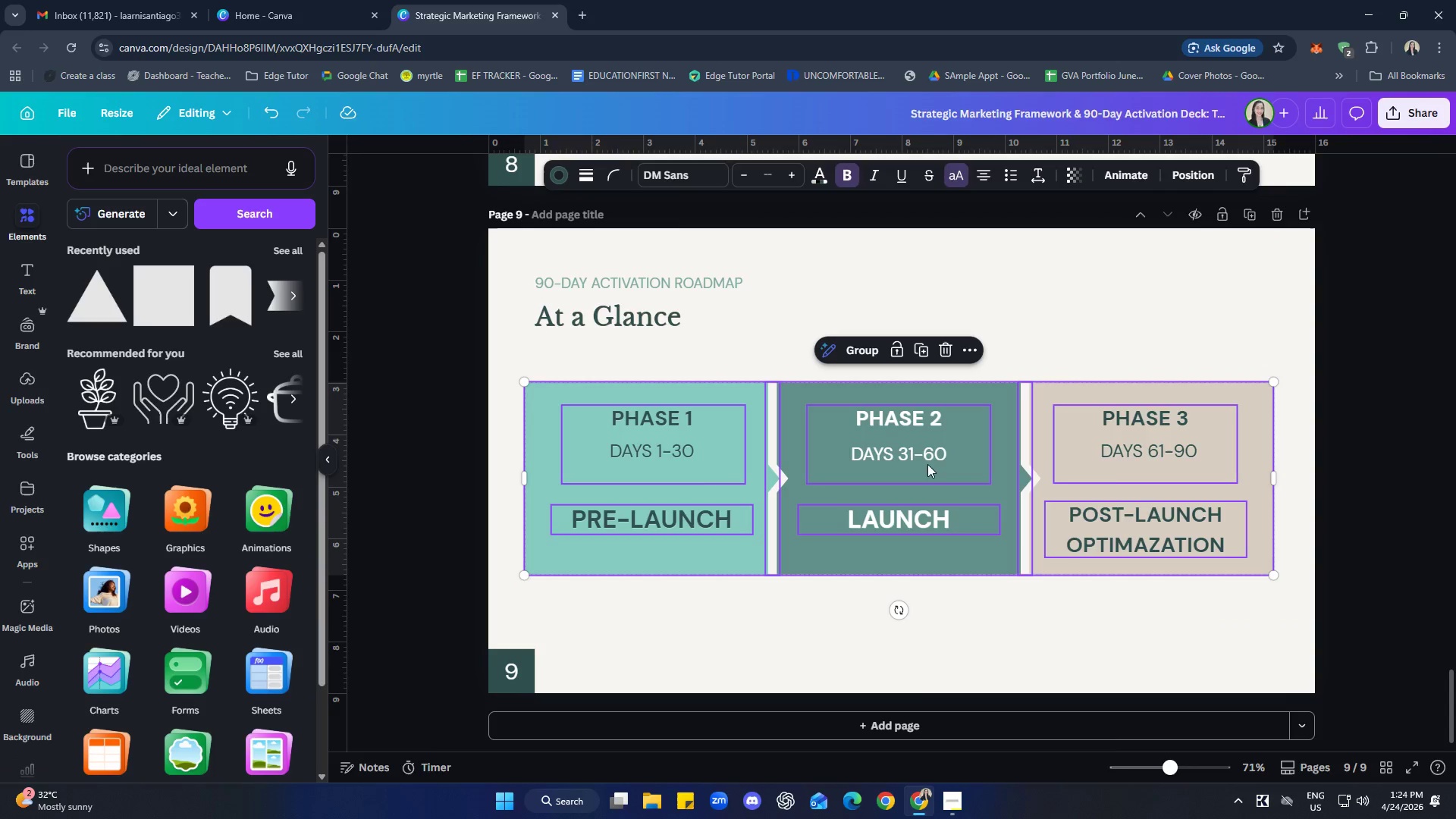 
right_click([930, 460])
 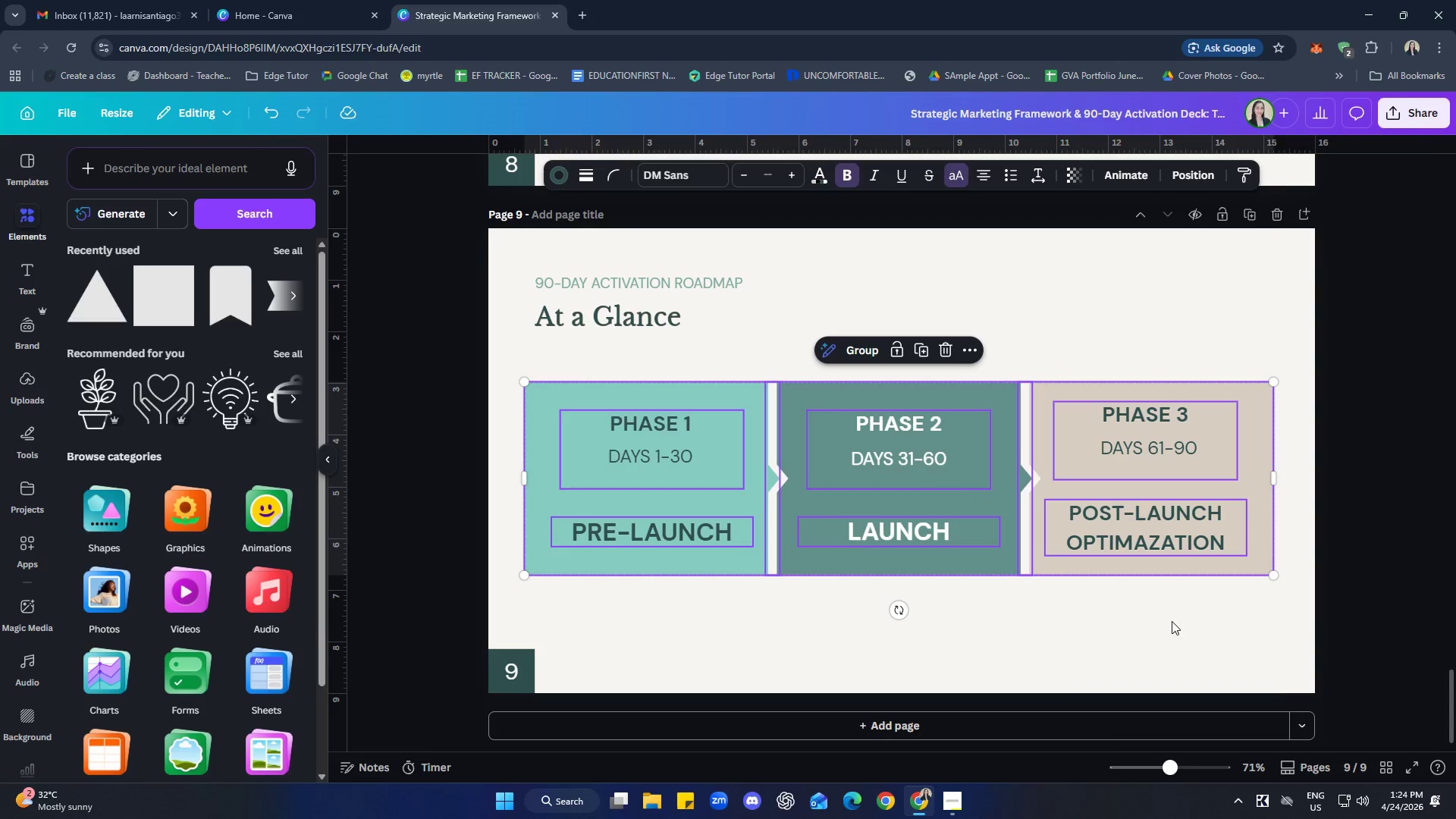 
left_click([1181, 624])
 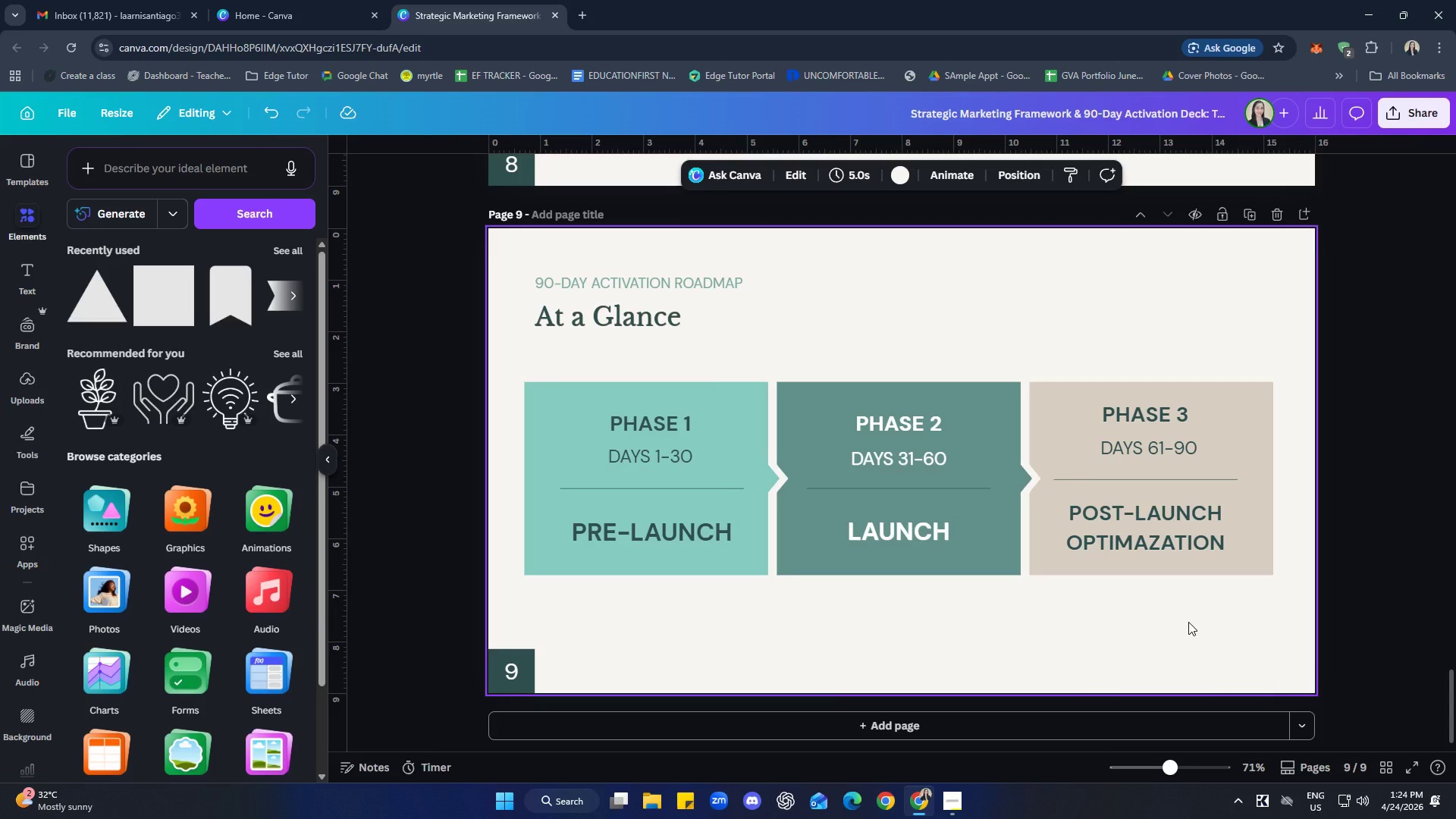 
wait(8.84)
 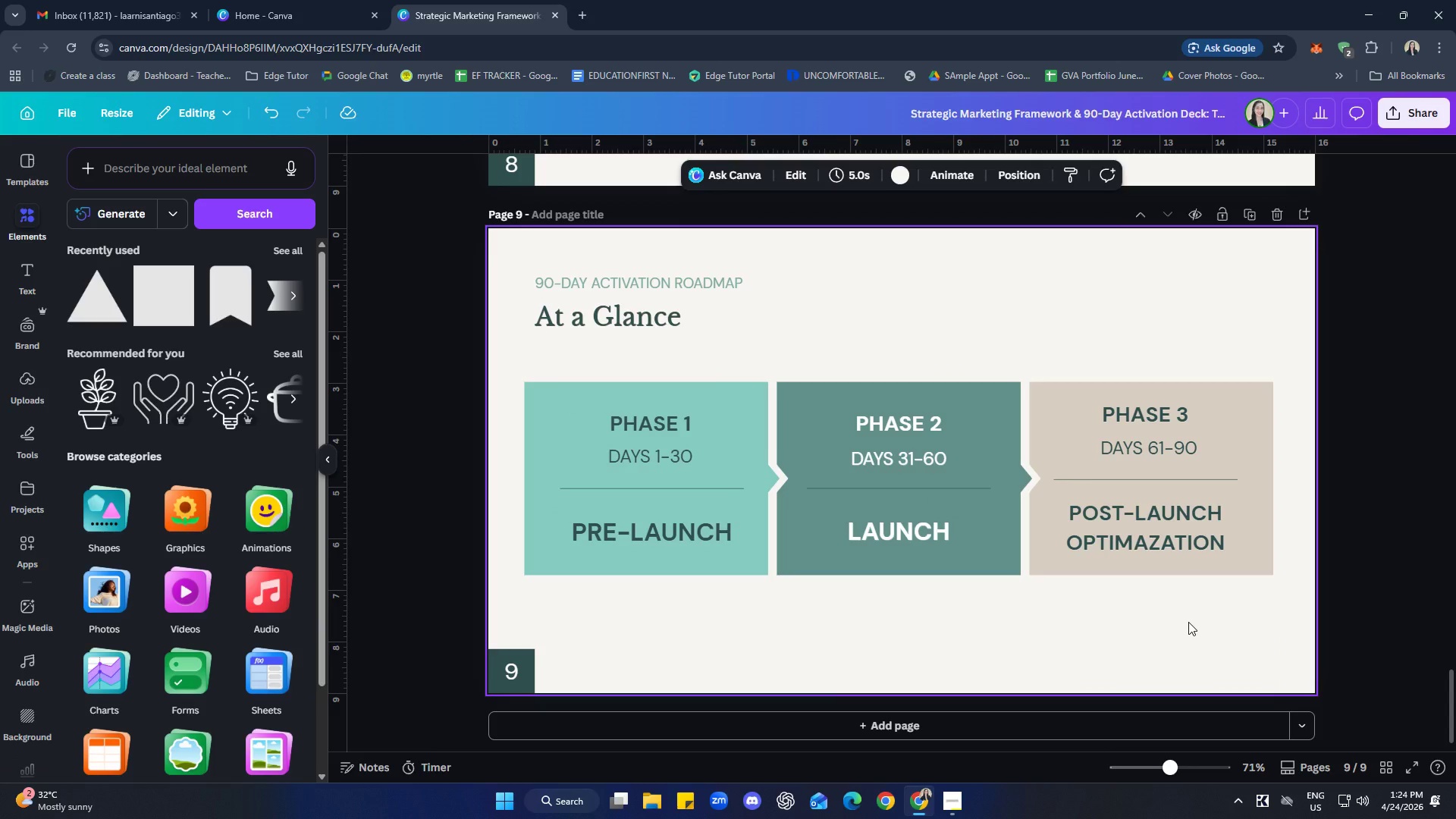 
left_click_drag(start_coordinate=[922, 535], to_coordinate=[922, 529])
 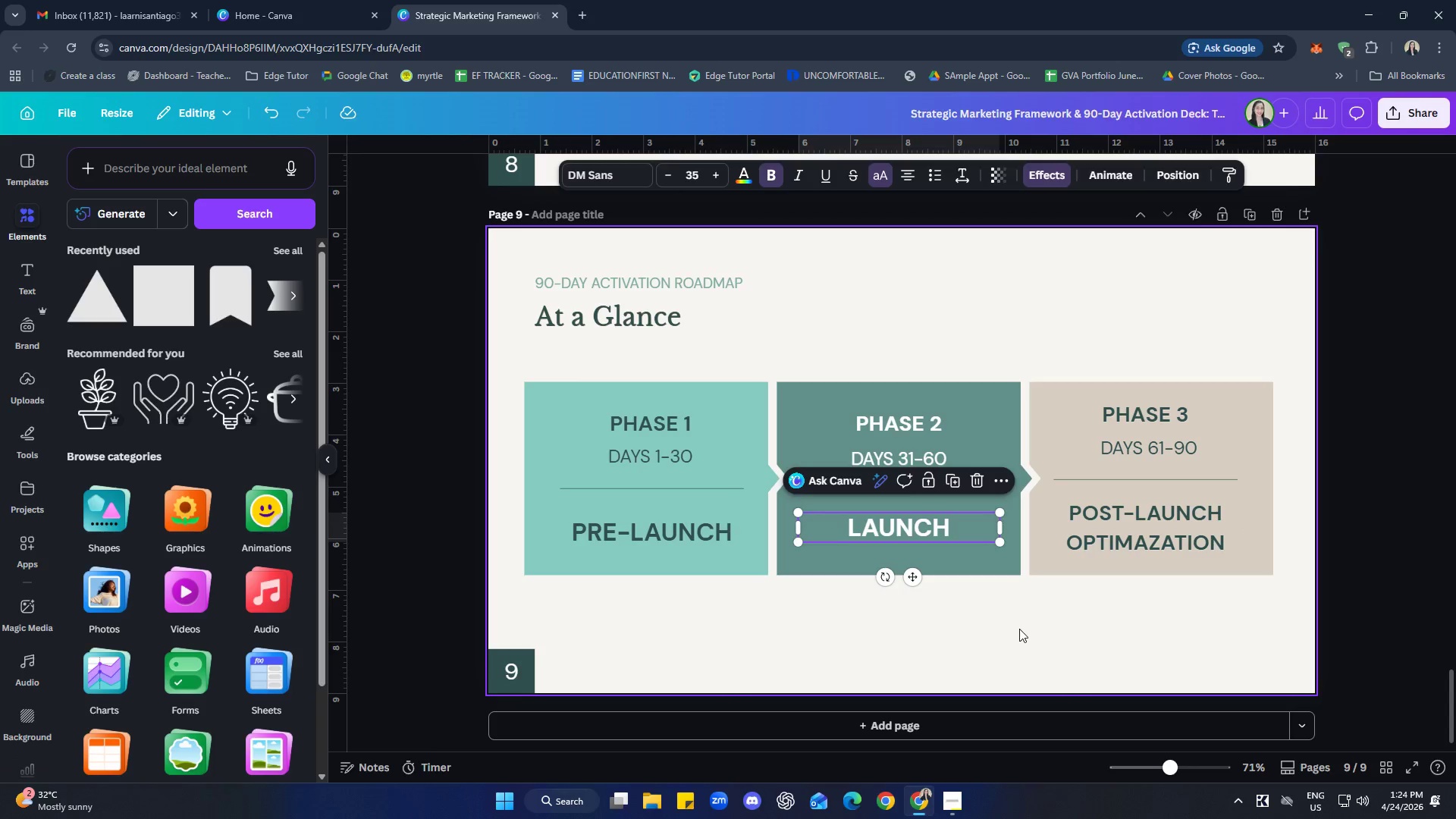 
left_click([1019, 629])
 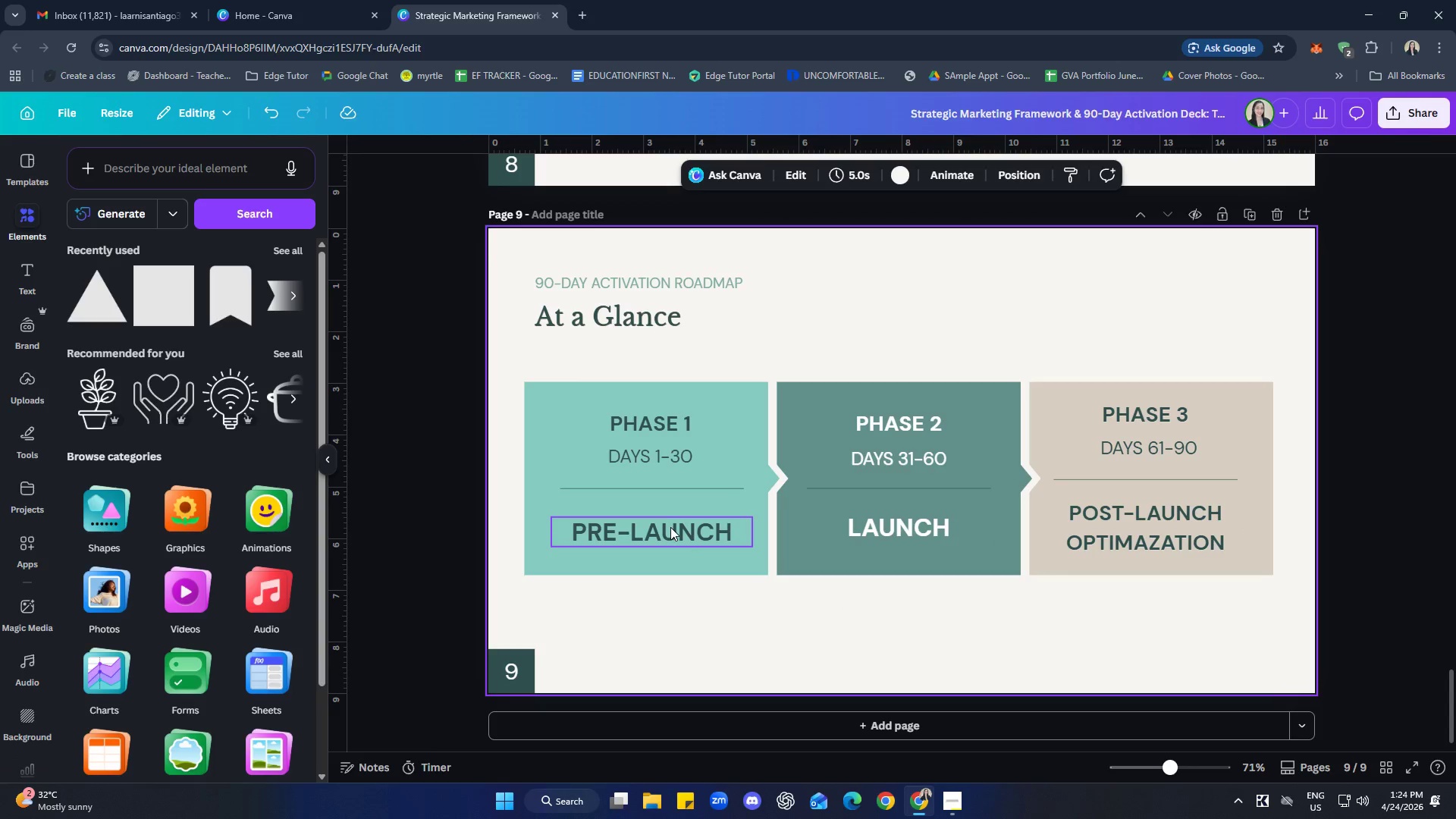 
left_click_drag(start_coordinate=[670, 528], to_coordinate=[672, 523])
 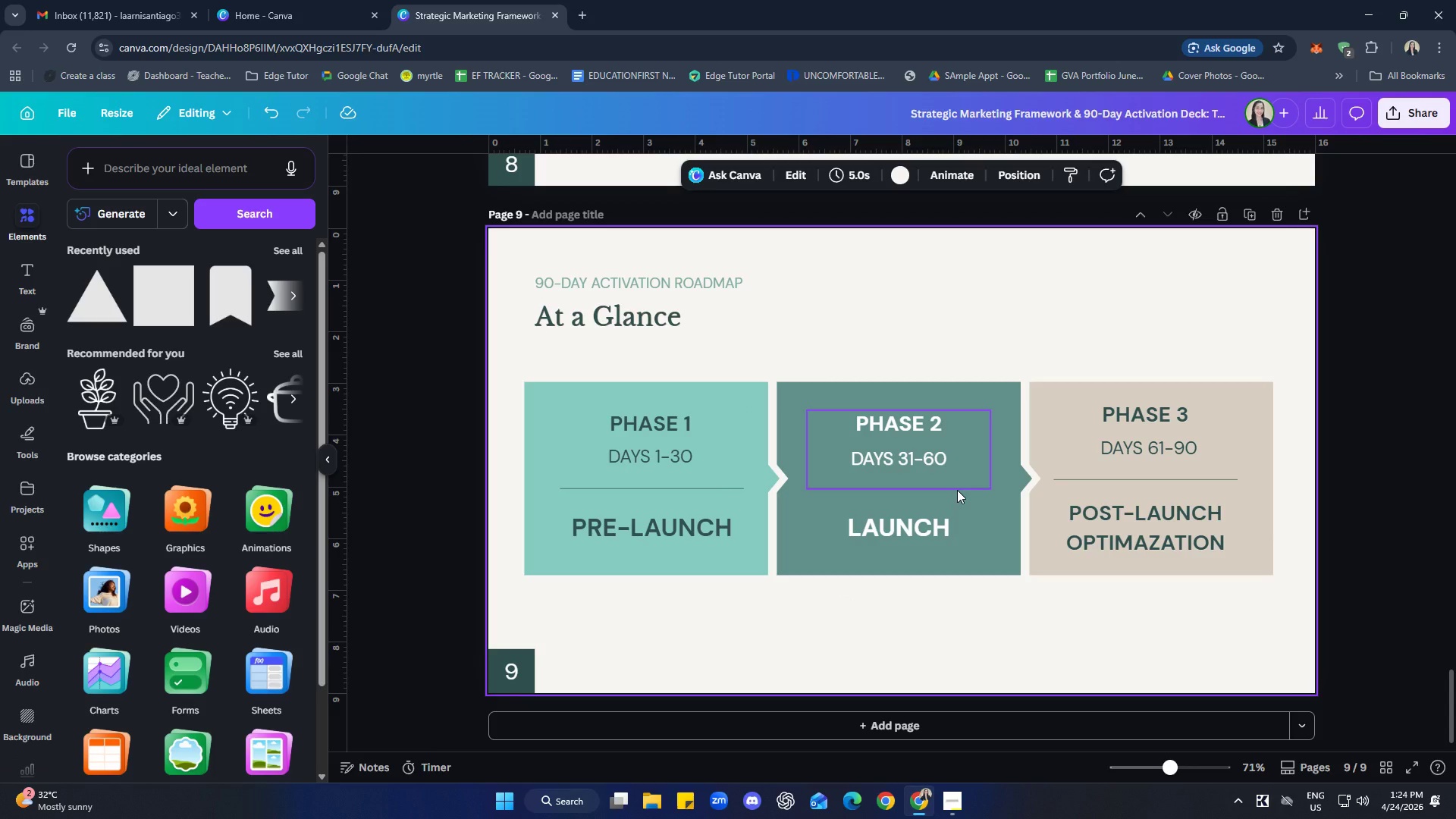 
left_click([1025, 611])
 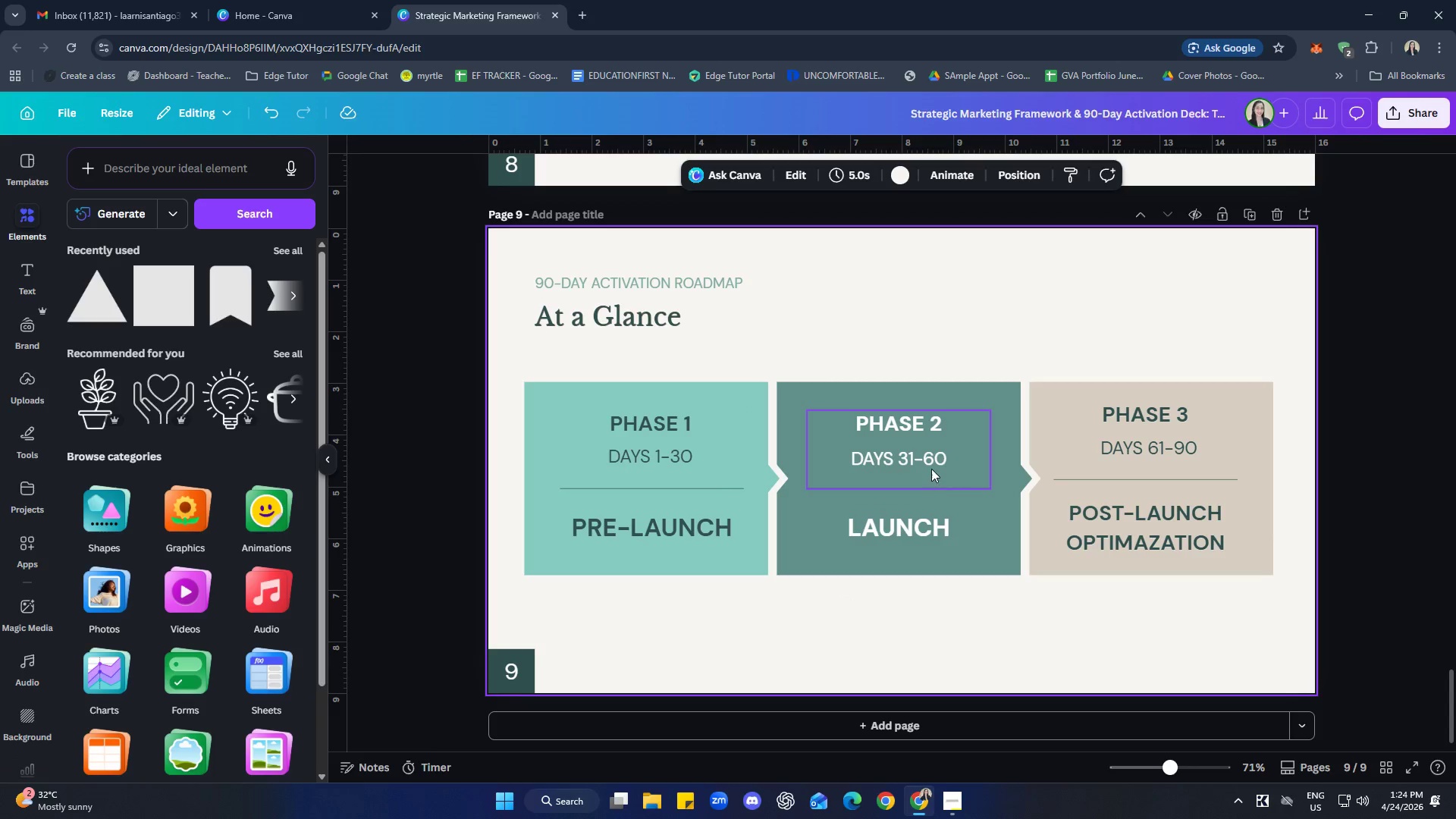 
left_click([931, 469])
 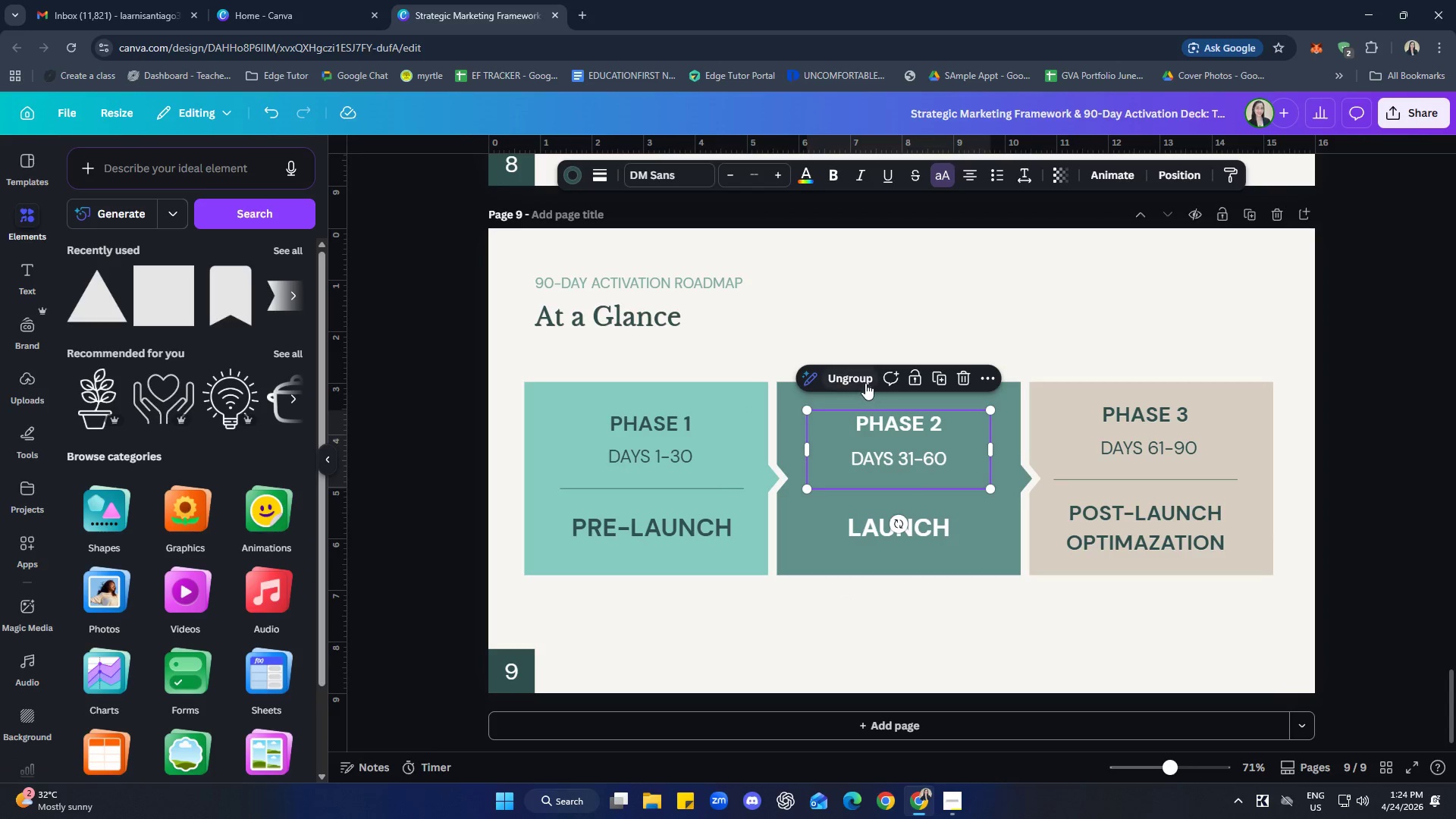 
left_click([853, 380])
 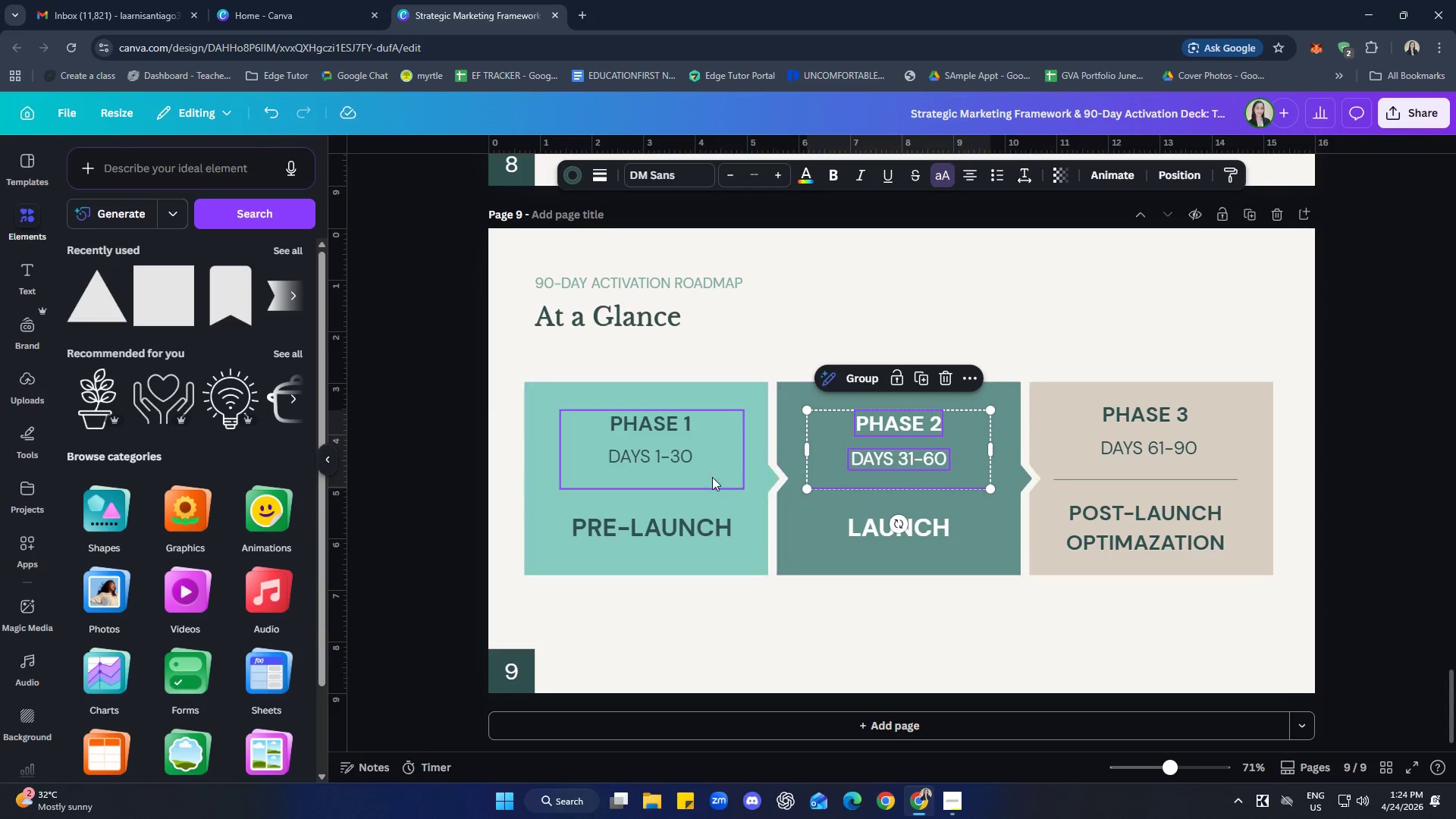 
left_click([687, 453])
 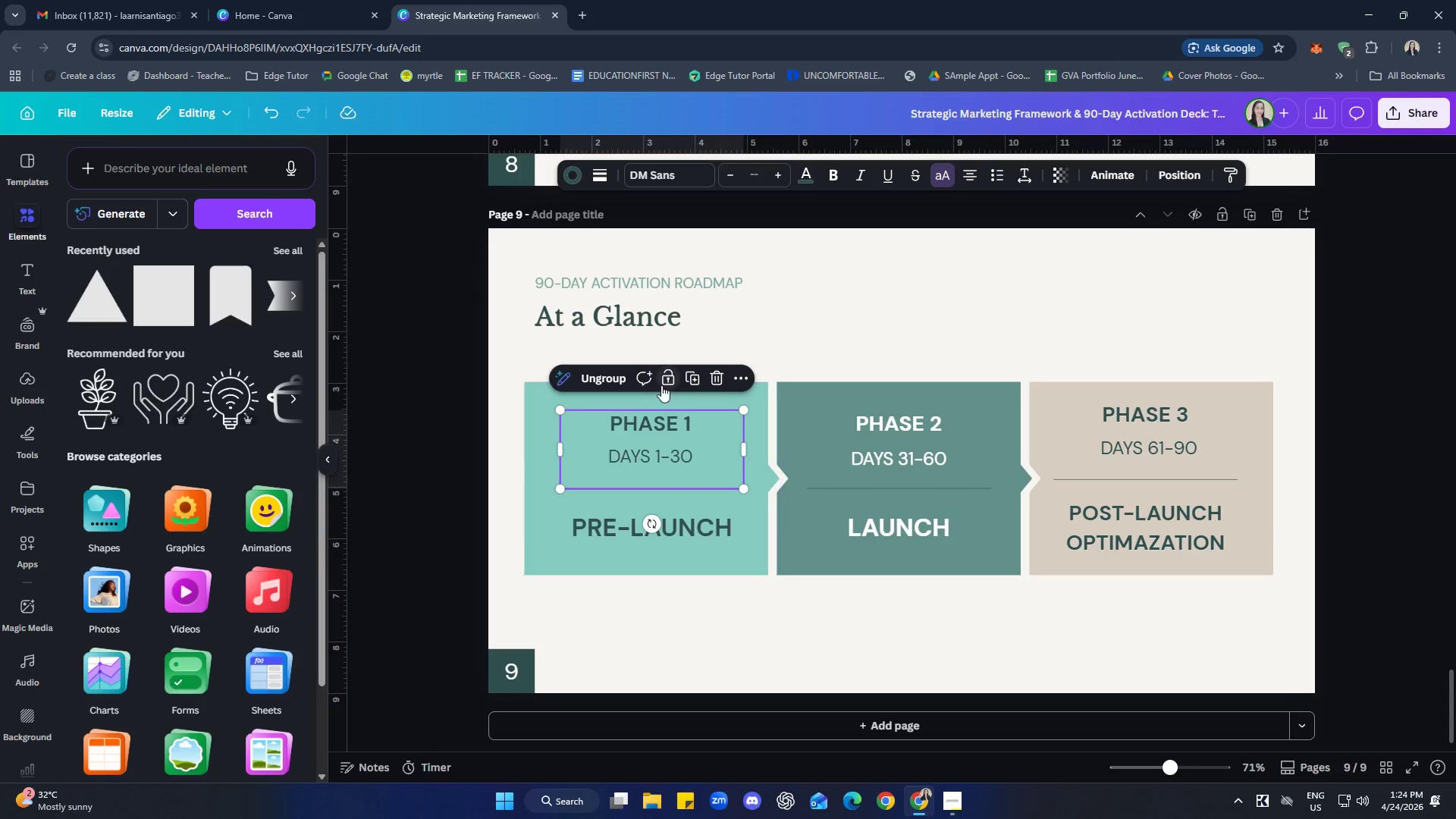 
left_click([604, 384])
 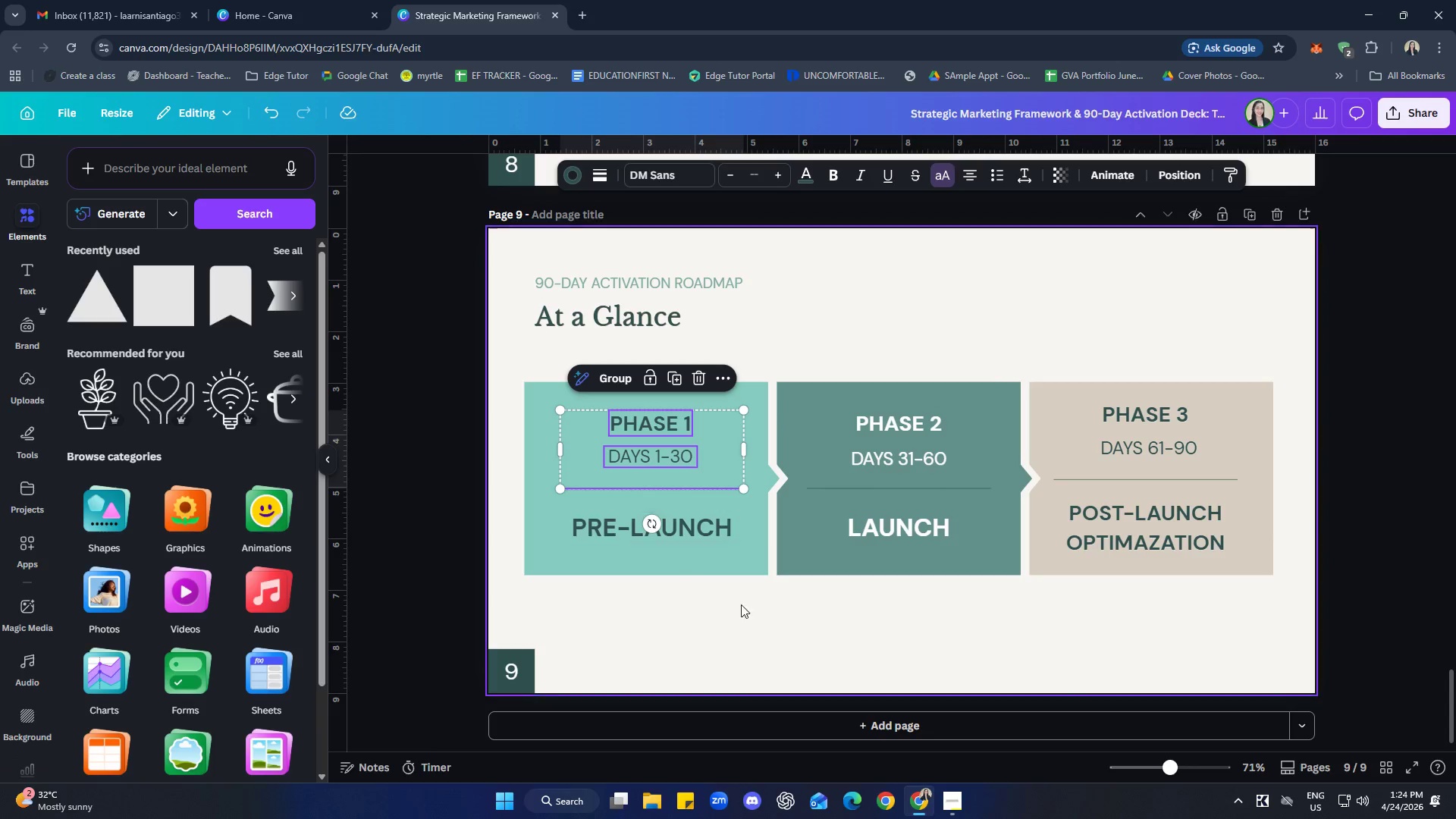 
left_click([884, 626])
 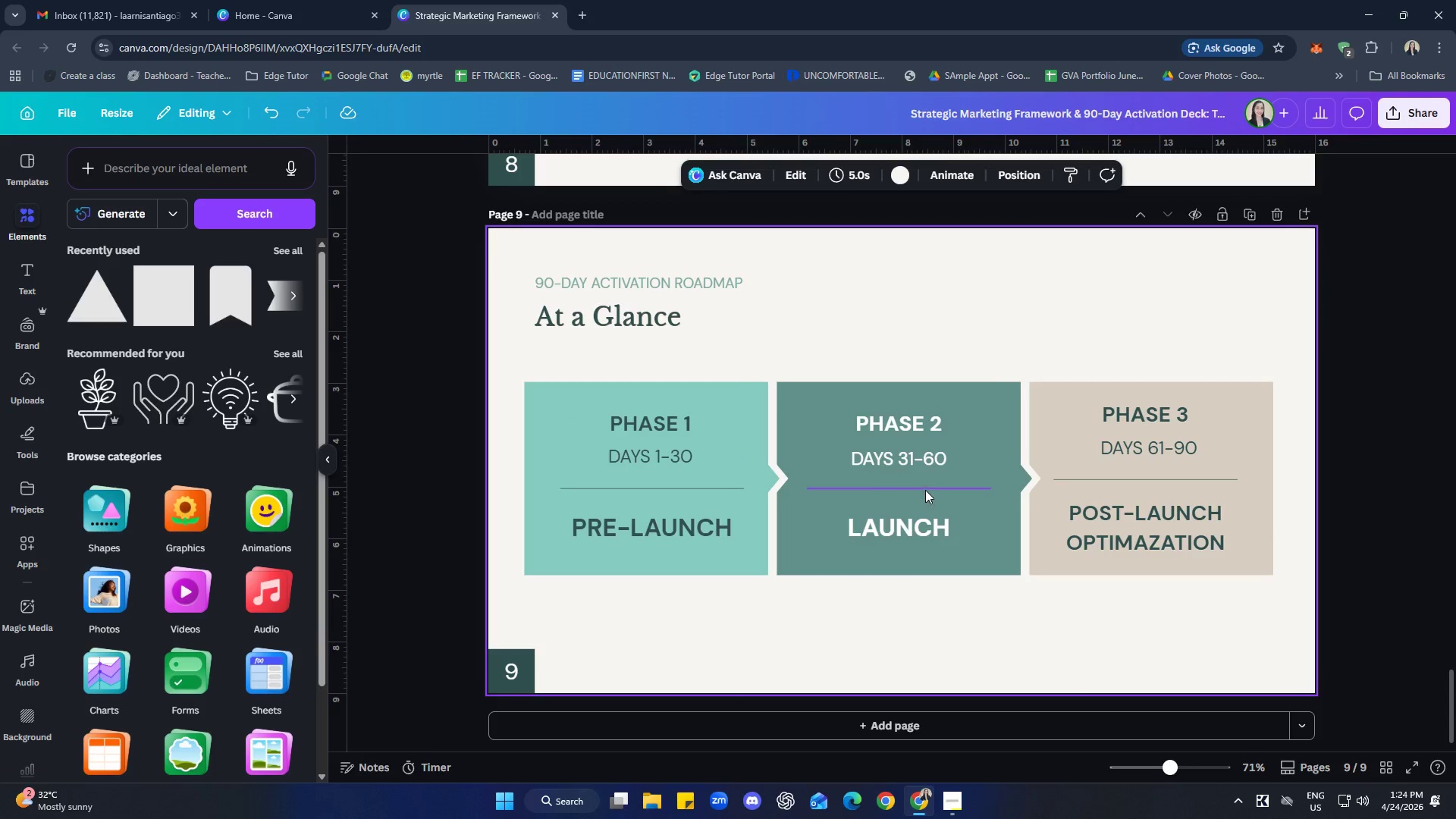 
left_click_drag(start_coordinate=[925, 489], to_coordinate=[926, 481])
 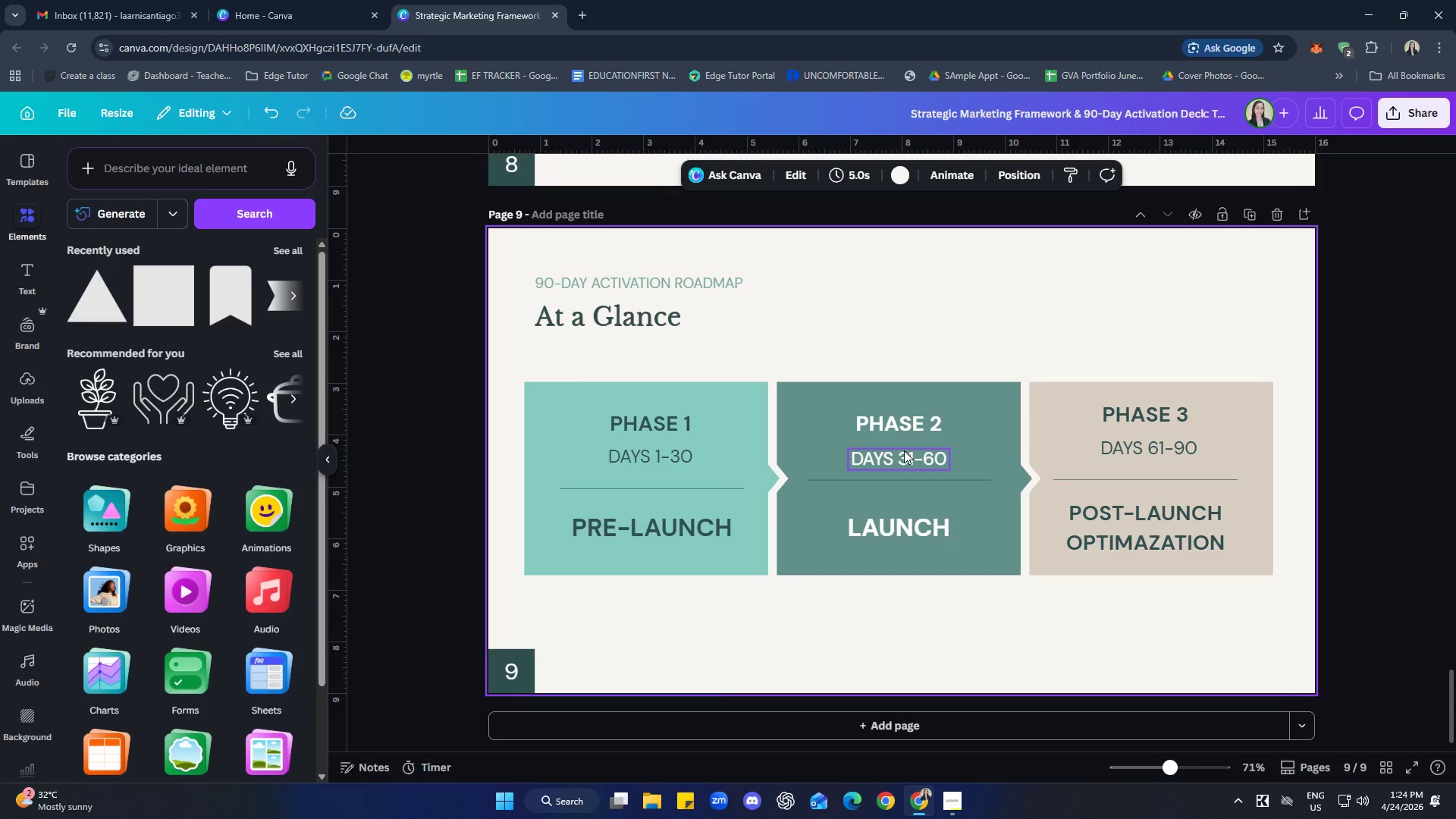 
left_click([907, 459])
 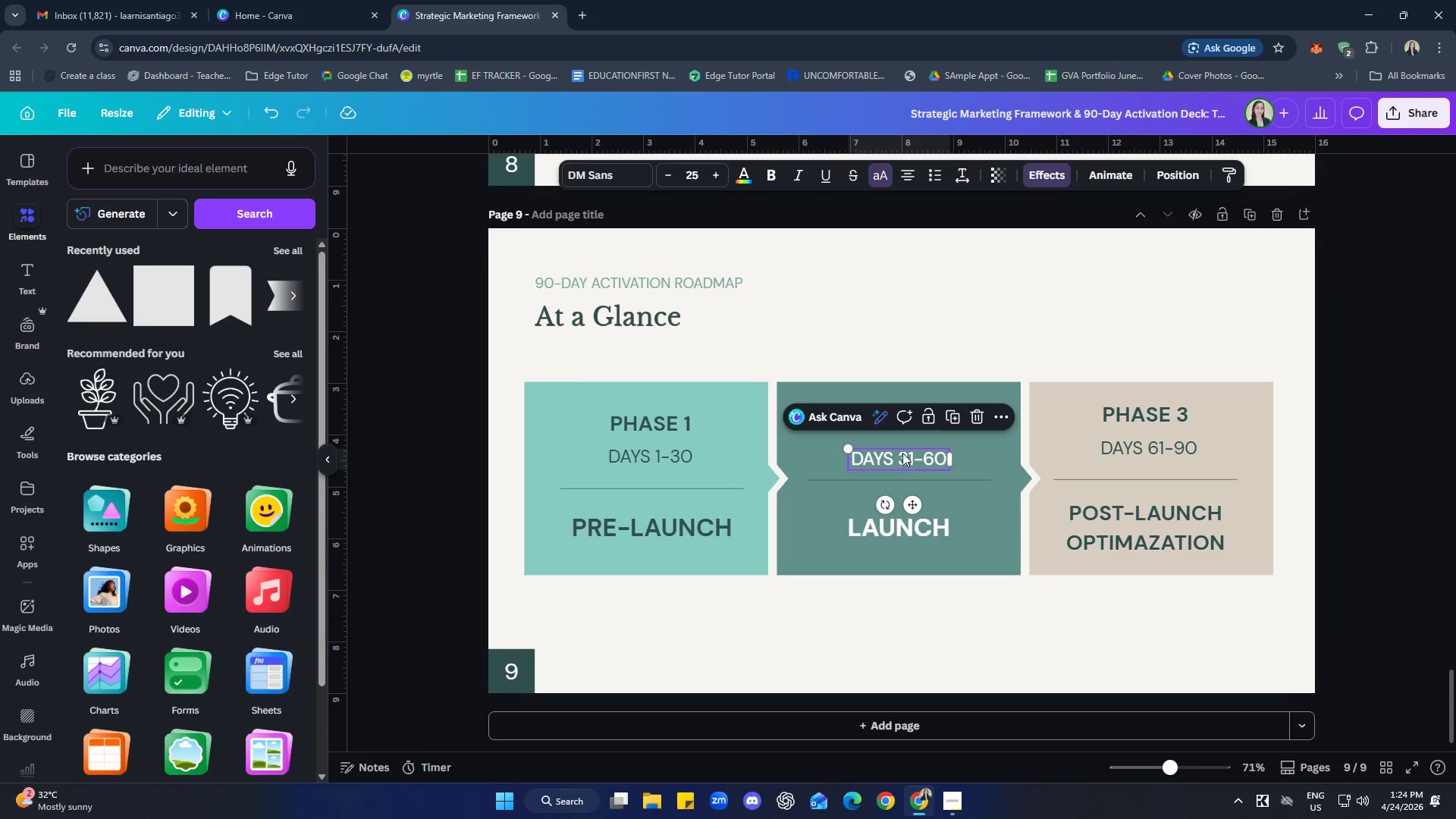 
hold_key(key=ShiftLeft, duration=1.2)
left_click([902, 437])
 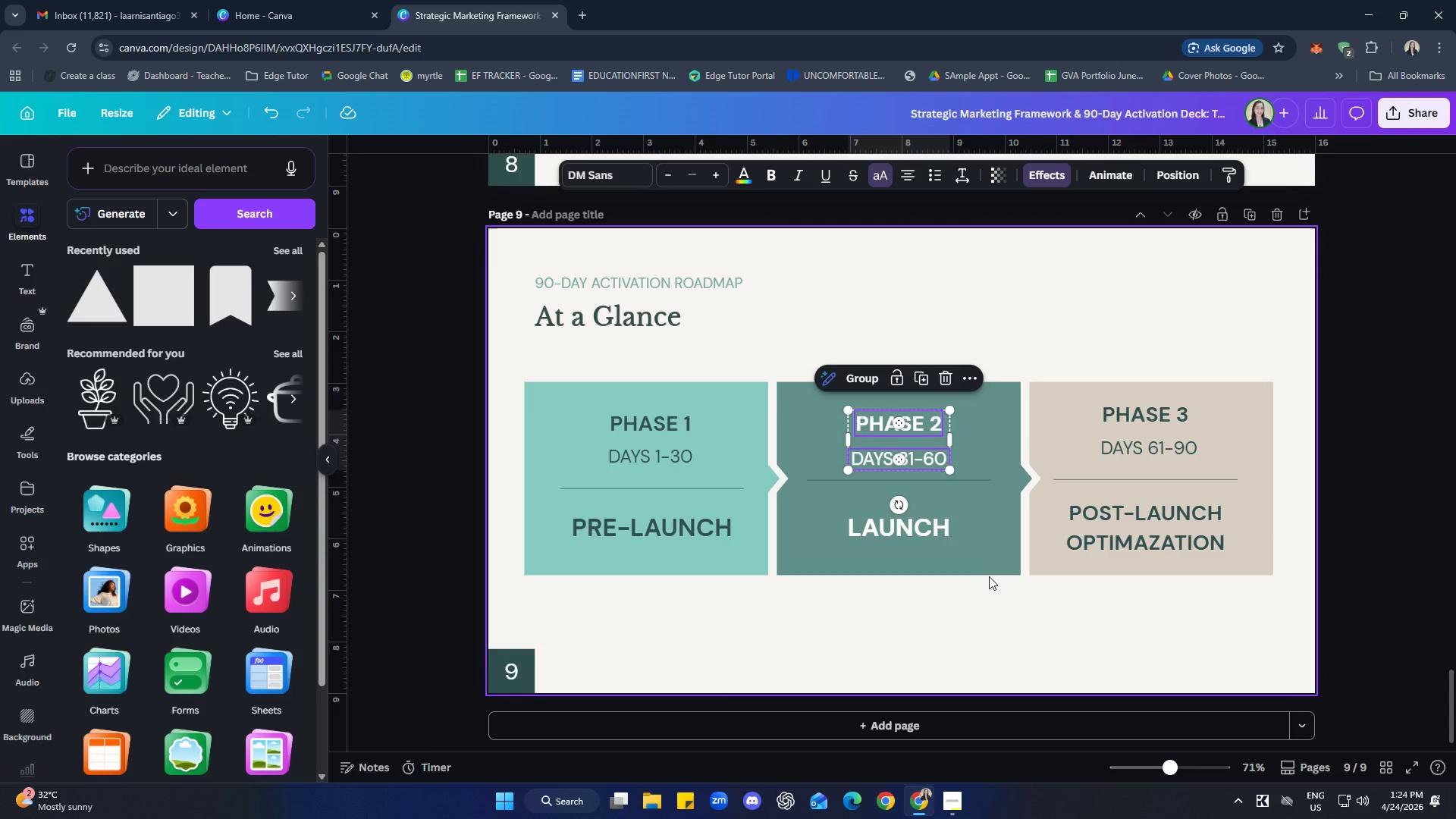 
key(ArrowUp)
 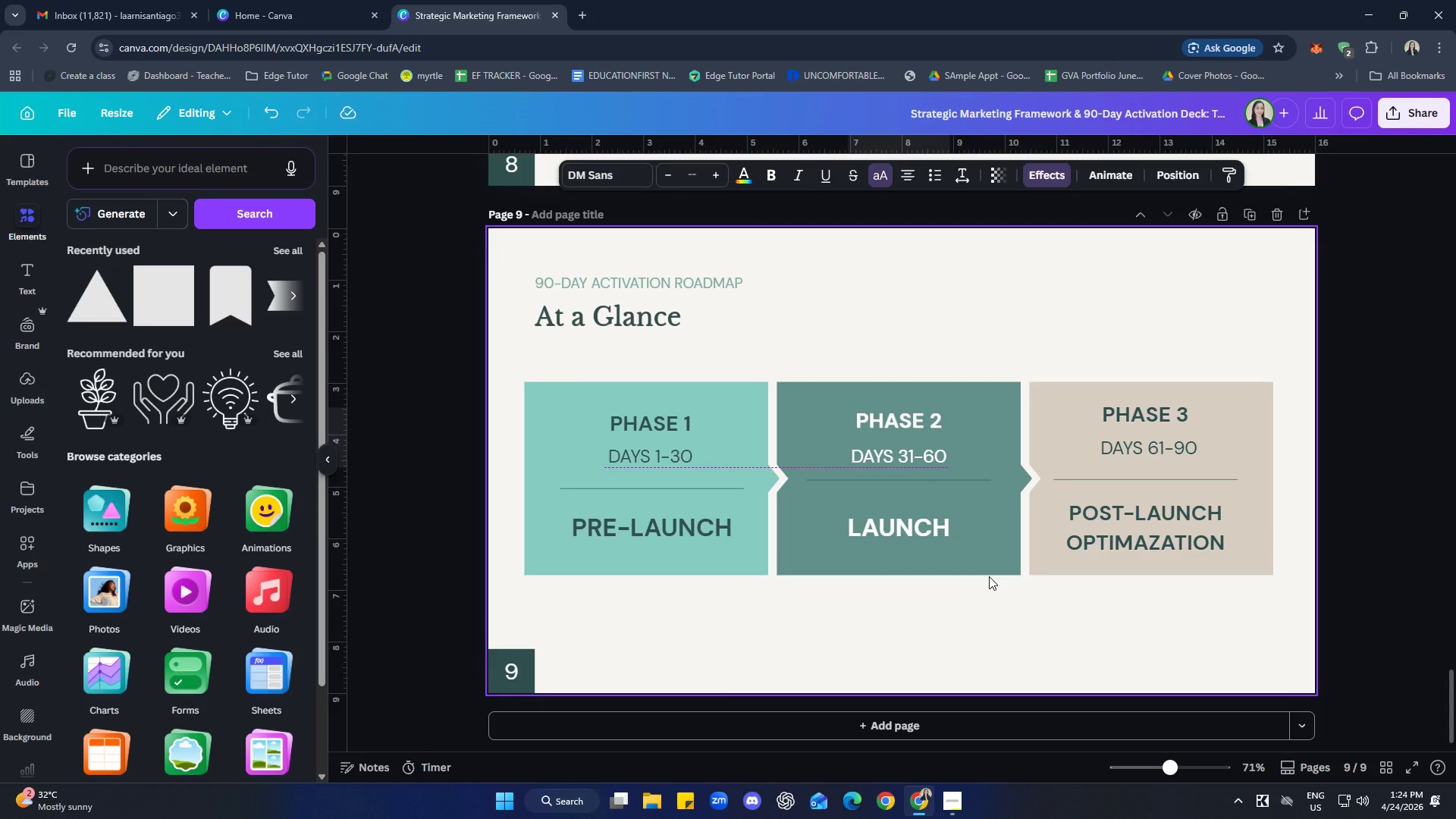 
key(ArrowUp)
 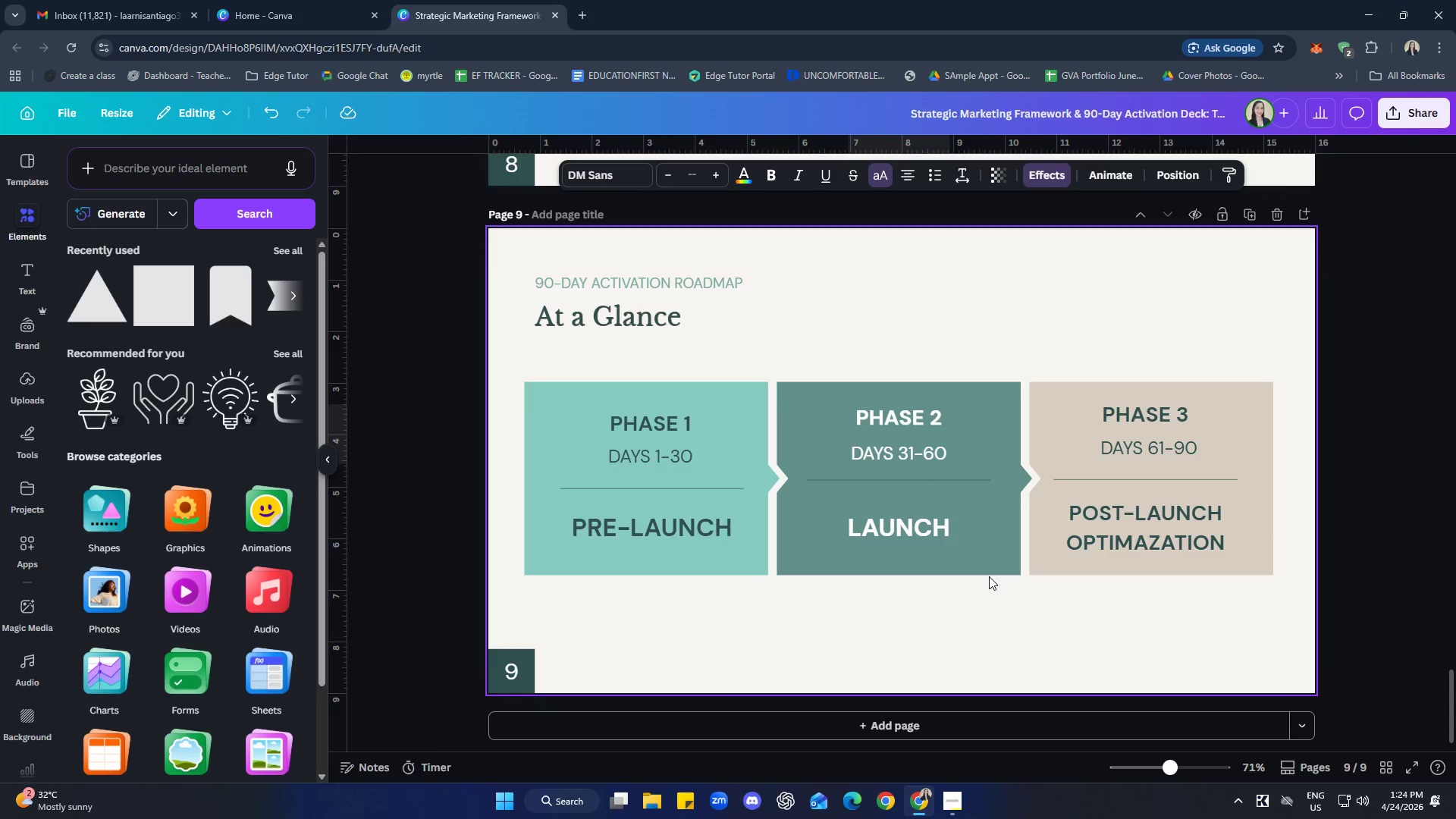 
key(ArrowUp)
 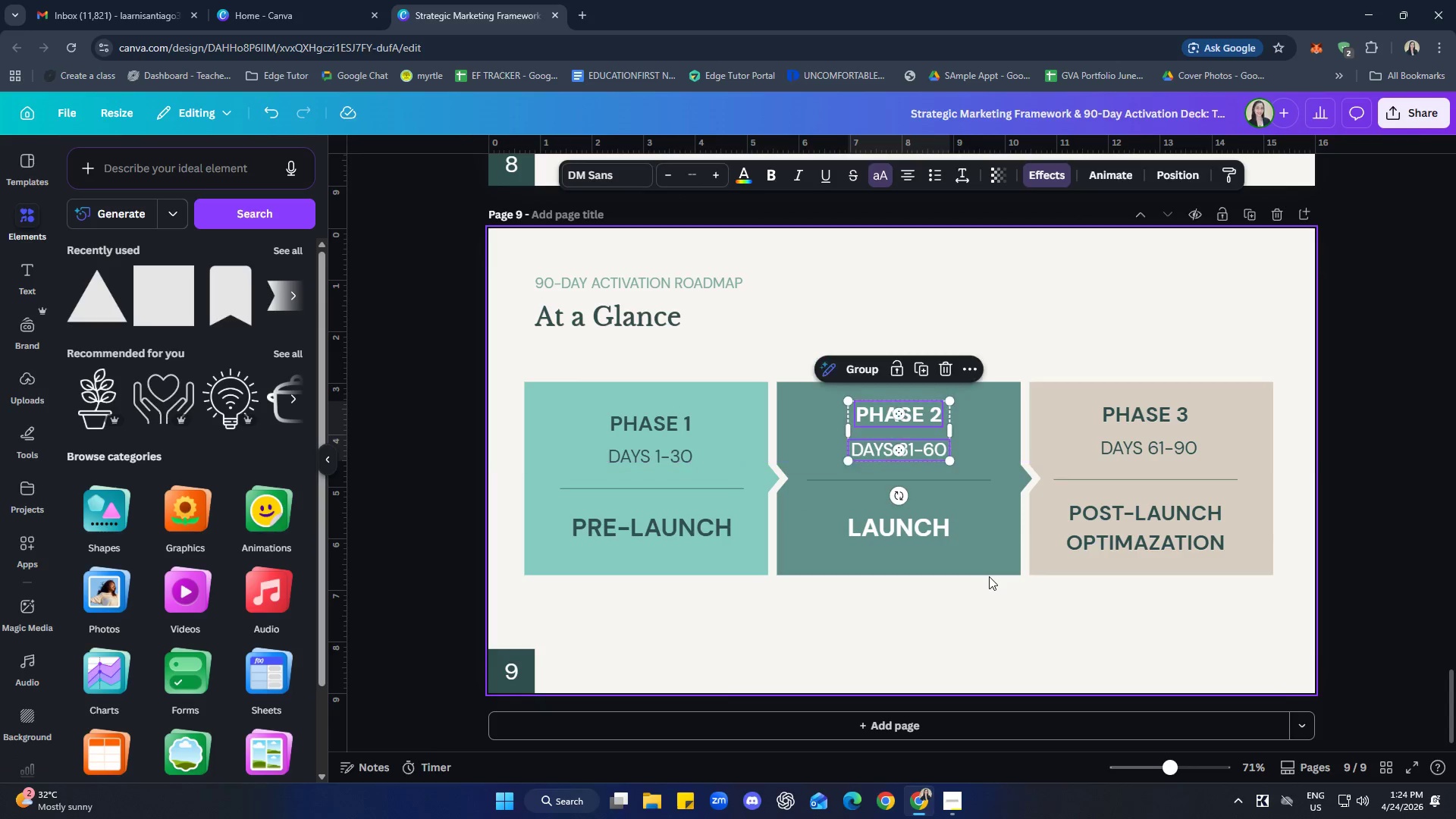 
key(ArrowUp)
 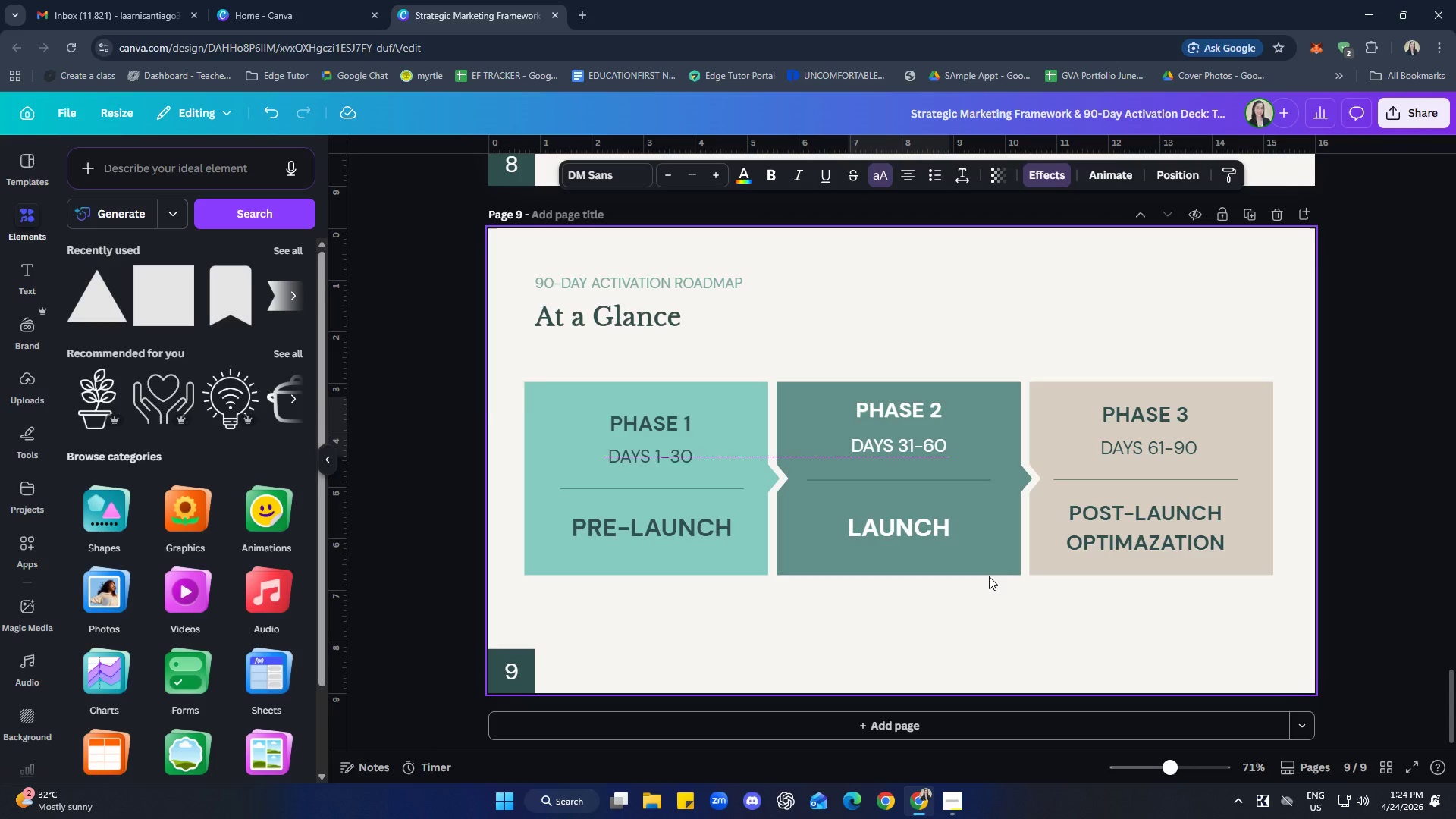 
key(ArrowDown)
 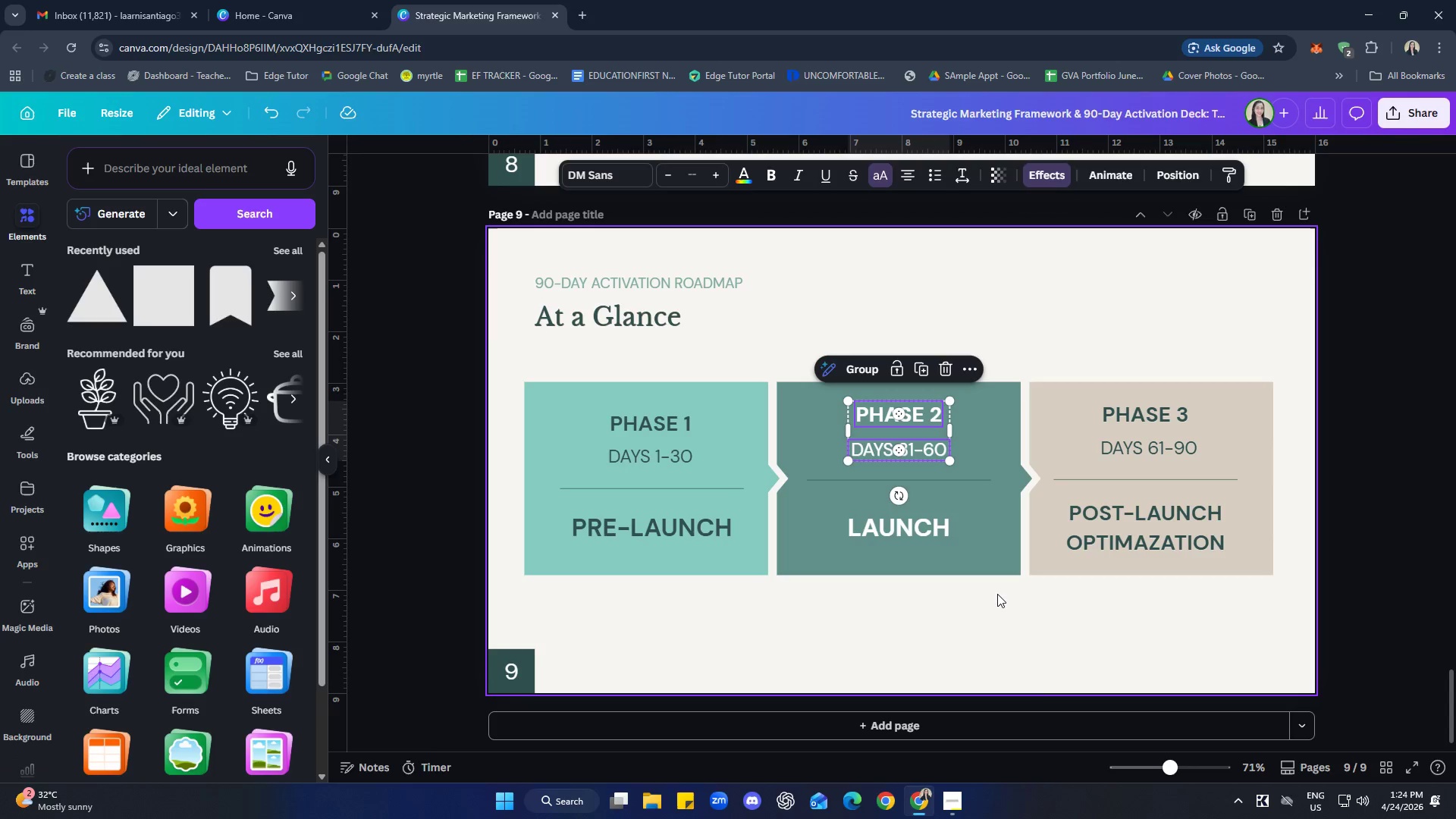 
left_click([1039, 673])
 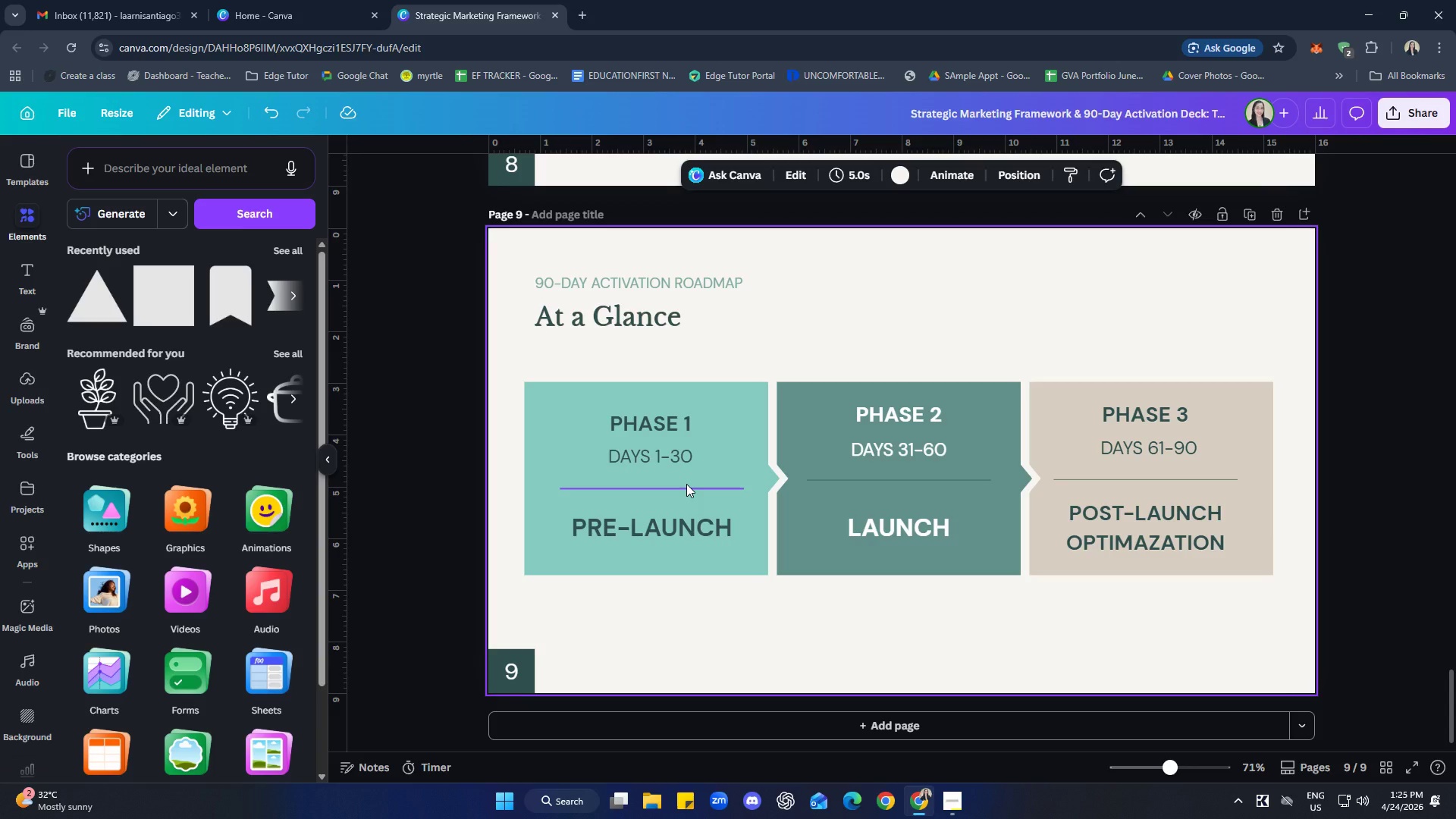 
wait(22.2)
 